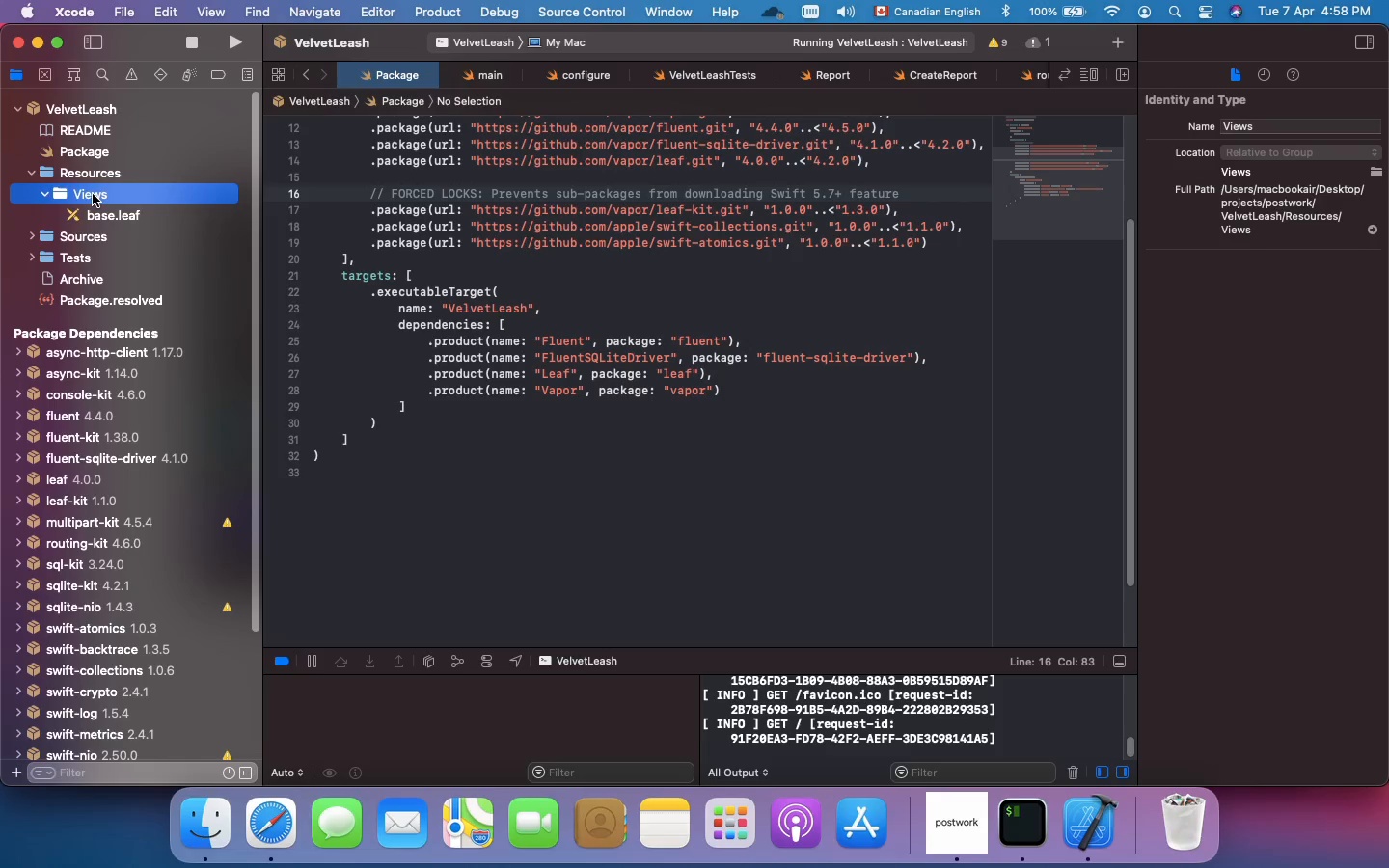 
left_click([110, 217])
 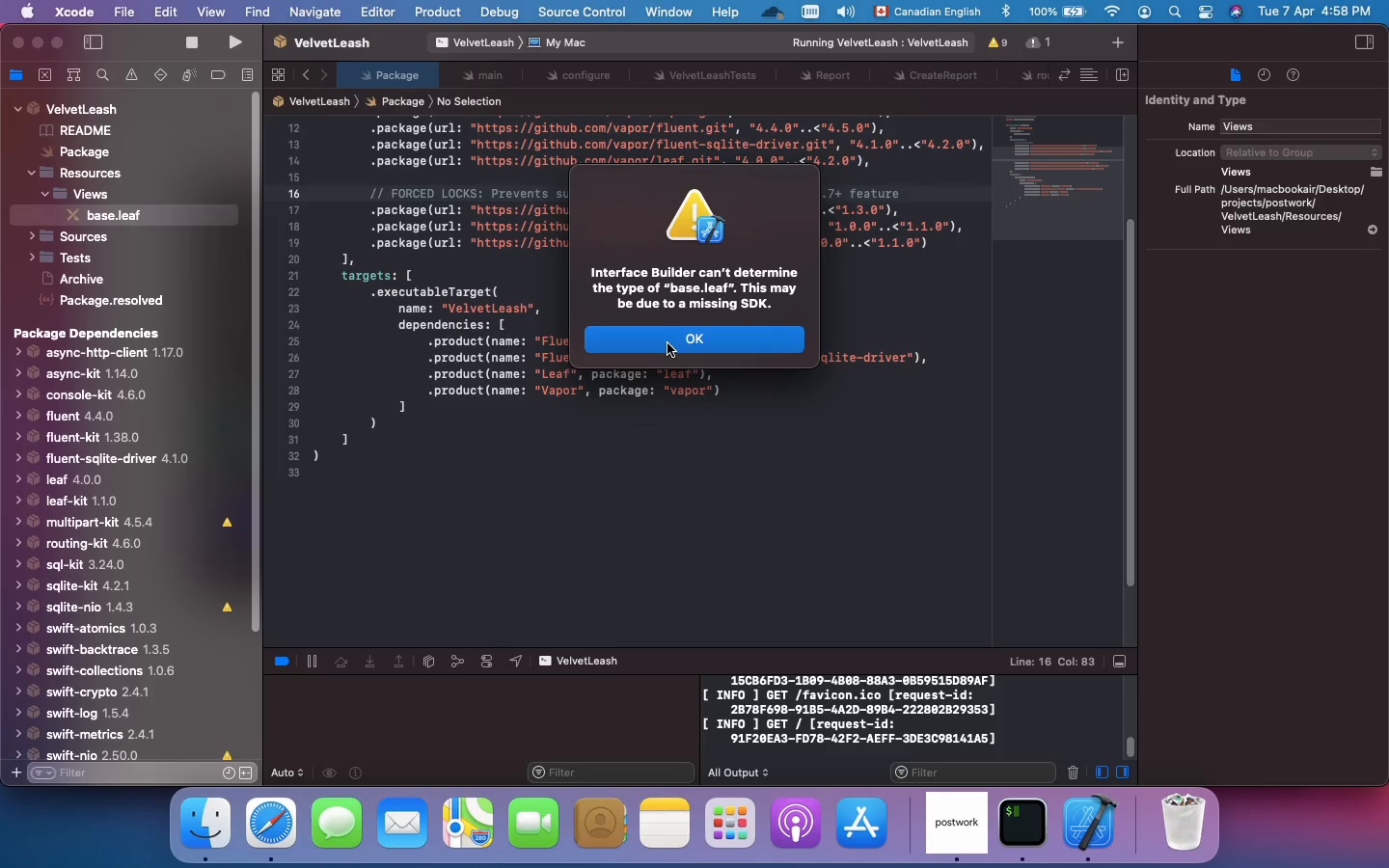 
left_click([668, 341])
 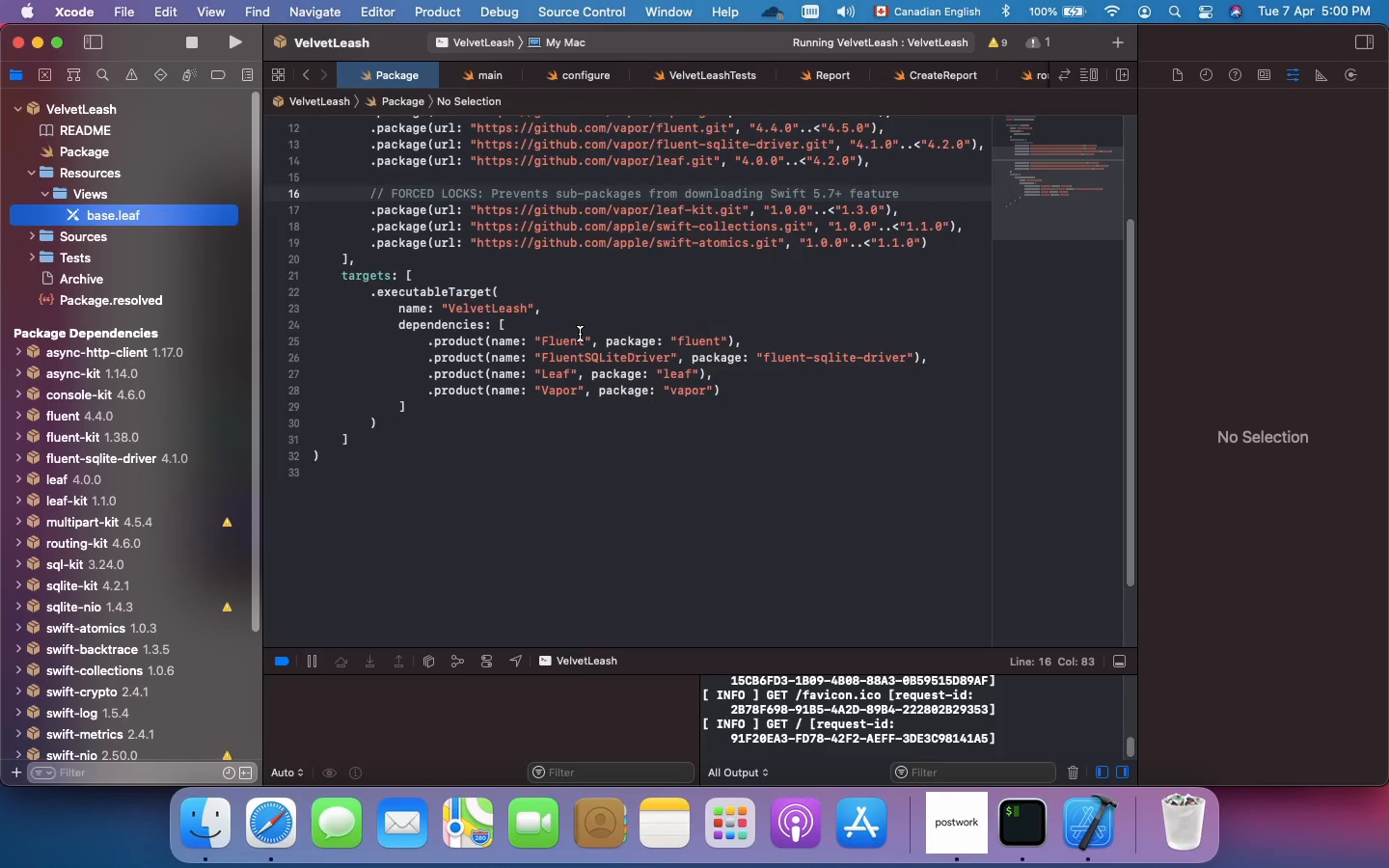 
wait(77.52)
 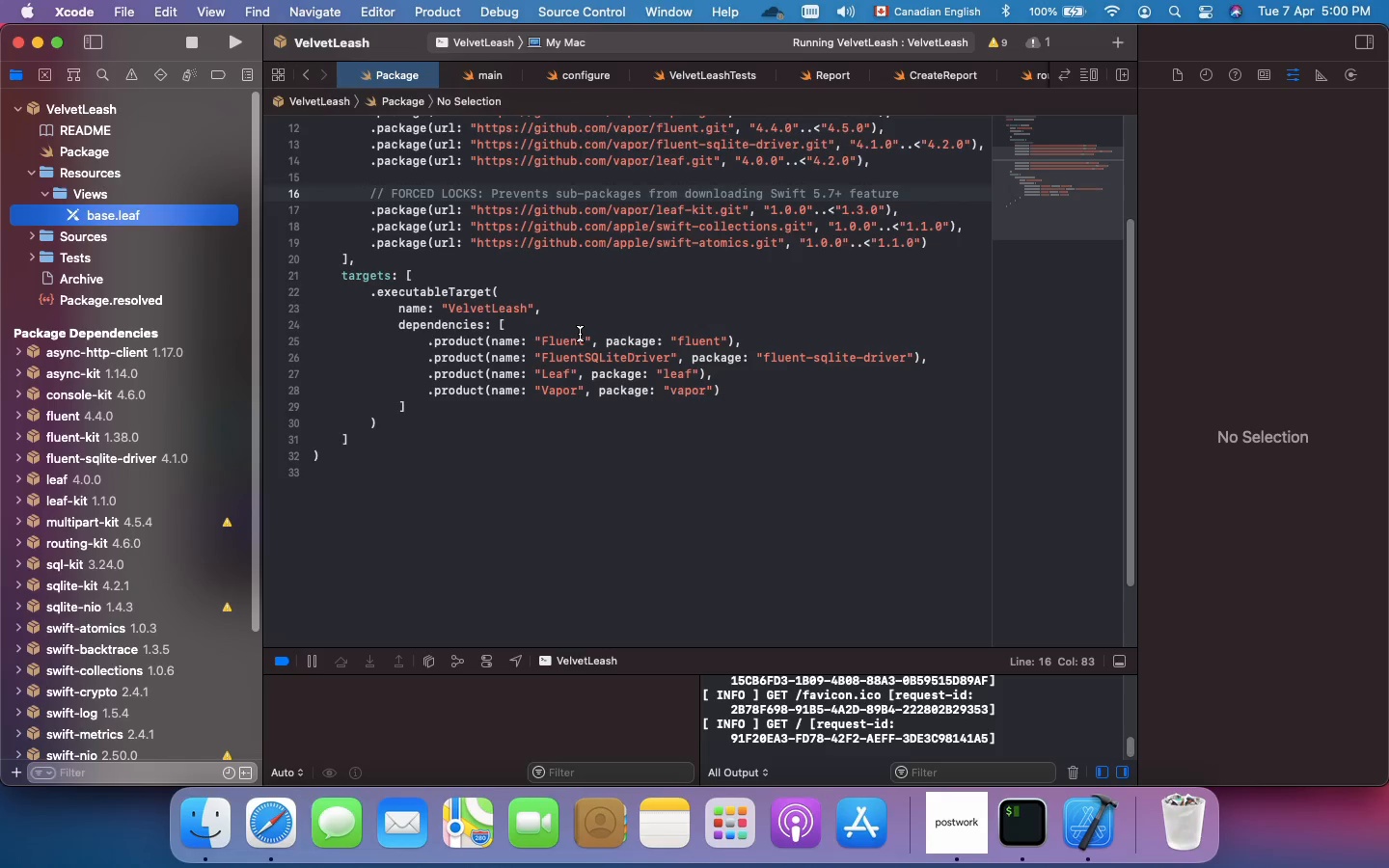 
right_click([124, 222])
 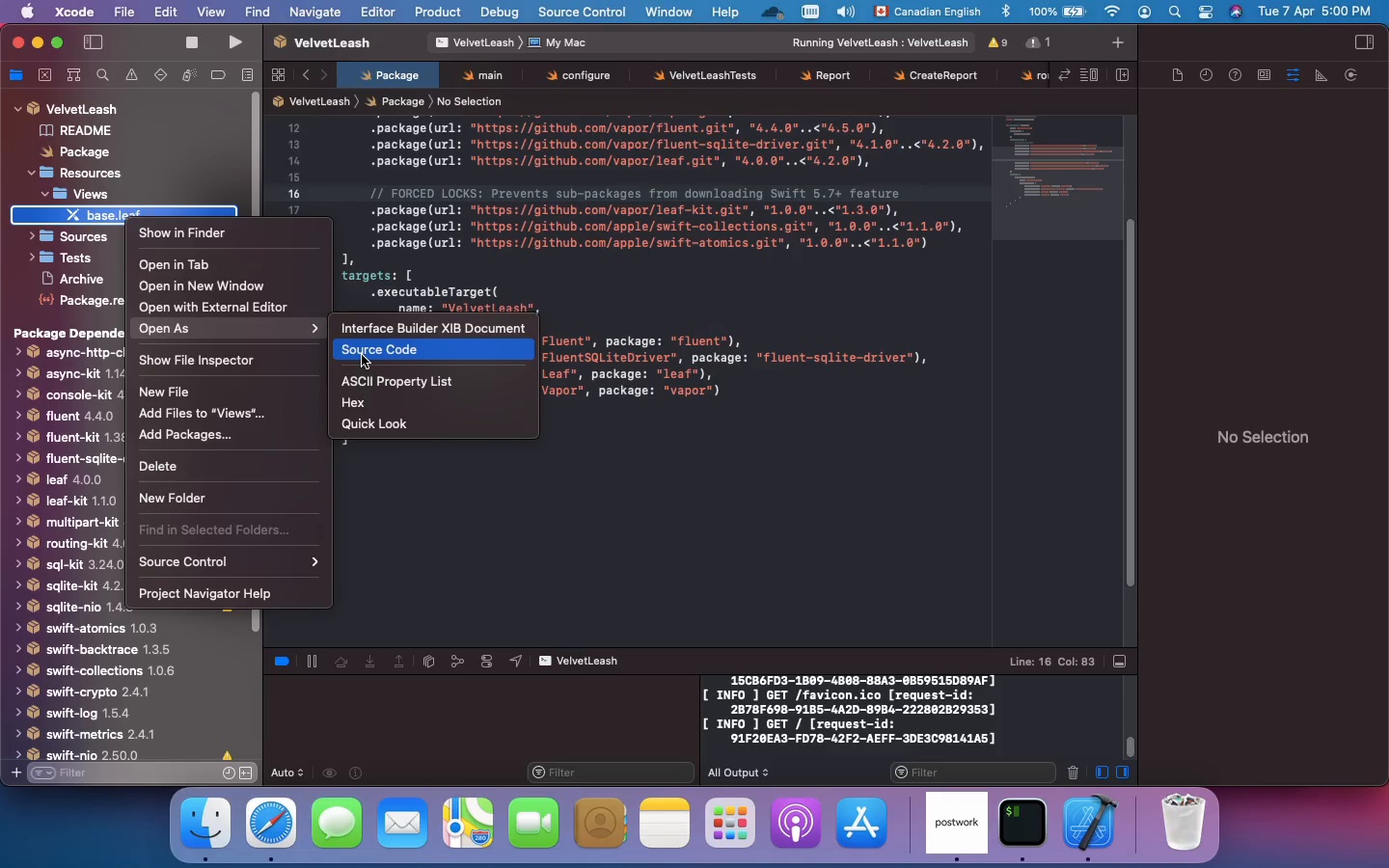 
wait(5.26)
 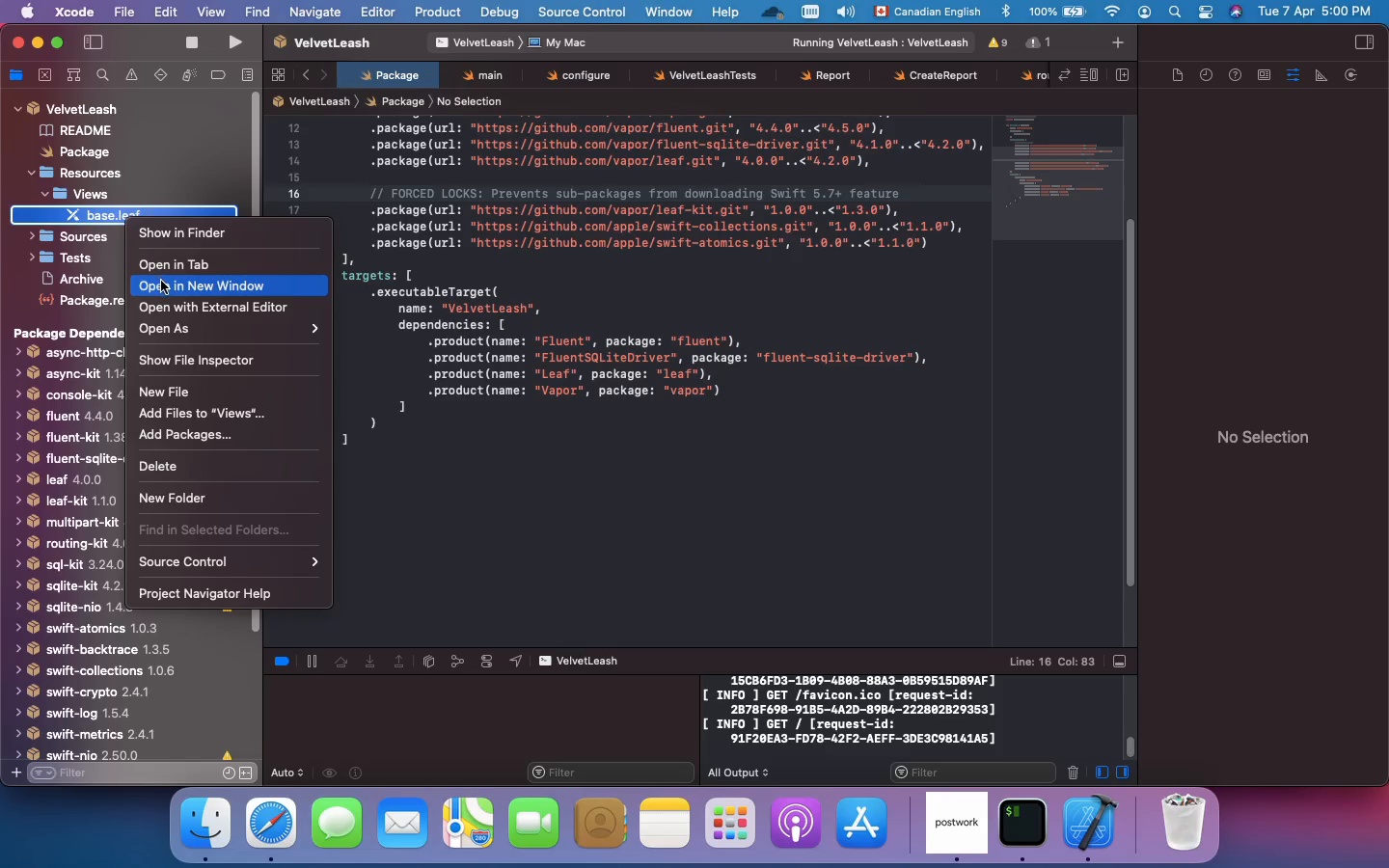 
left_click([362, 355])
 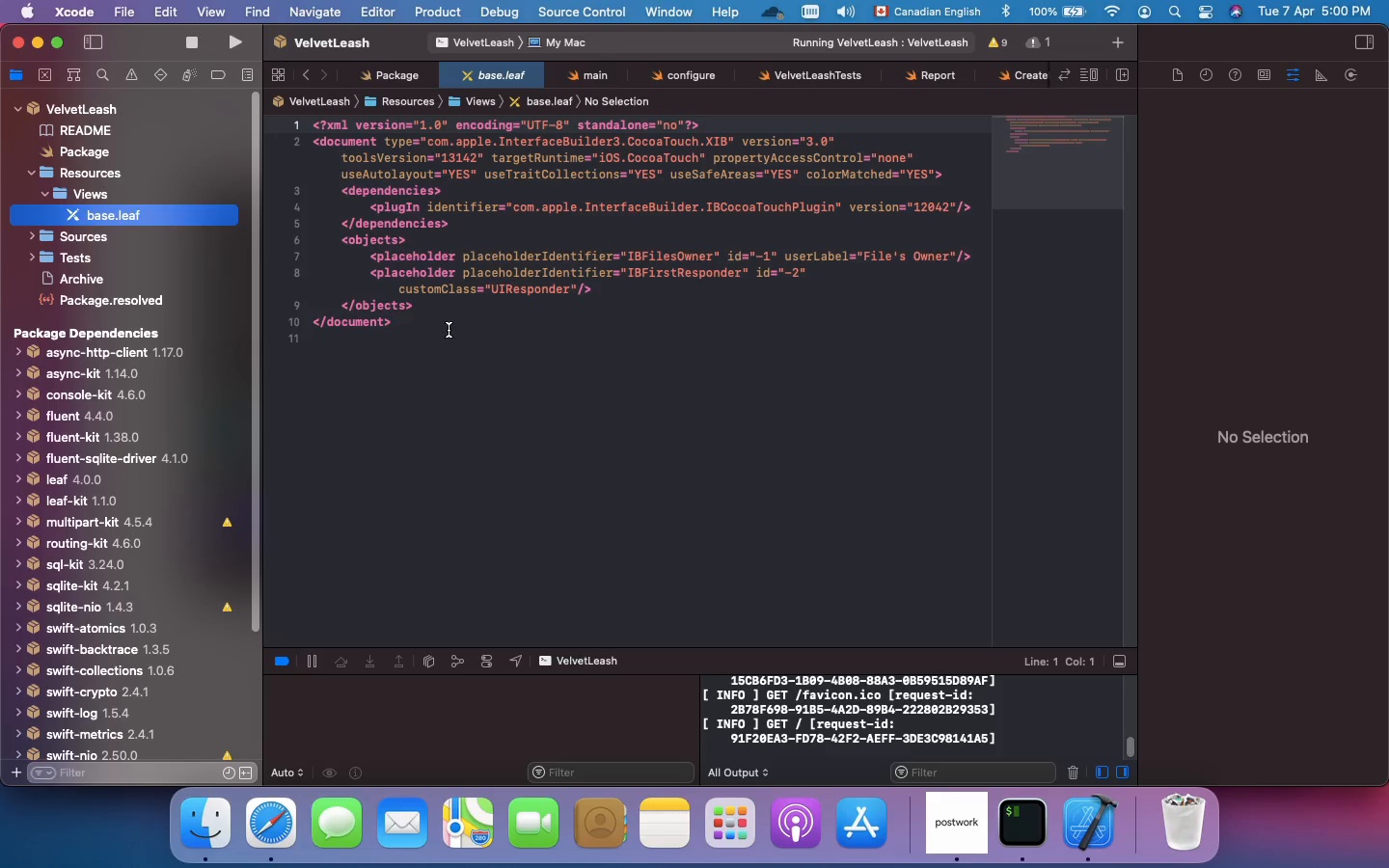 
left_click([453, 329])
 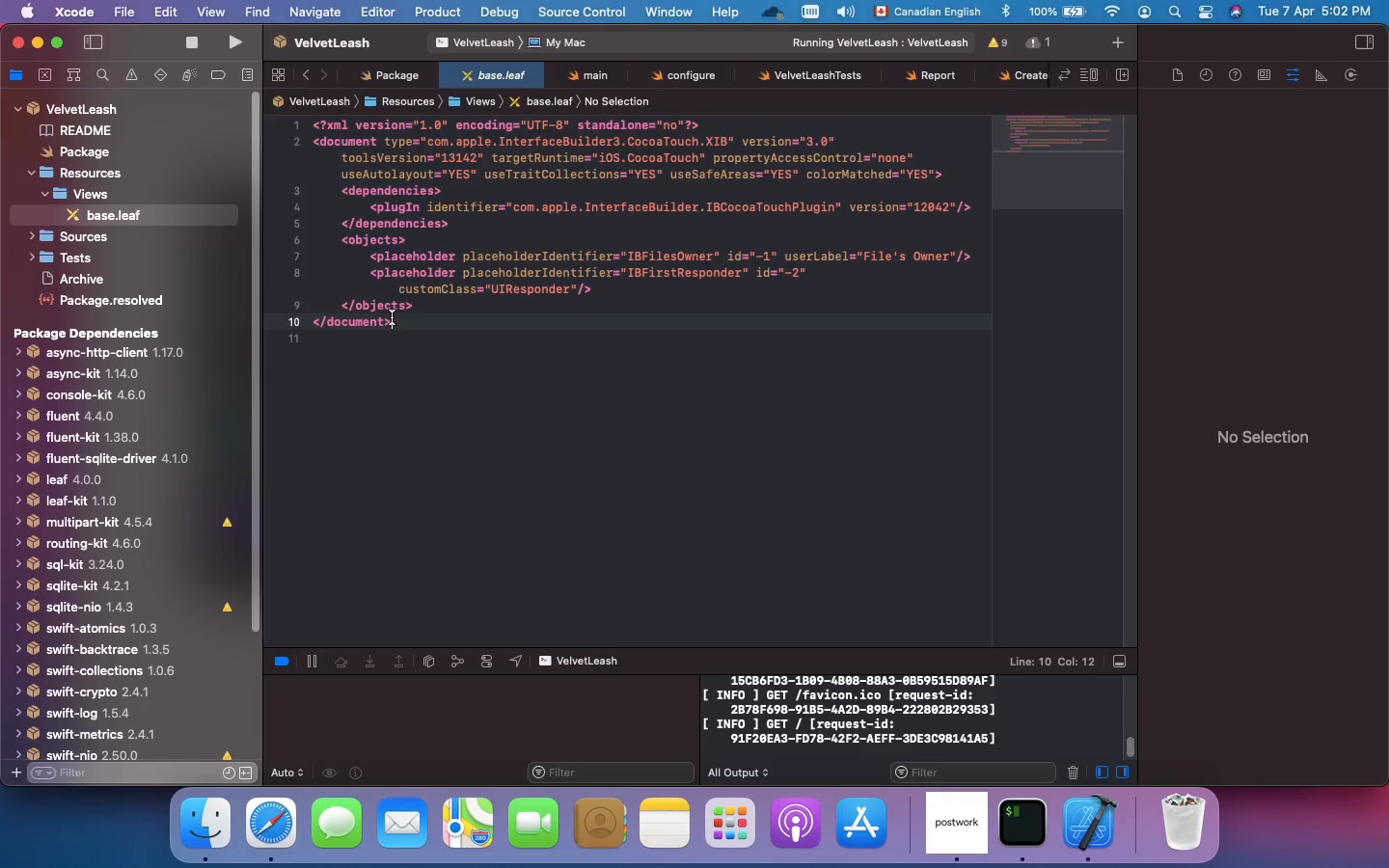 
wait(137.4)
 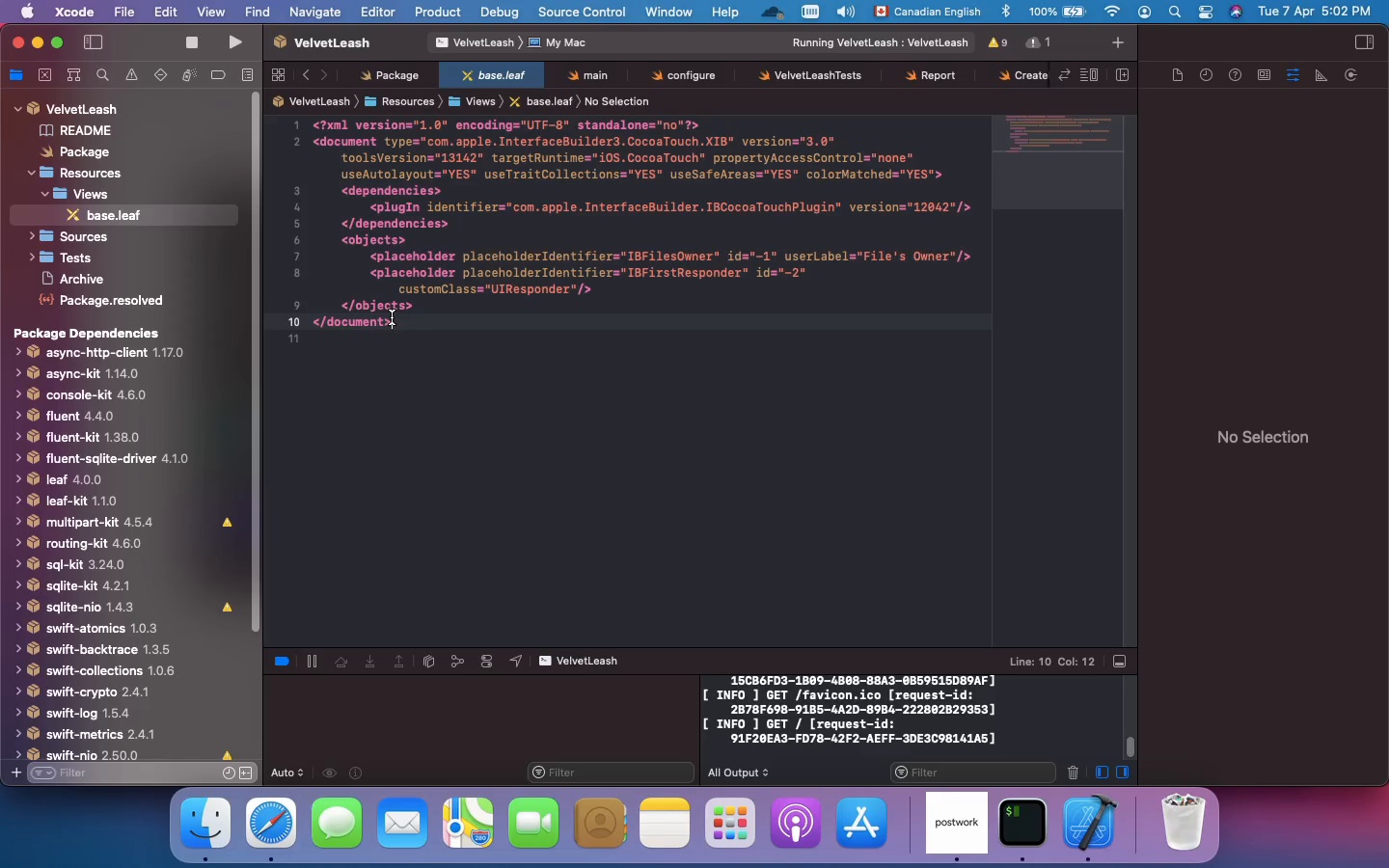 
left_click([459, 319])
 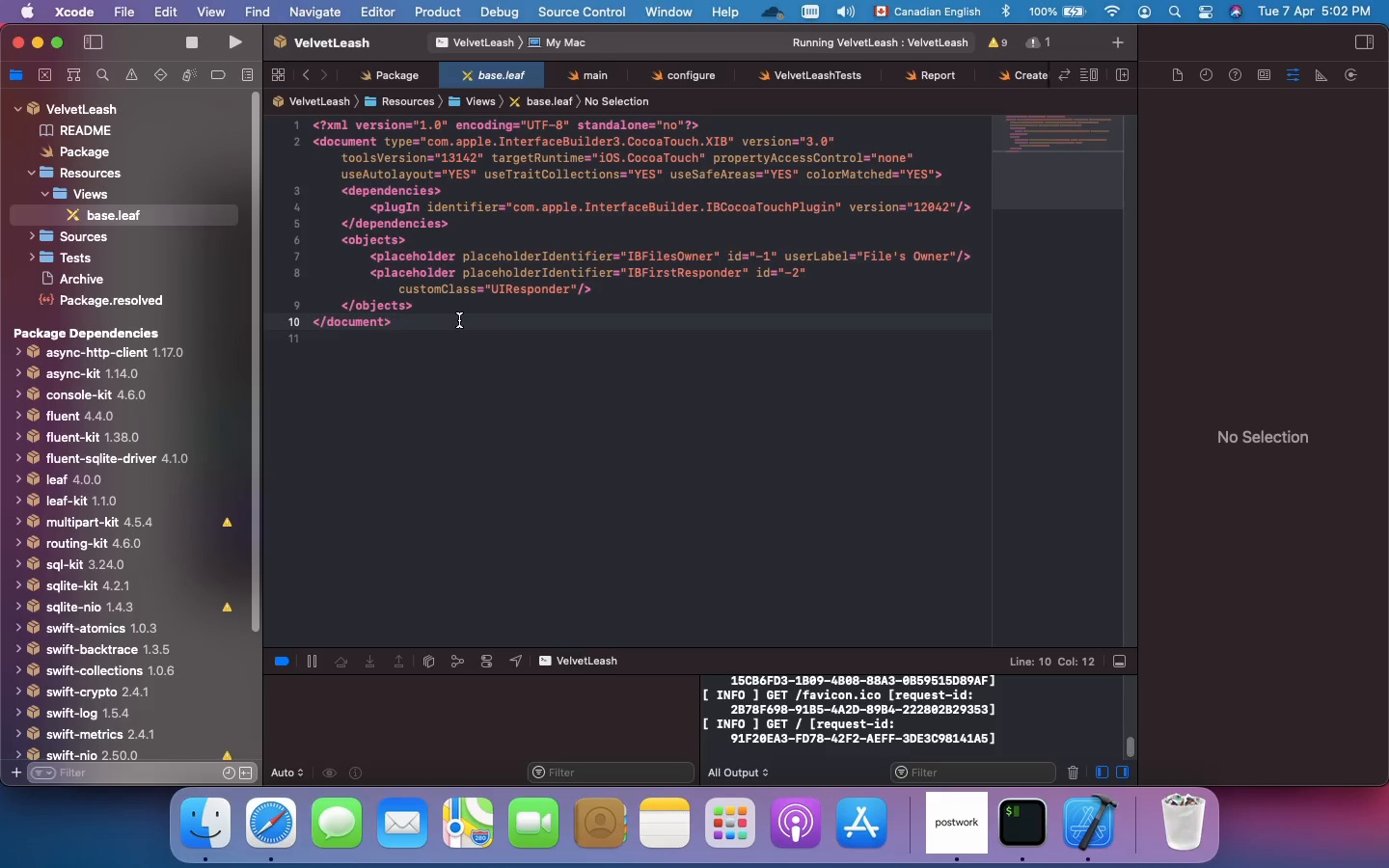 
key(Meta+A)
 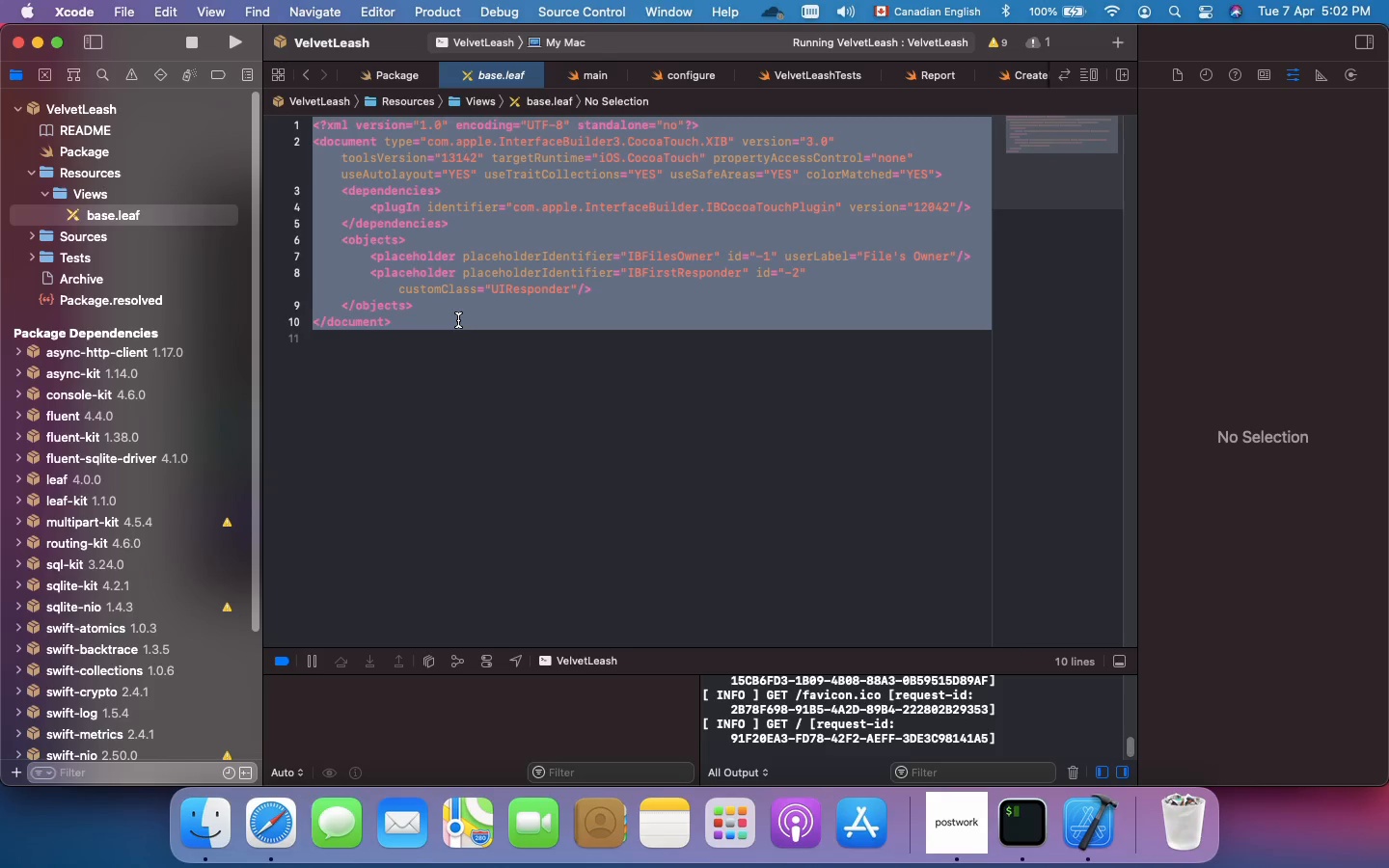 
wait(8.13)
 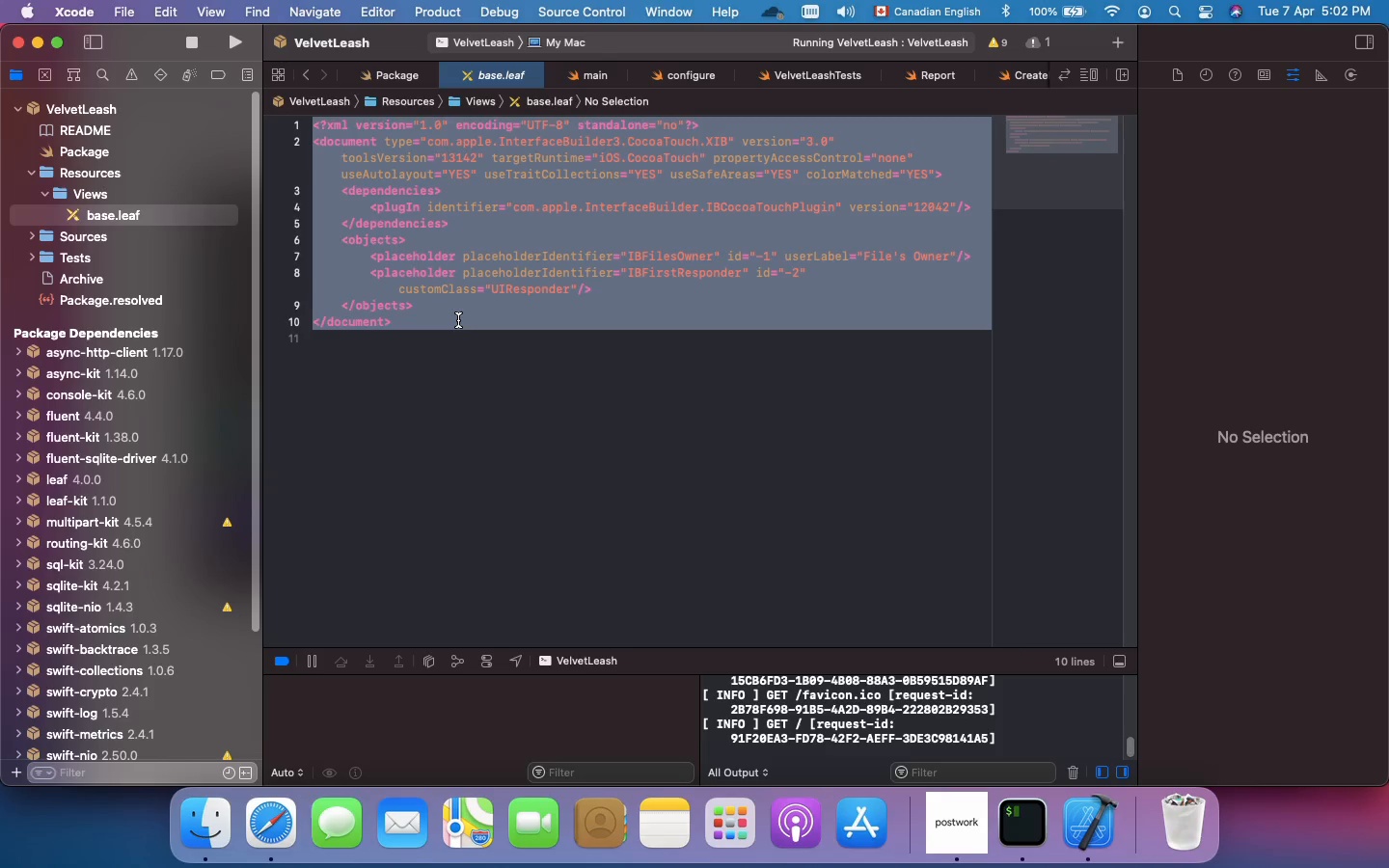 
key(Backspace)
 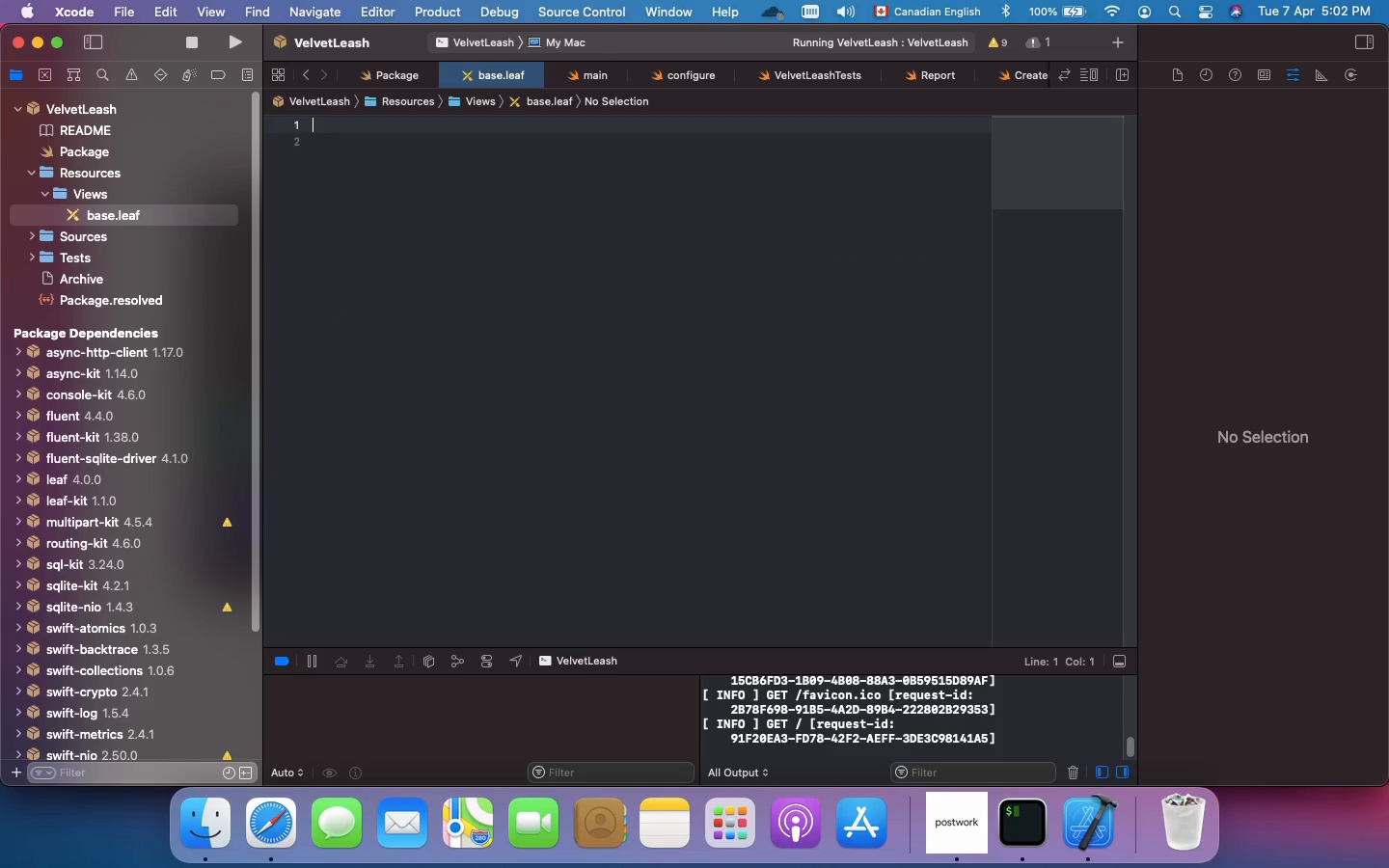 
key(Meta+Z)
 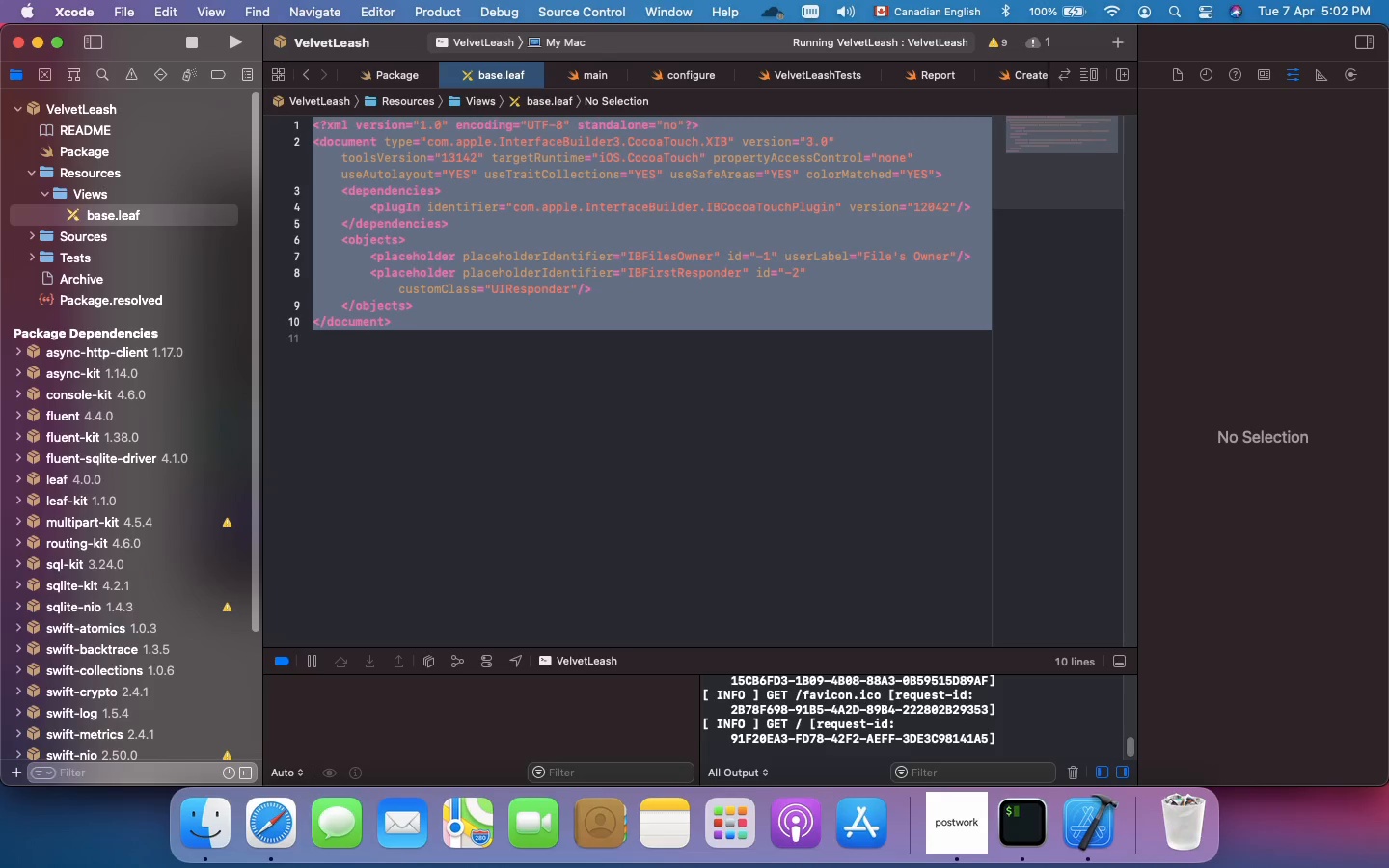 
key(Backspace)
type(<!DOC)
 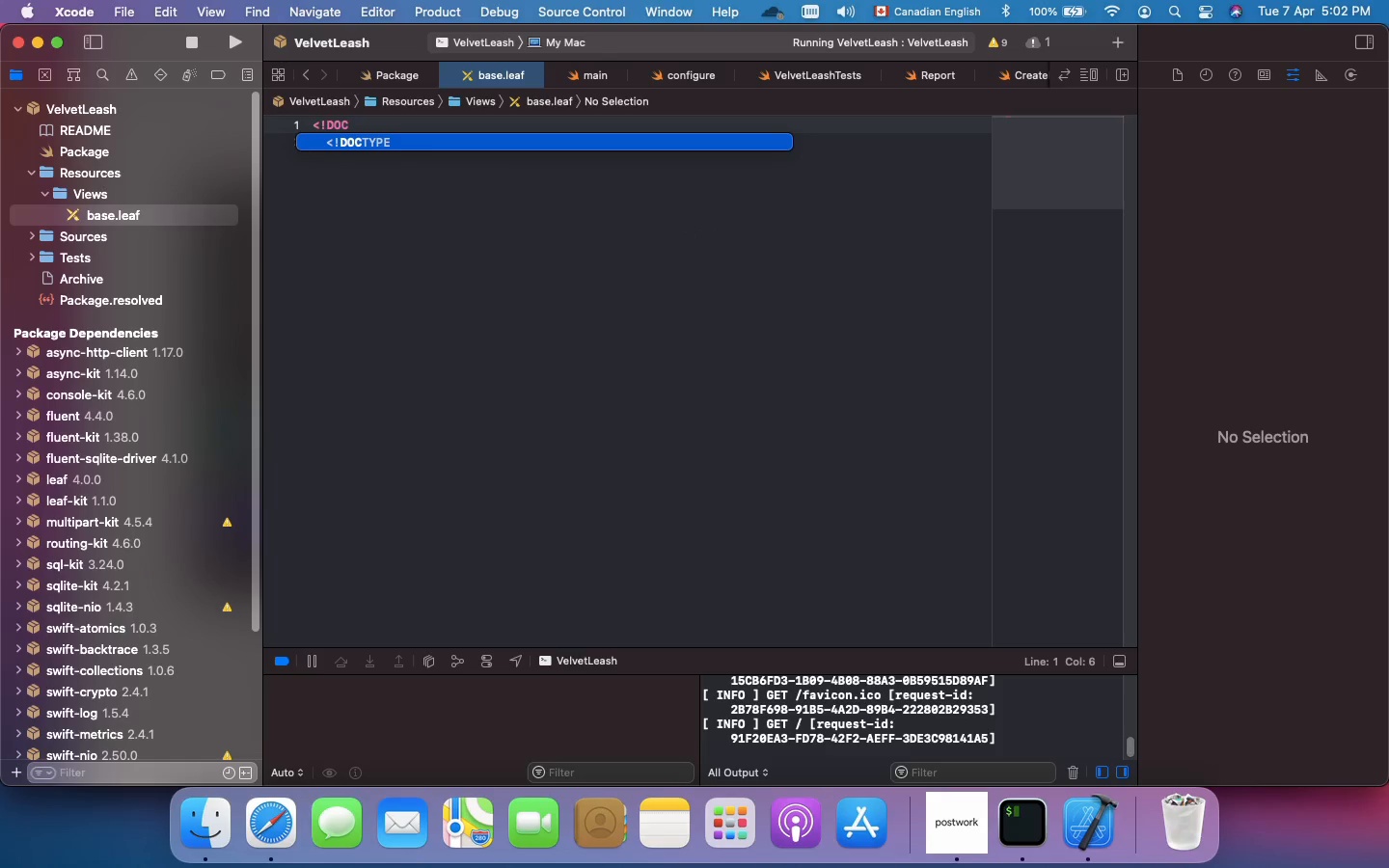 
key(Enter)
 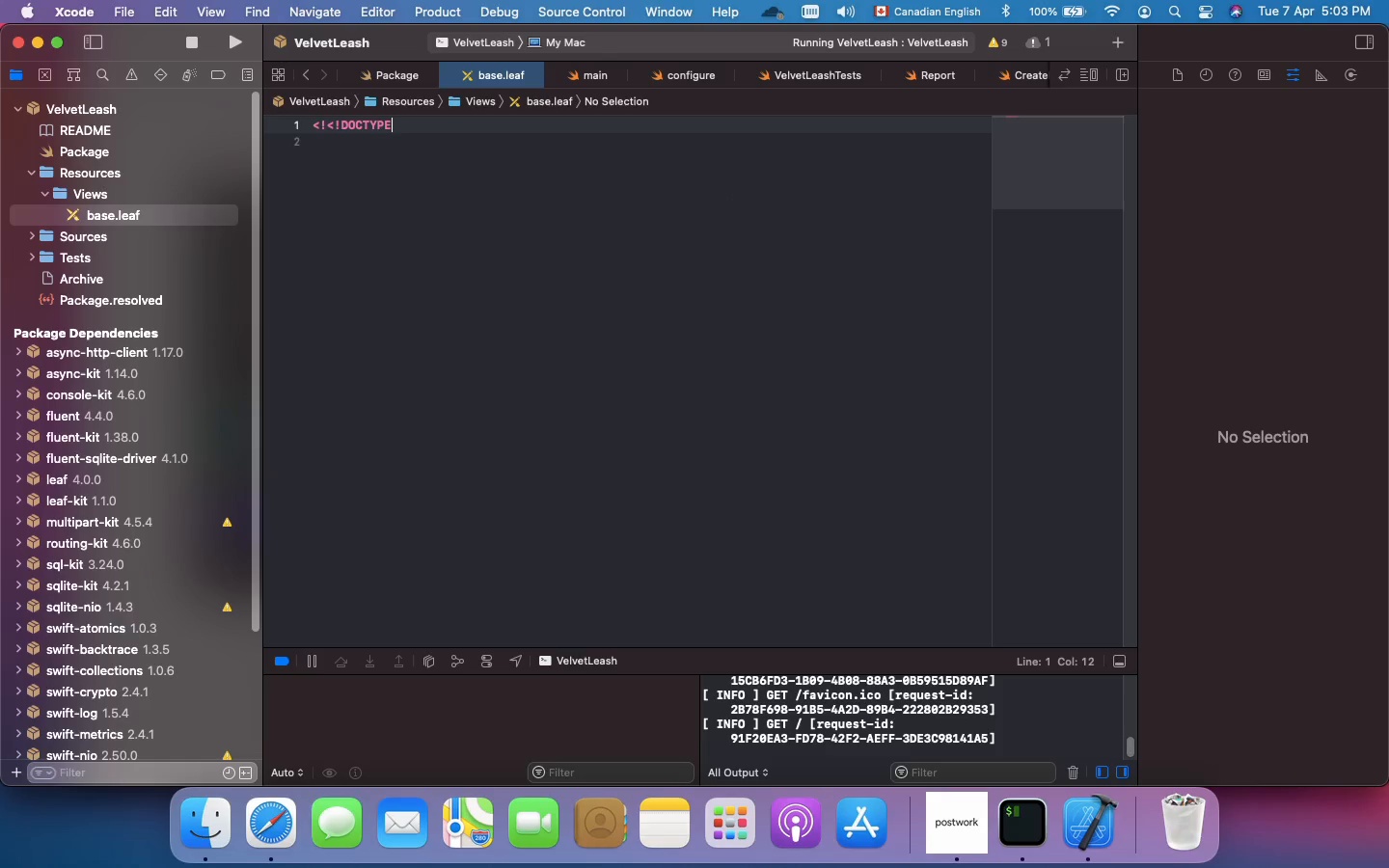 
type( html>)
 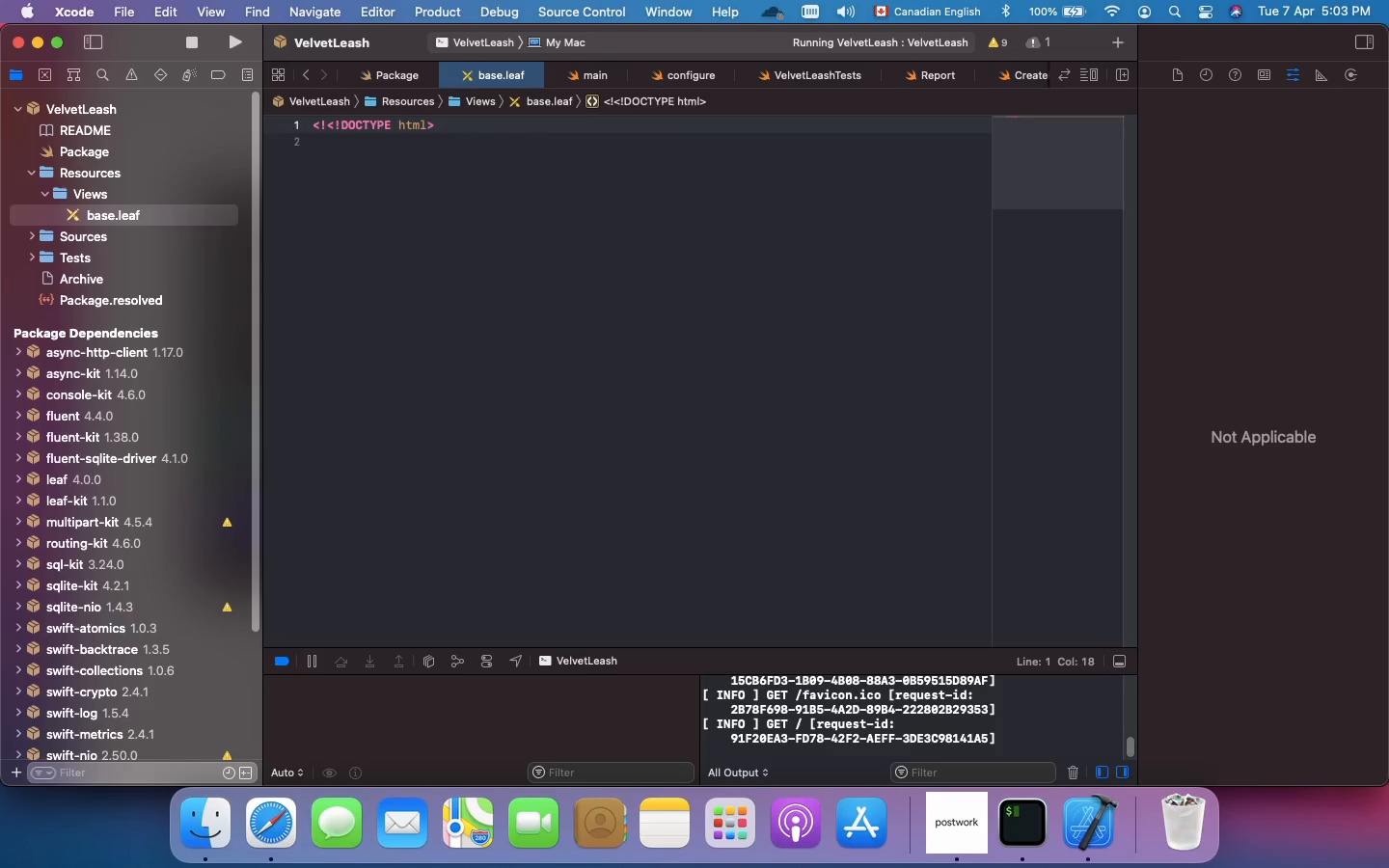 
key(Enter)
 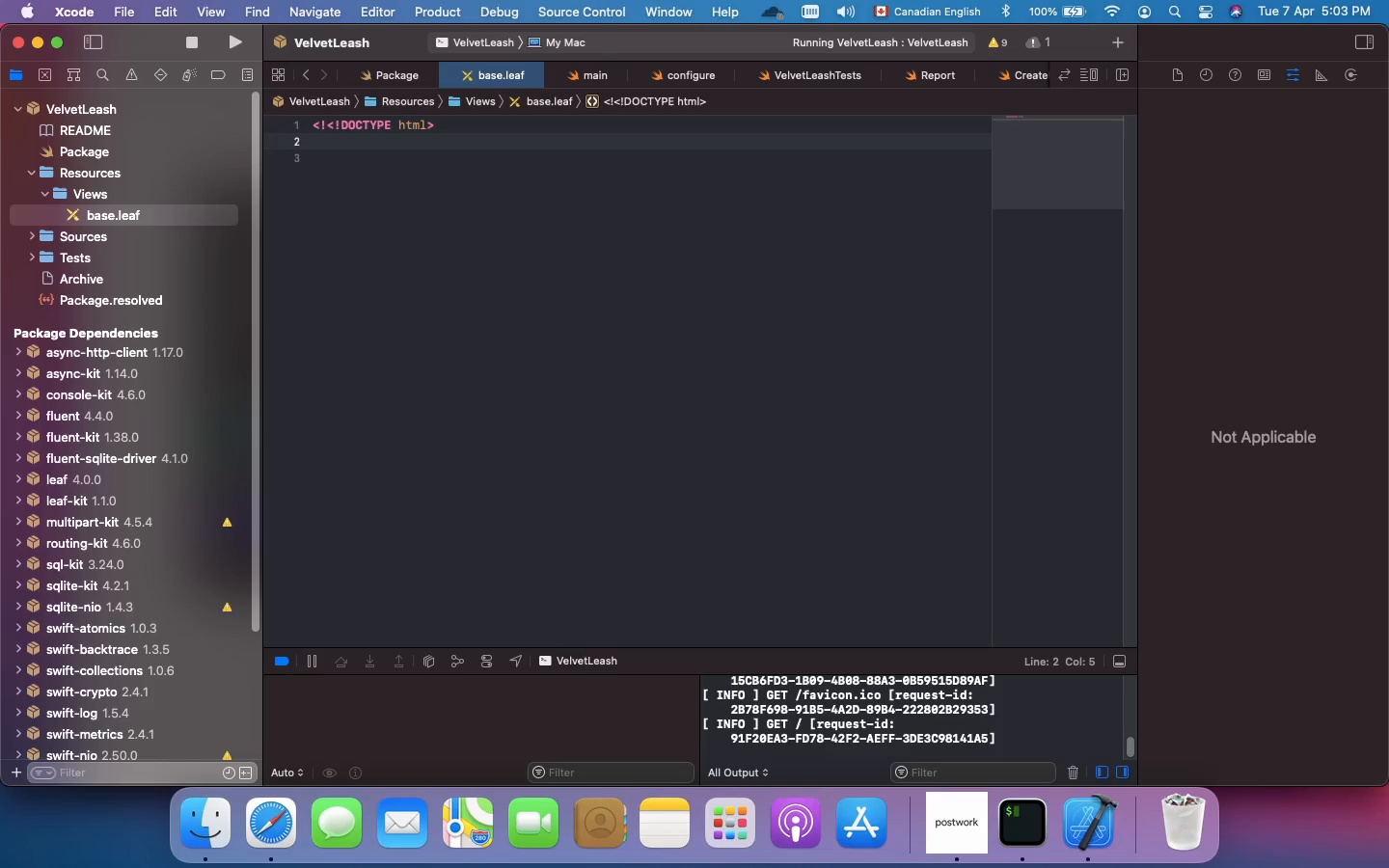 
wait(12.77)
 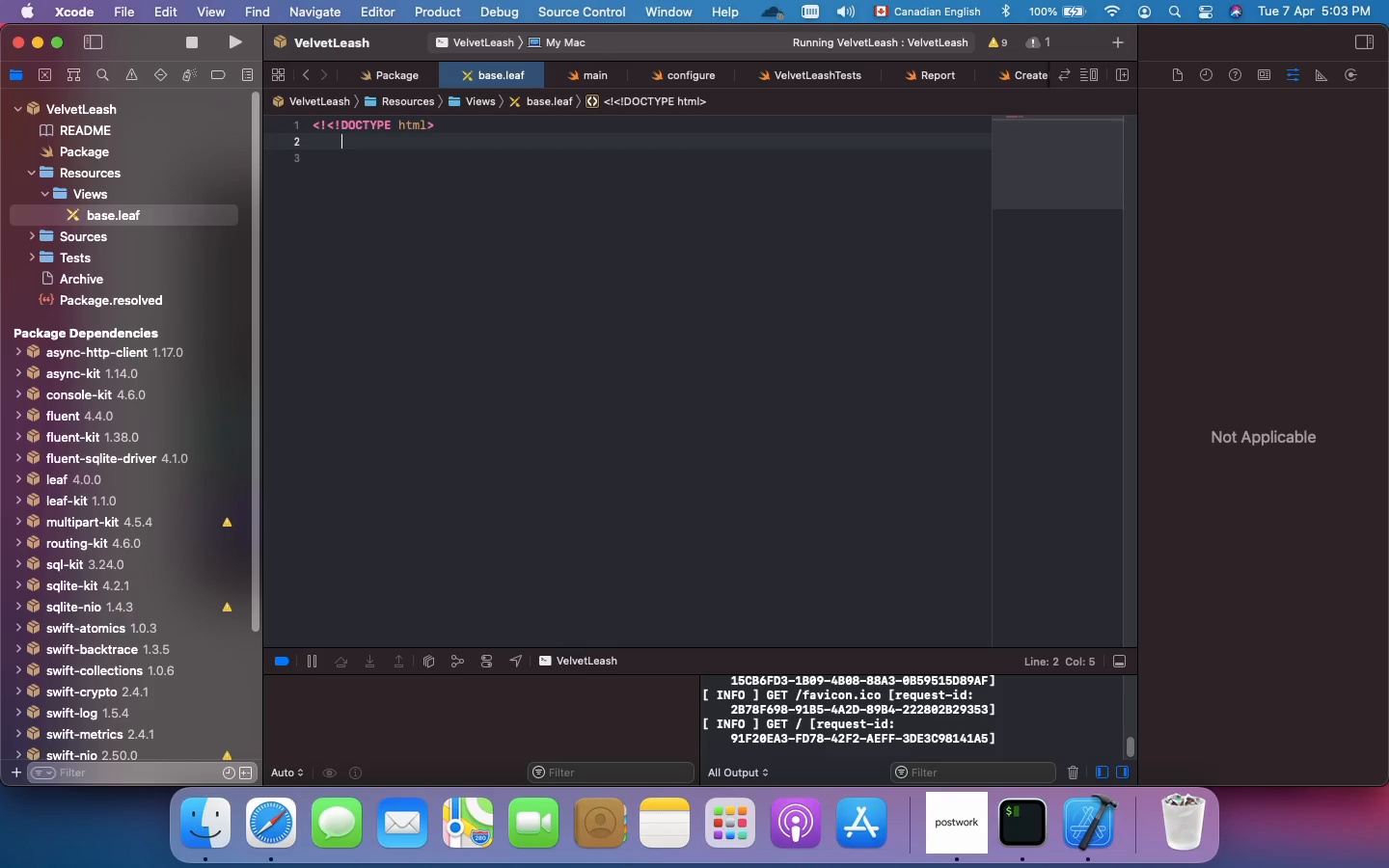 
type(<ht)
key(Backspace)
key(Backspace)
key(Backspace)
key(Backspace)
type(<html lang="en"></html>)
 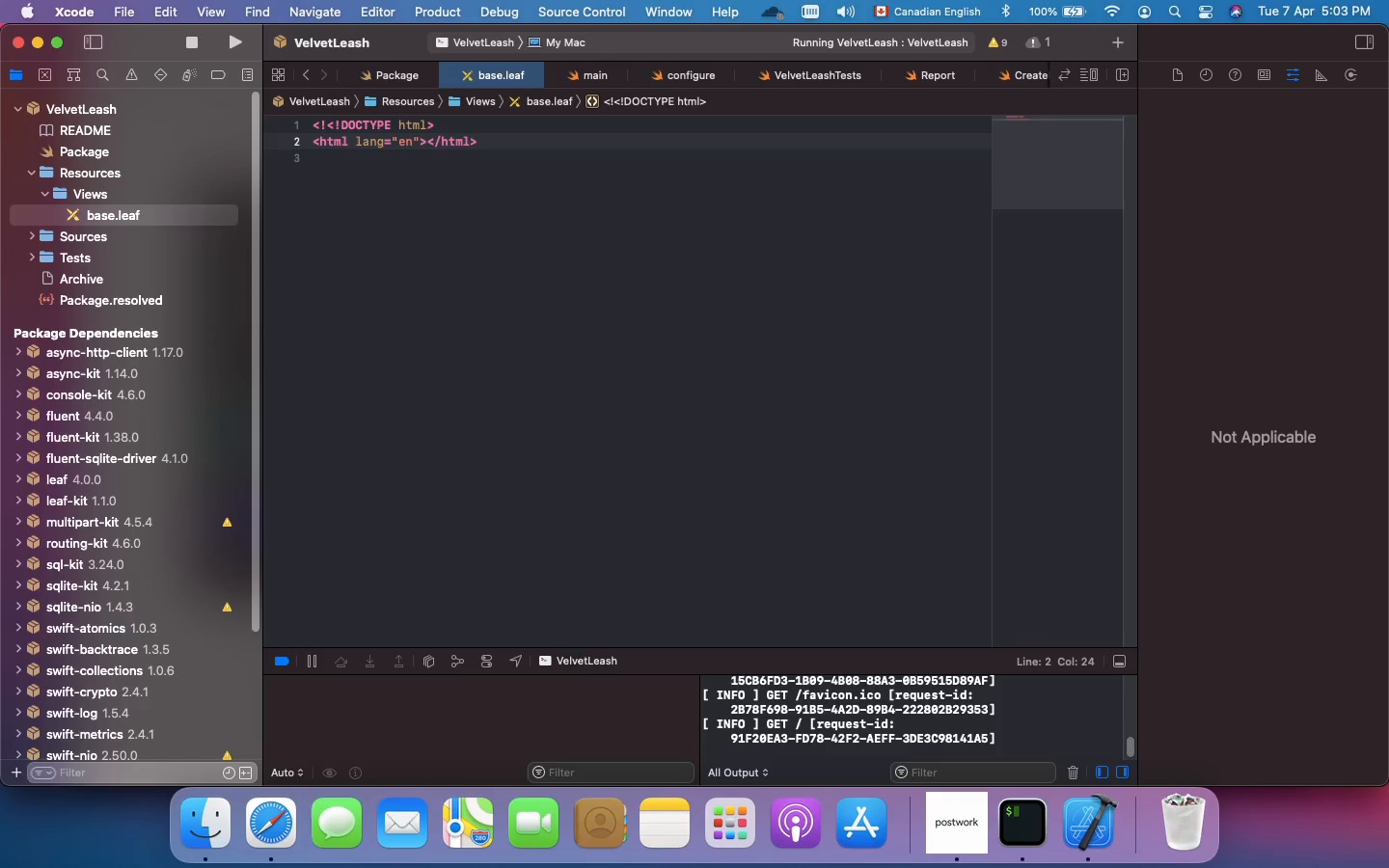 
key(ArrowLeft)
 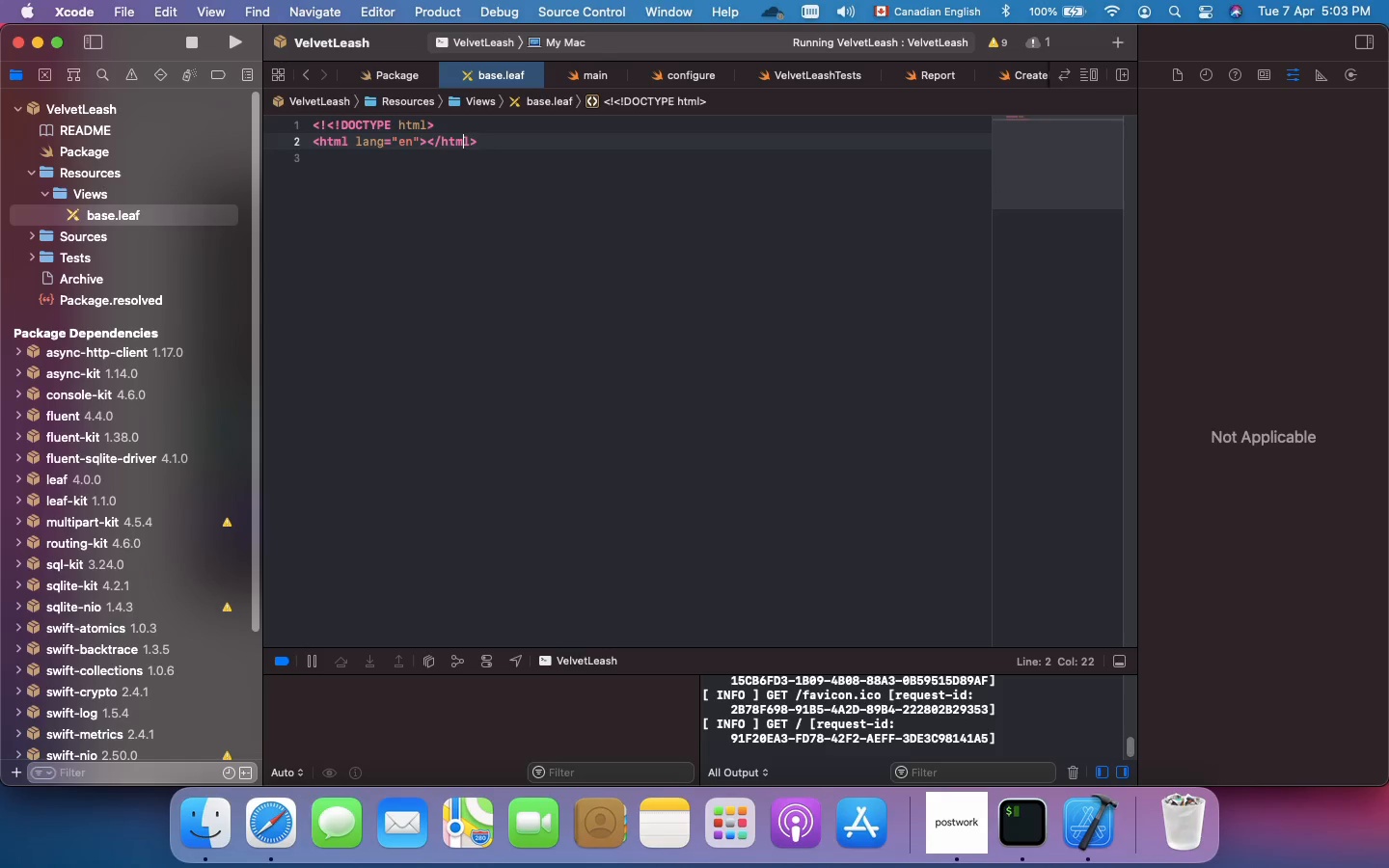 
key(ArrowLeft)
 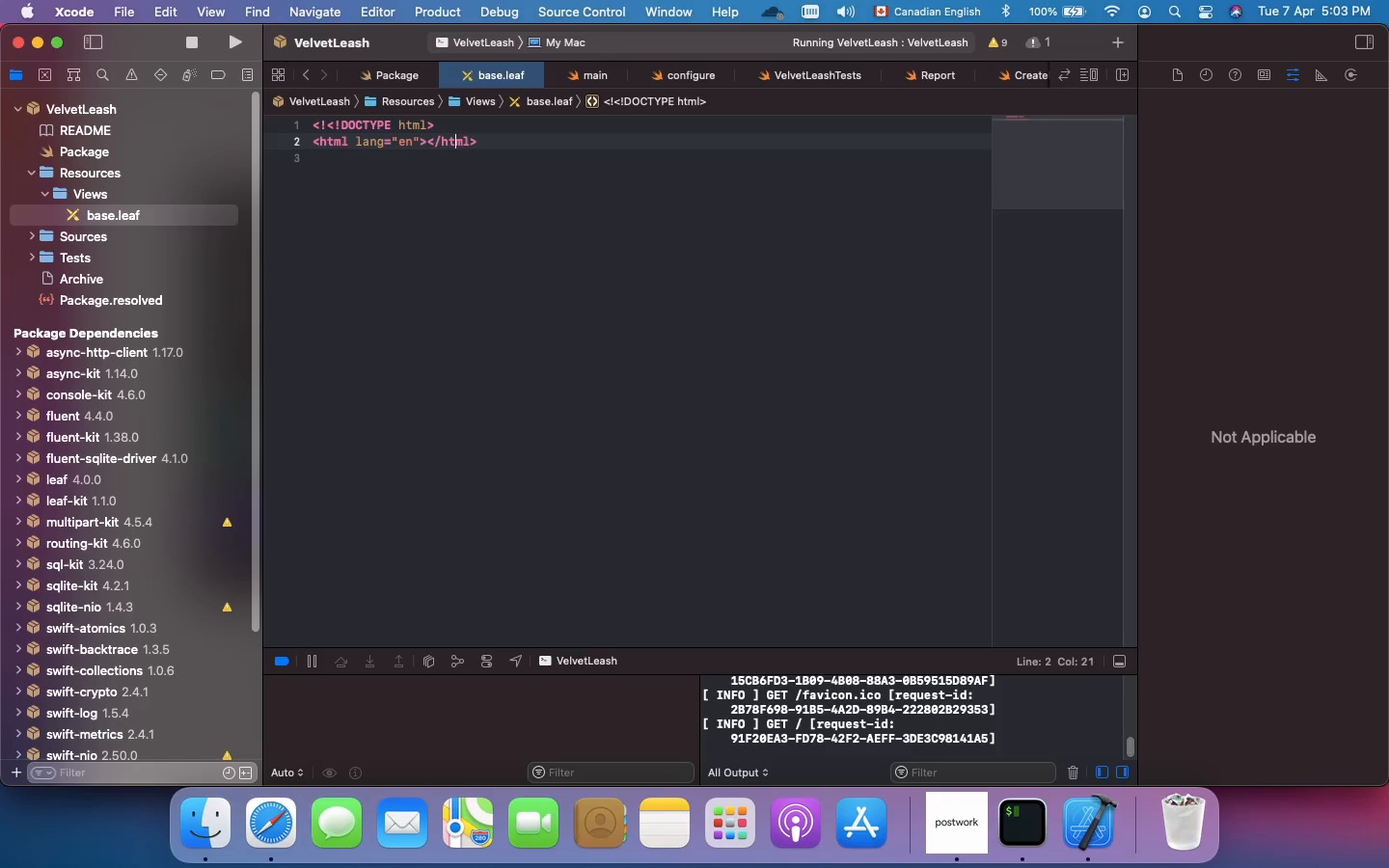 
key(ArrowLeft)
 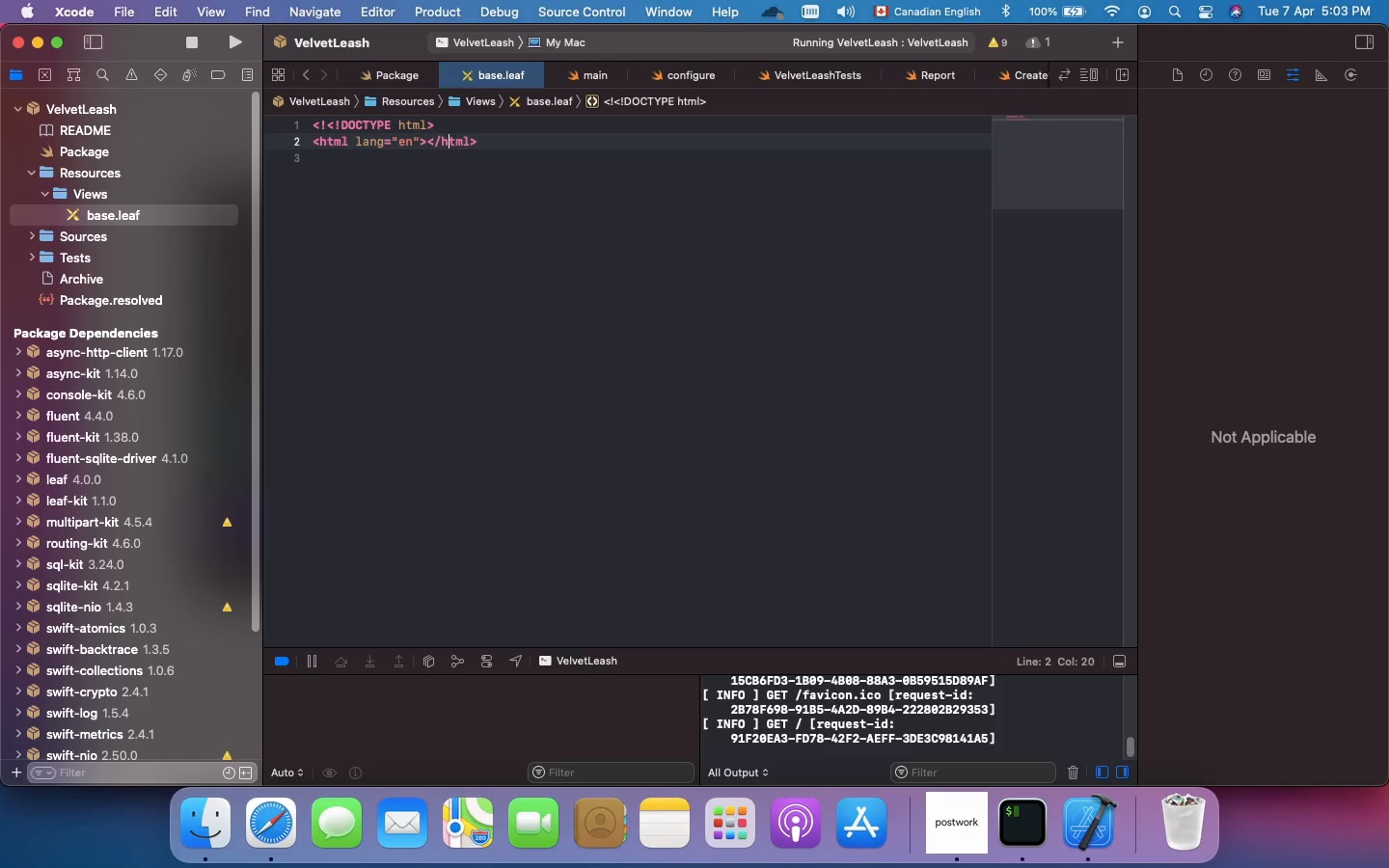 
key(ArrowLeft)
 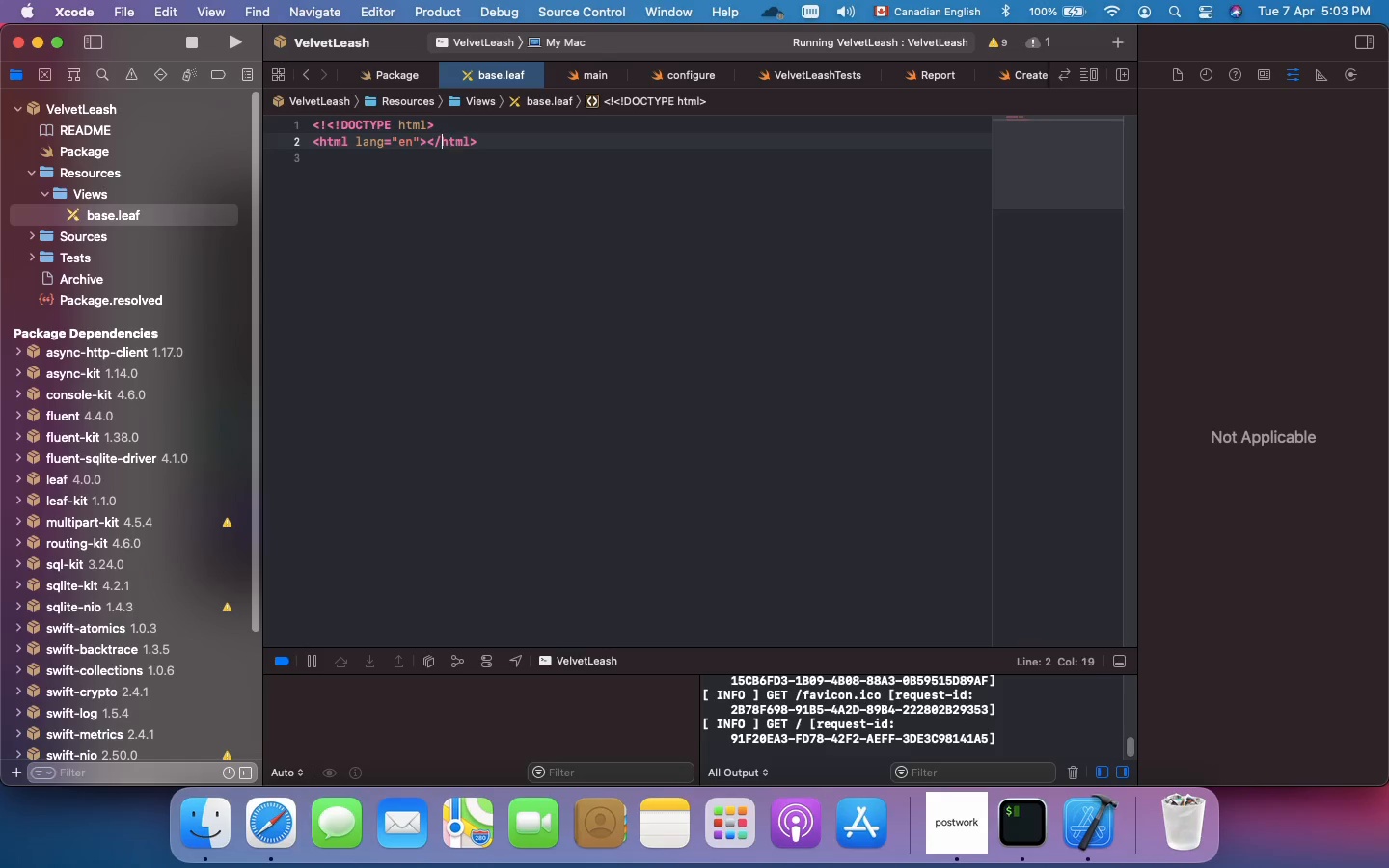 
key(ArrowLeft)
 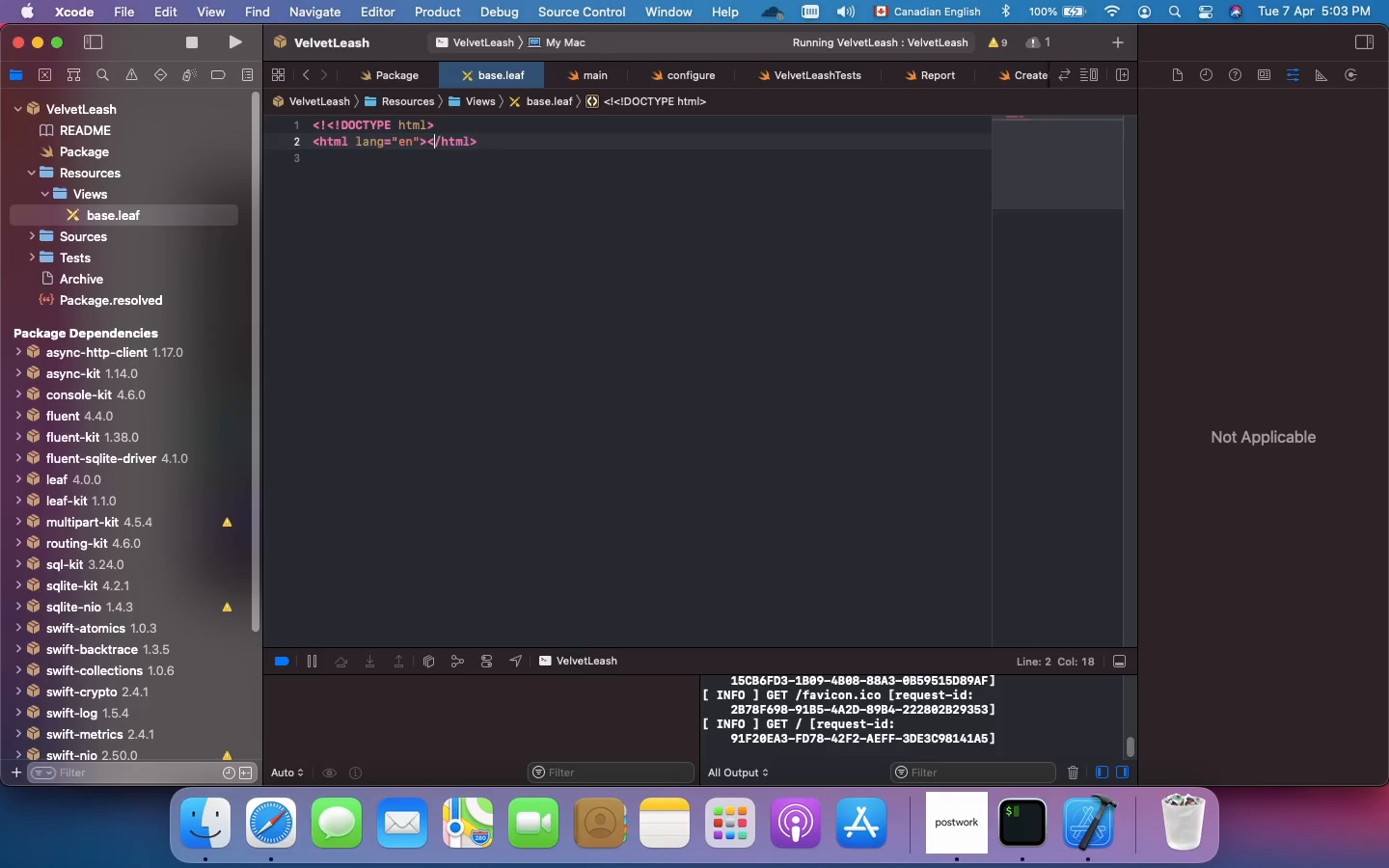 
key(ArrowLeft)
 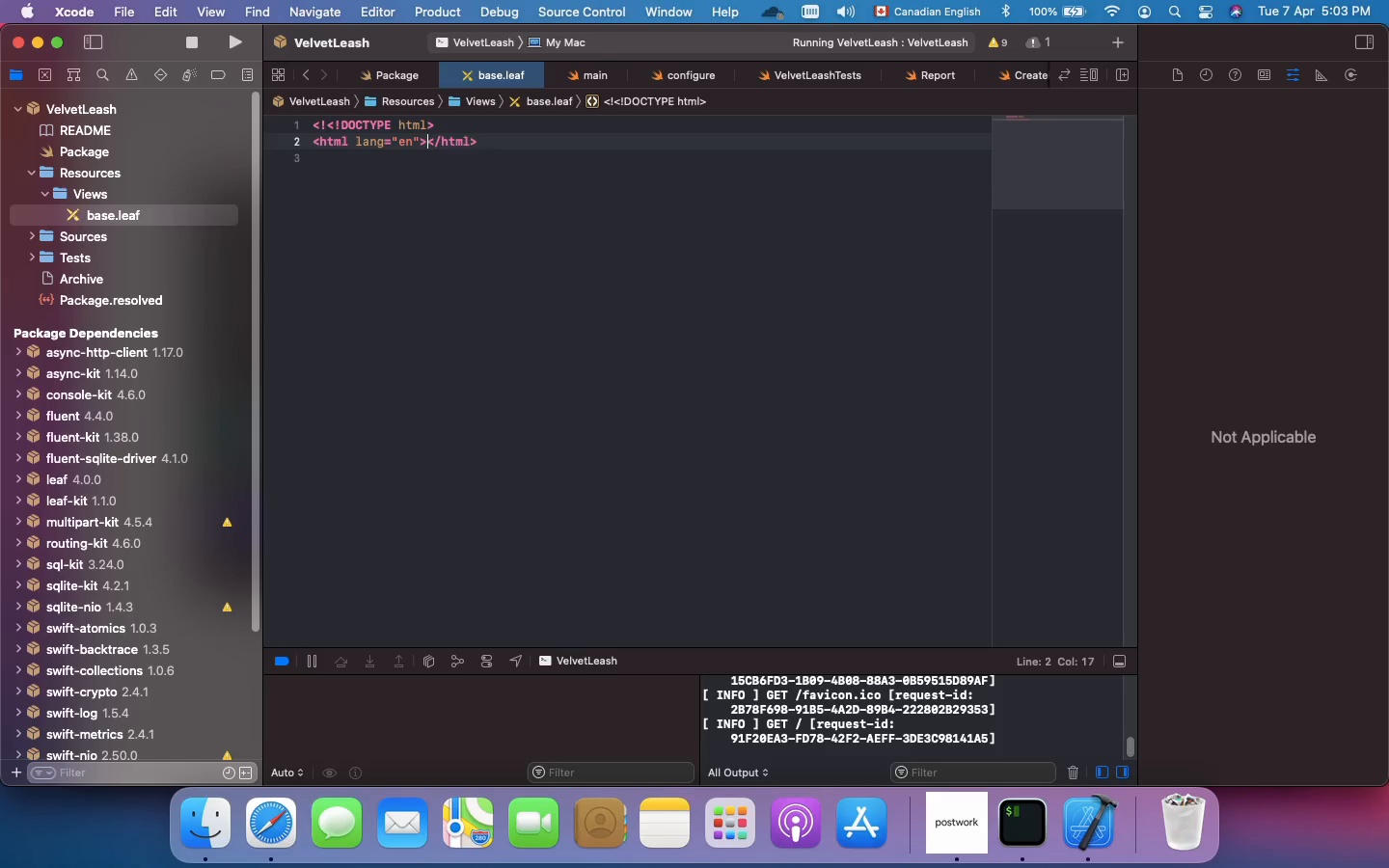 
key(ArrowLeft)
 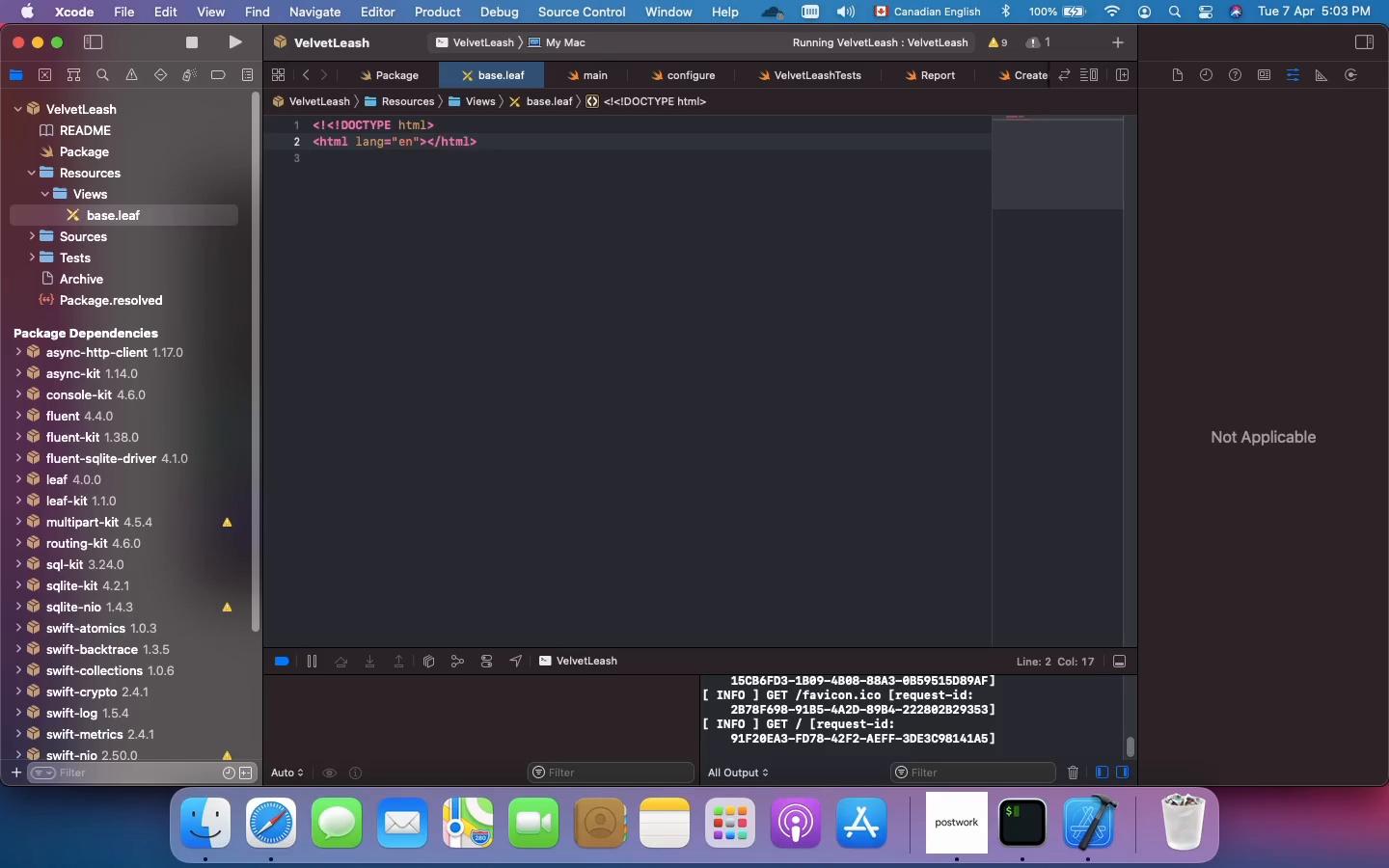 
key(Enter)
 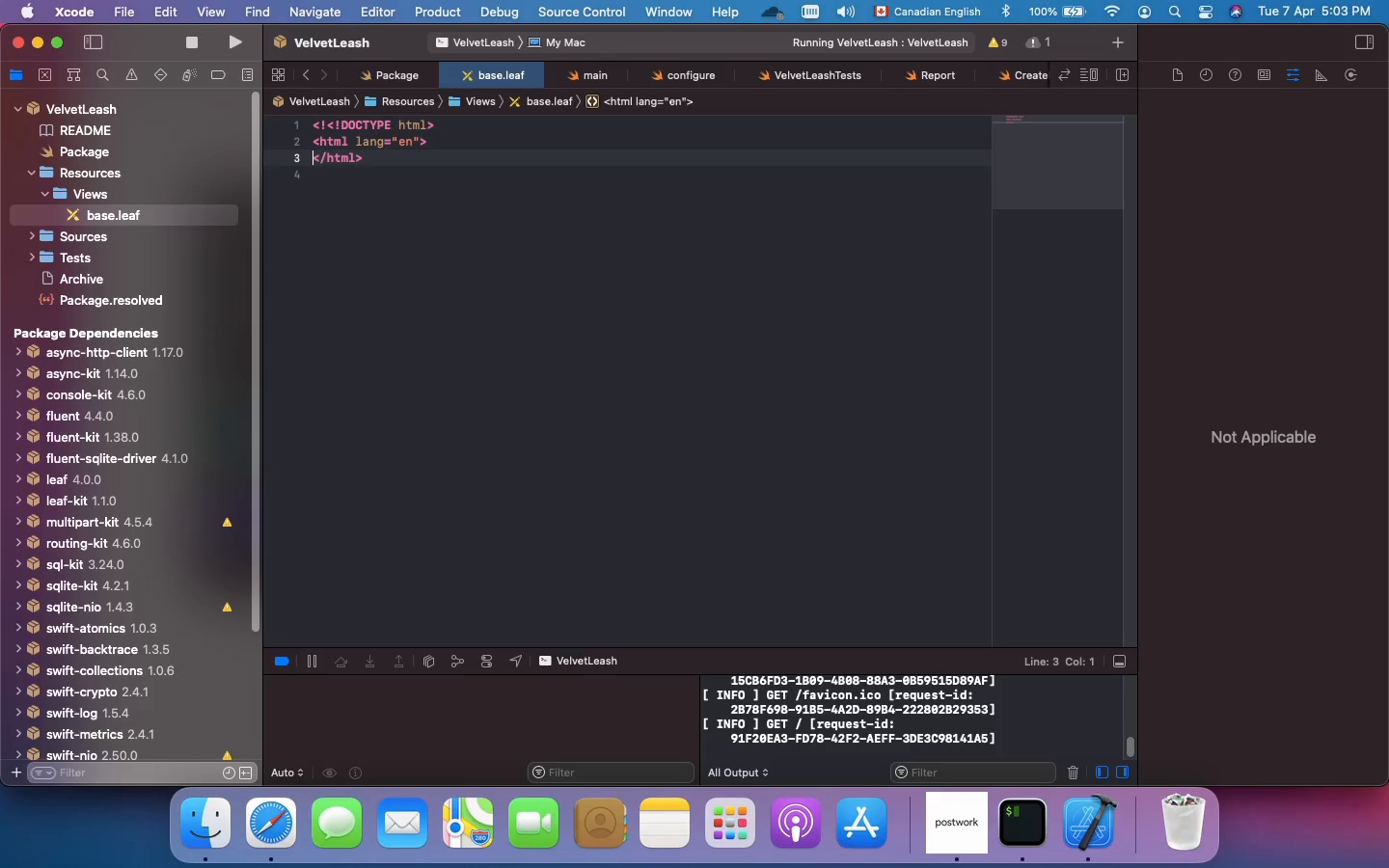 
key(Enter)
 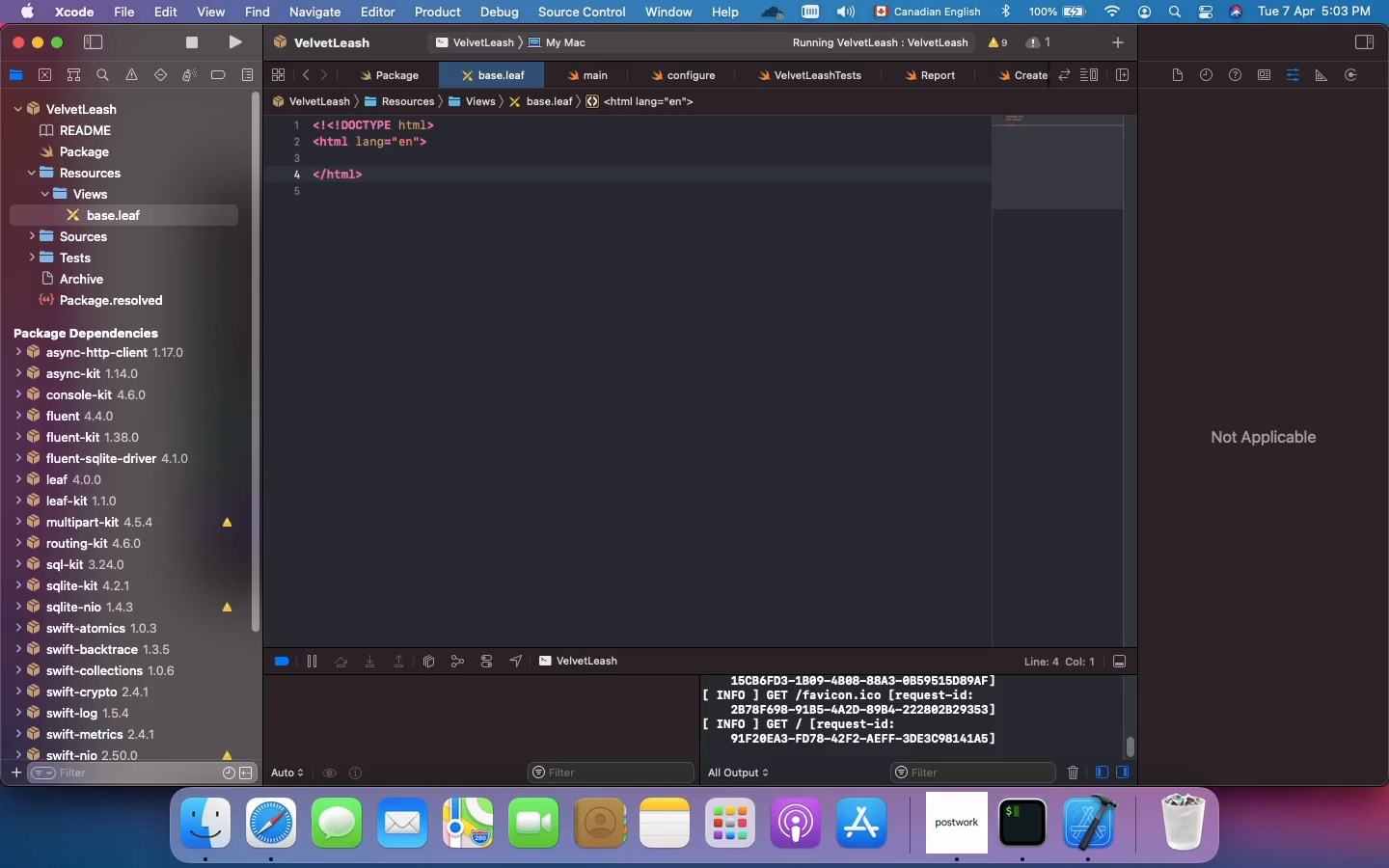 
key(ArrowUp)
 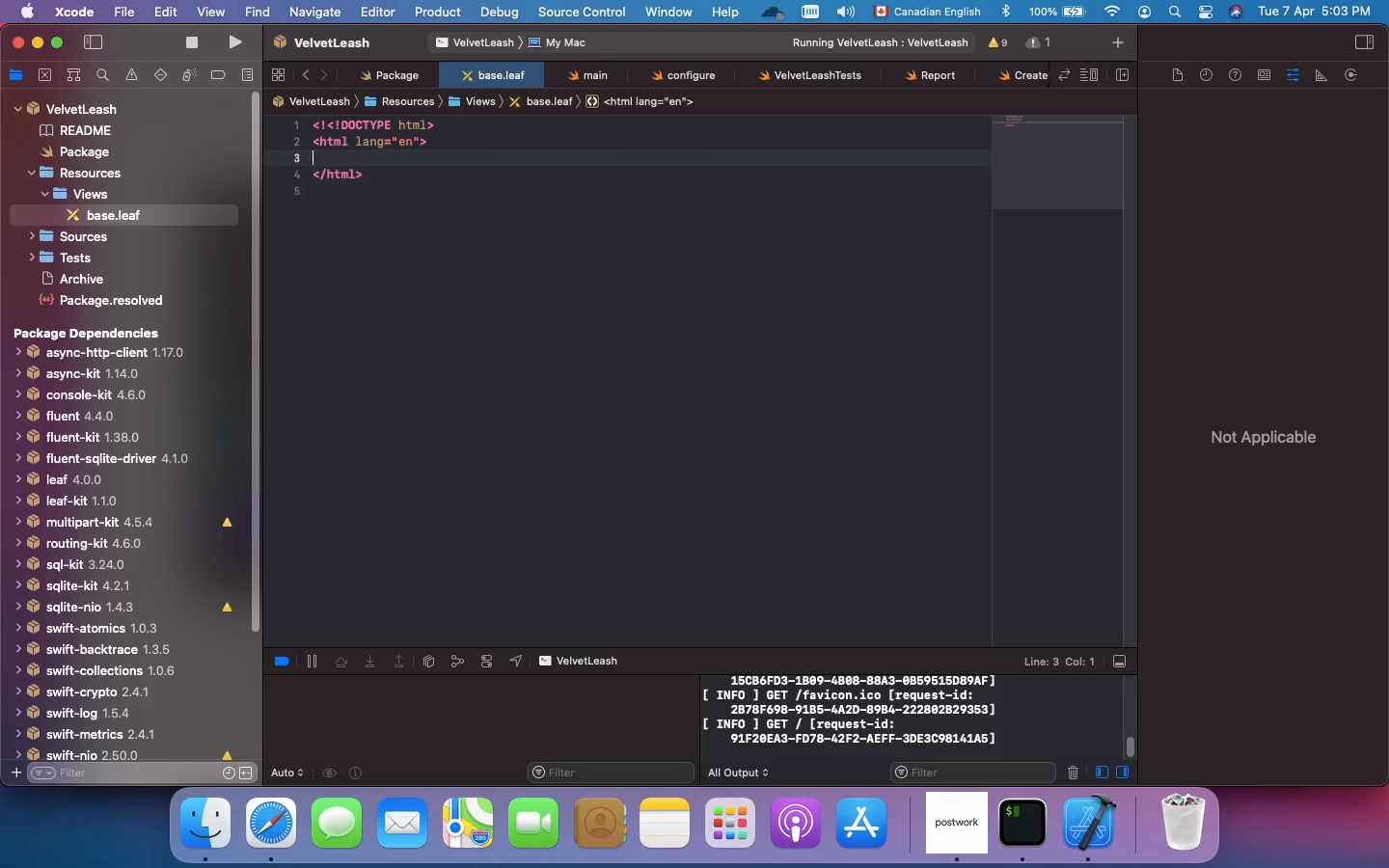 
type(<head>)
 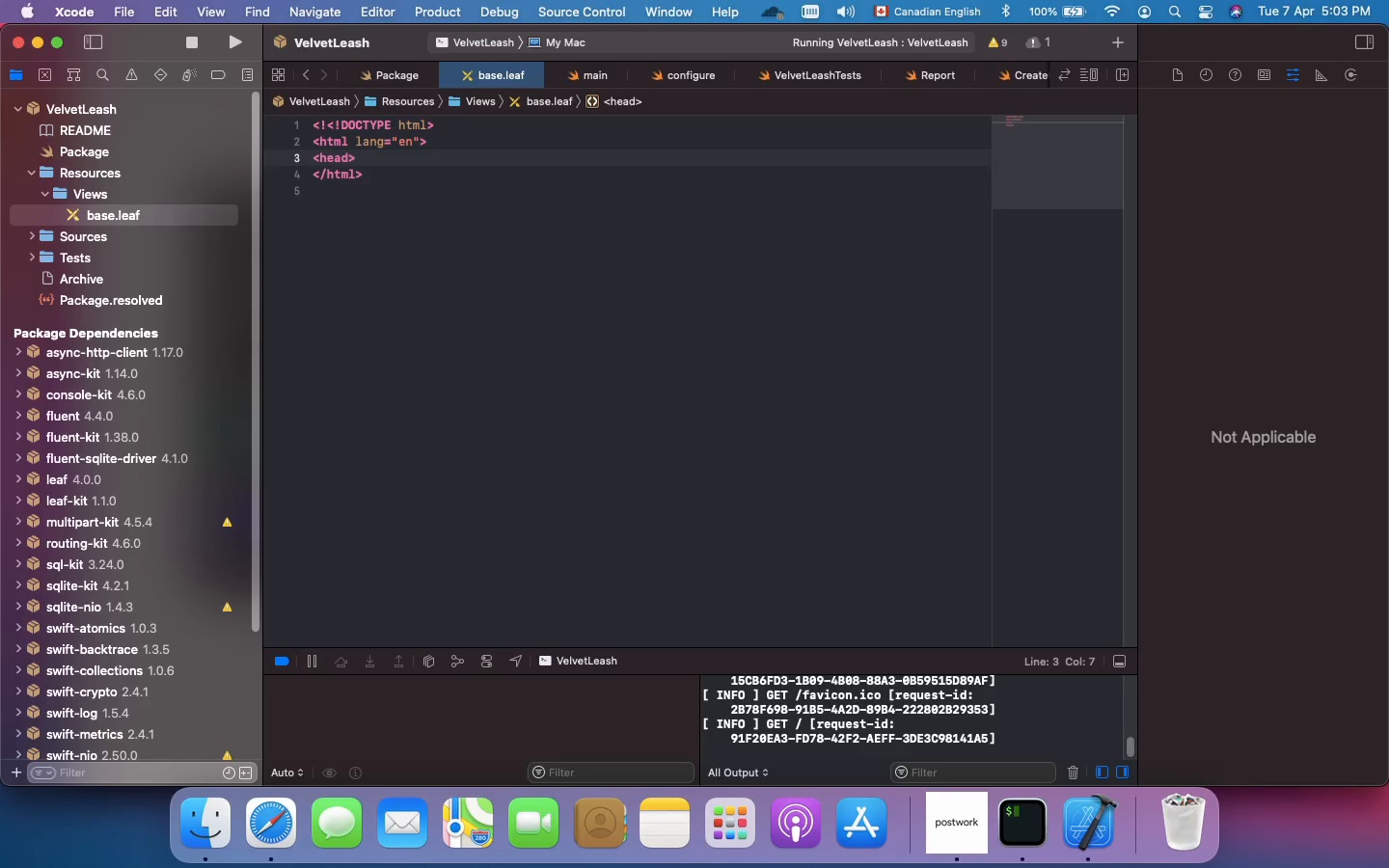 
wait(5.26)
 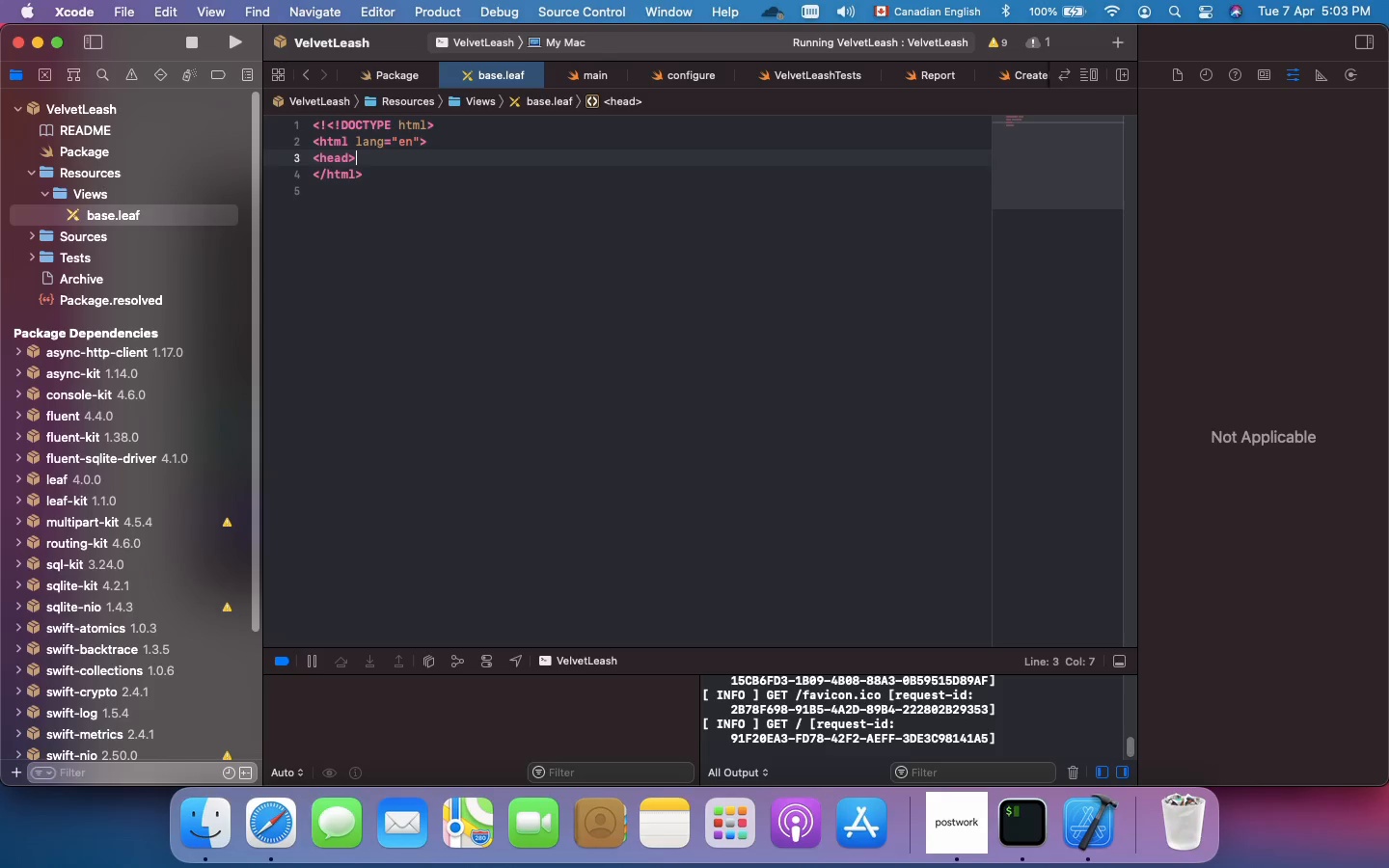 
type(</head>)
 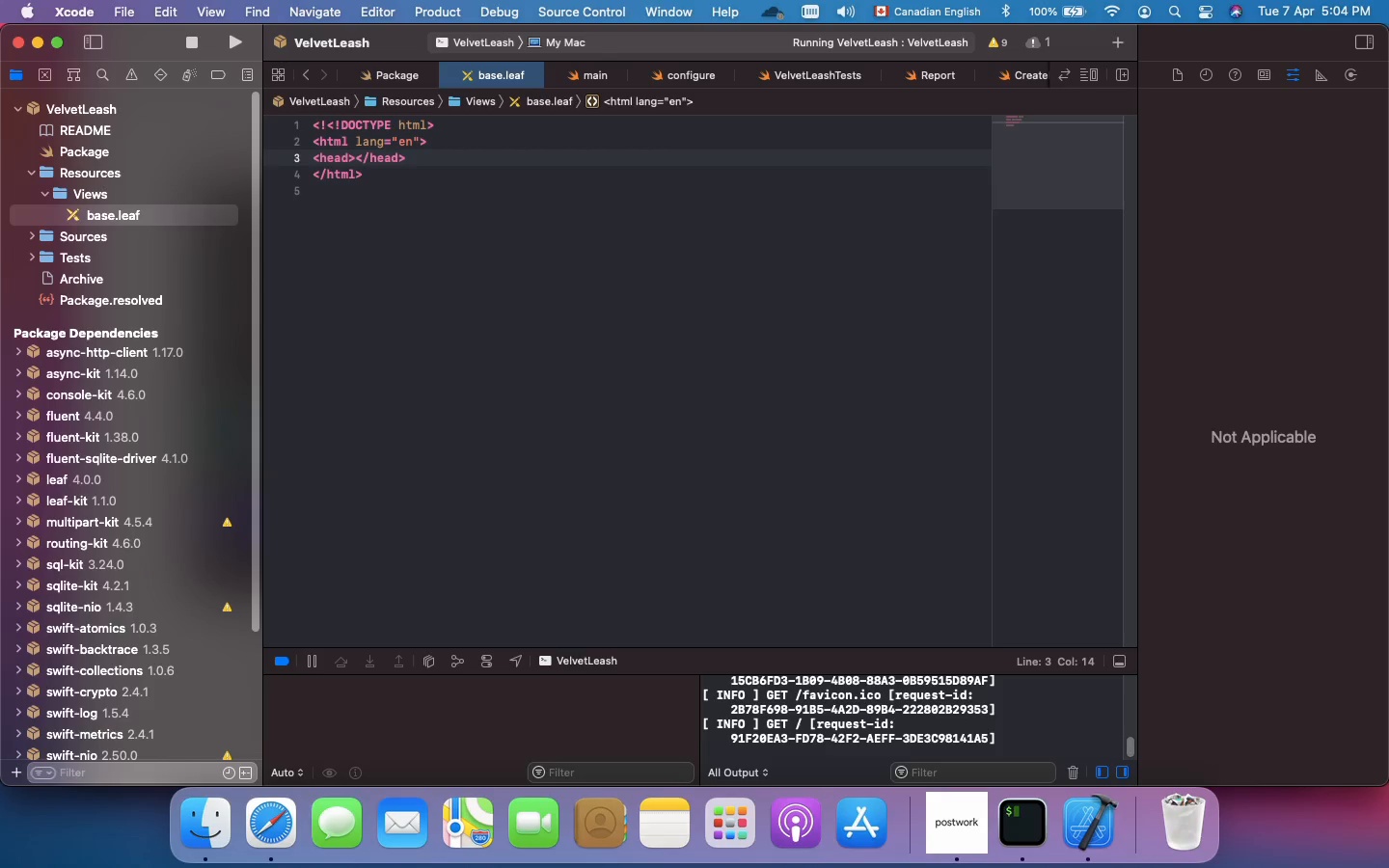 
key(ArrowLeft)
 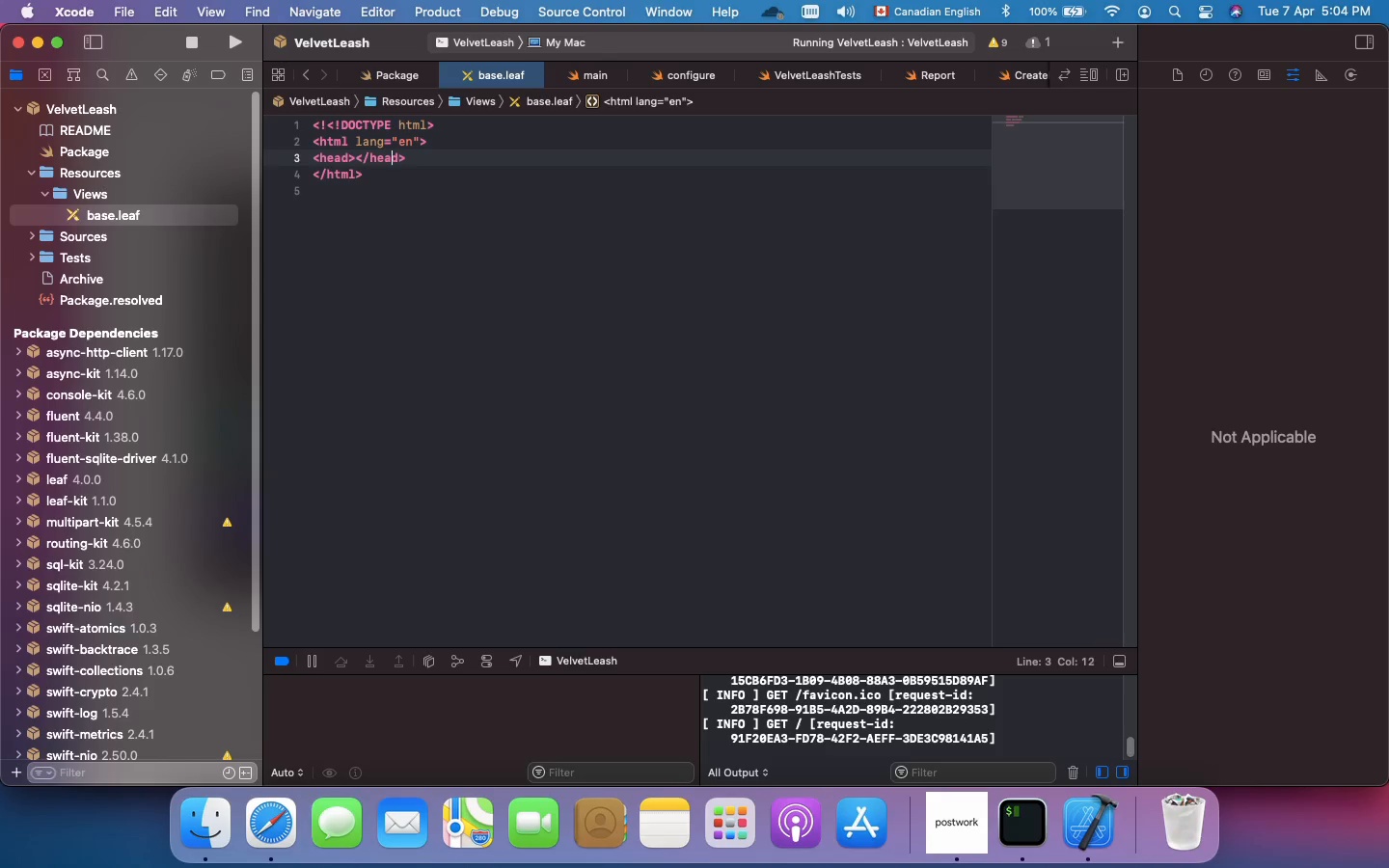 
key(ArrowLeft)
 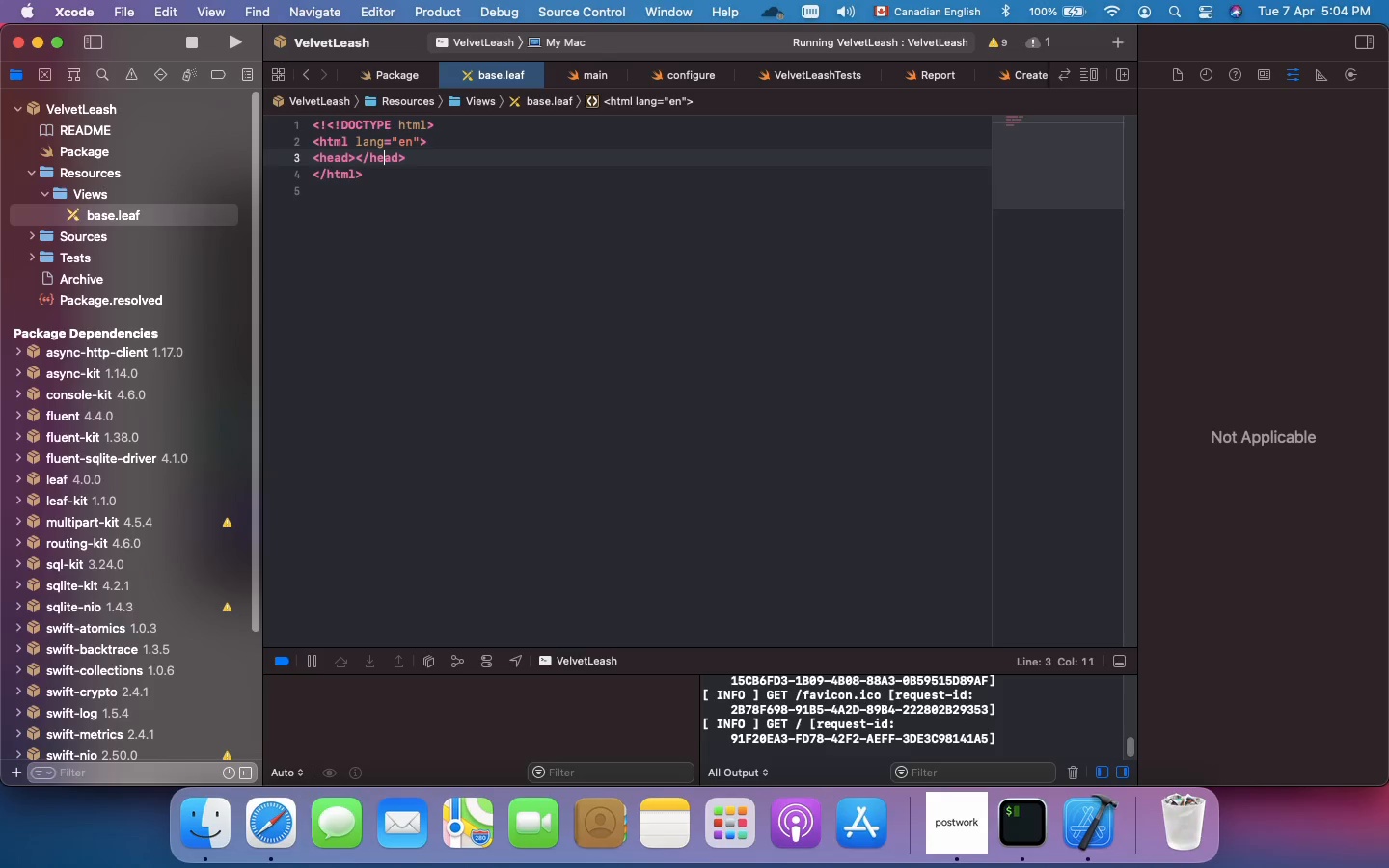 
key(ArrowLeft)
 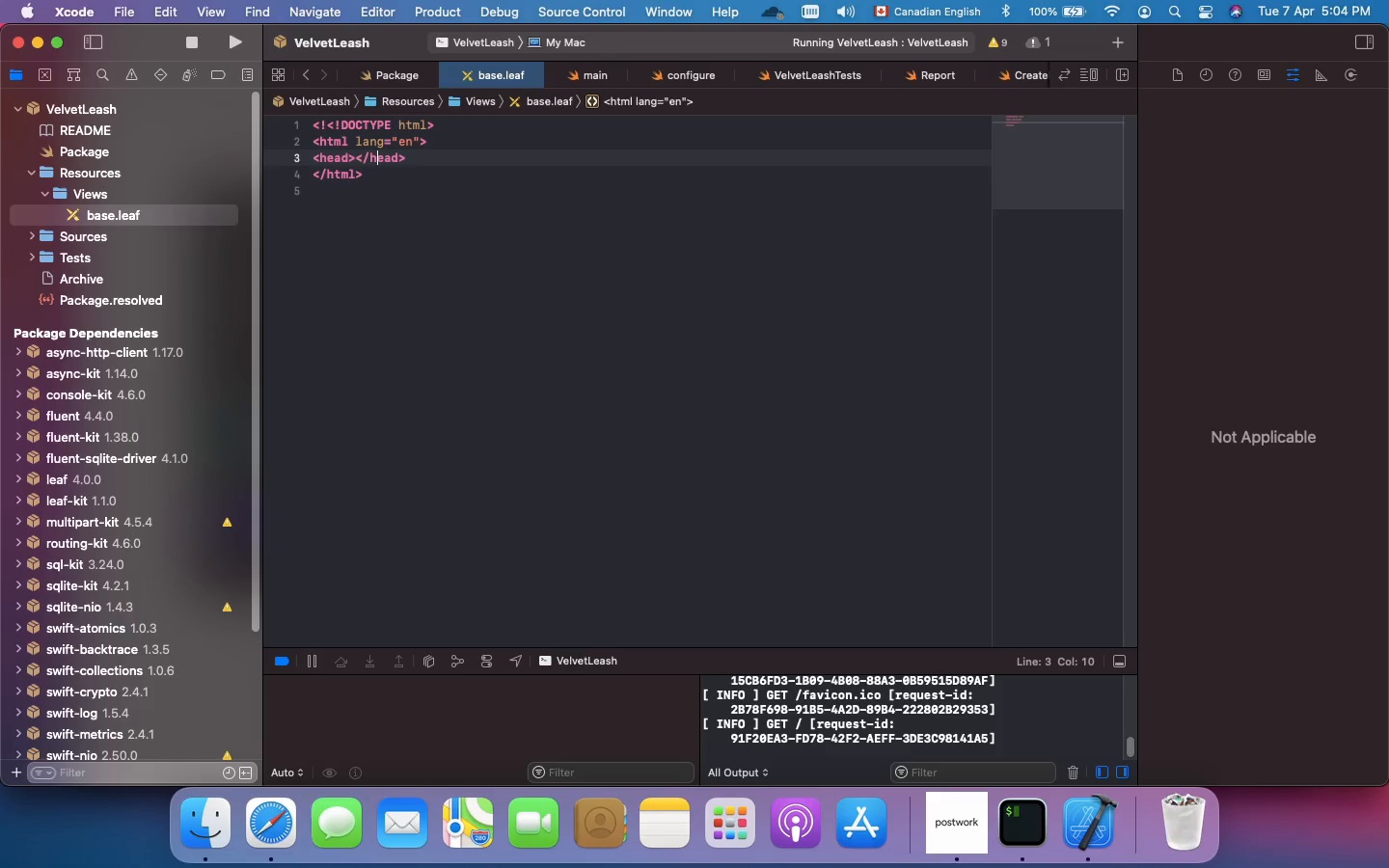 
key(ArrowLeft)
 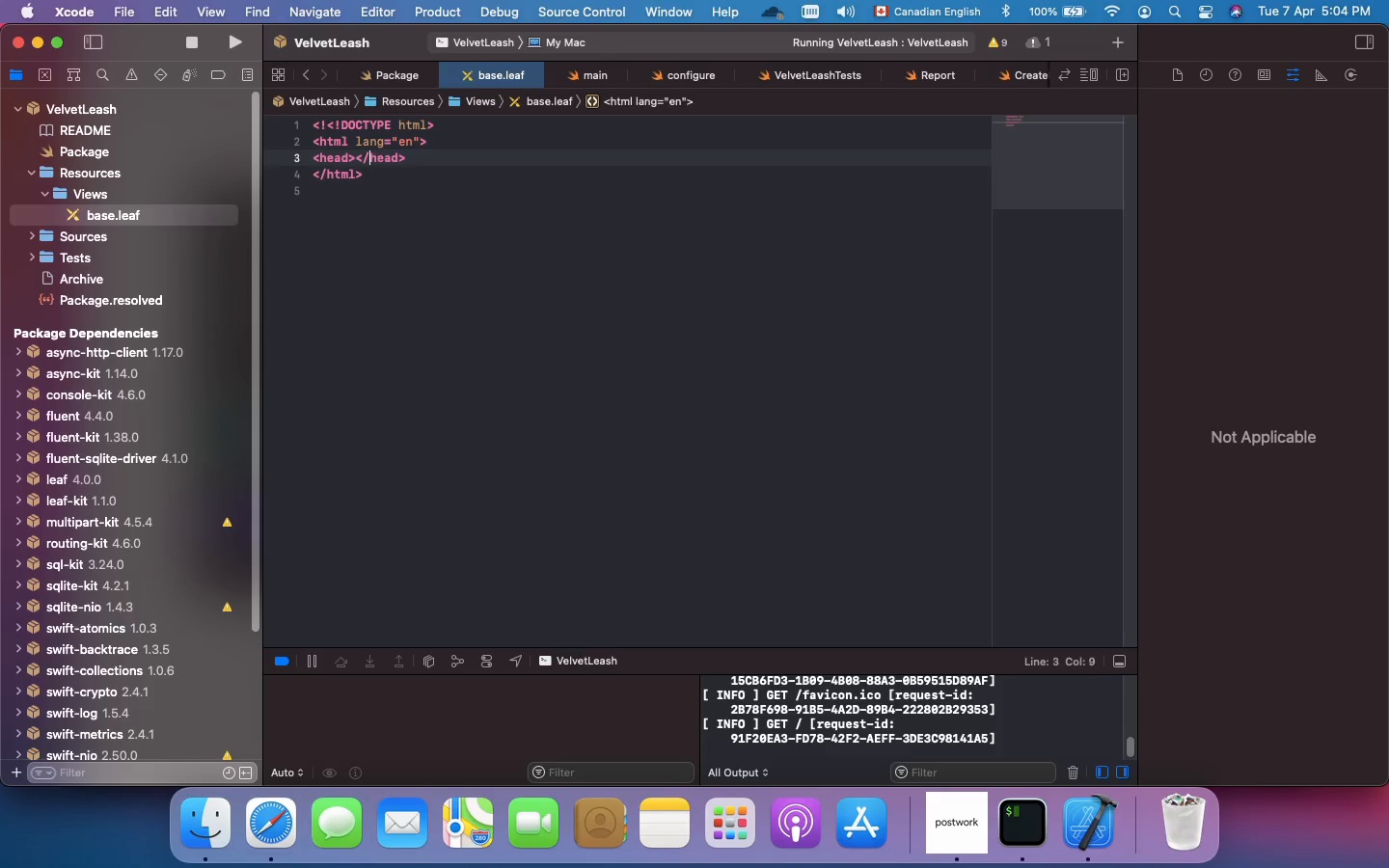 
key(ArrowLeft)
 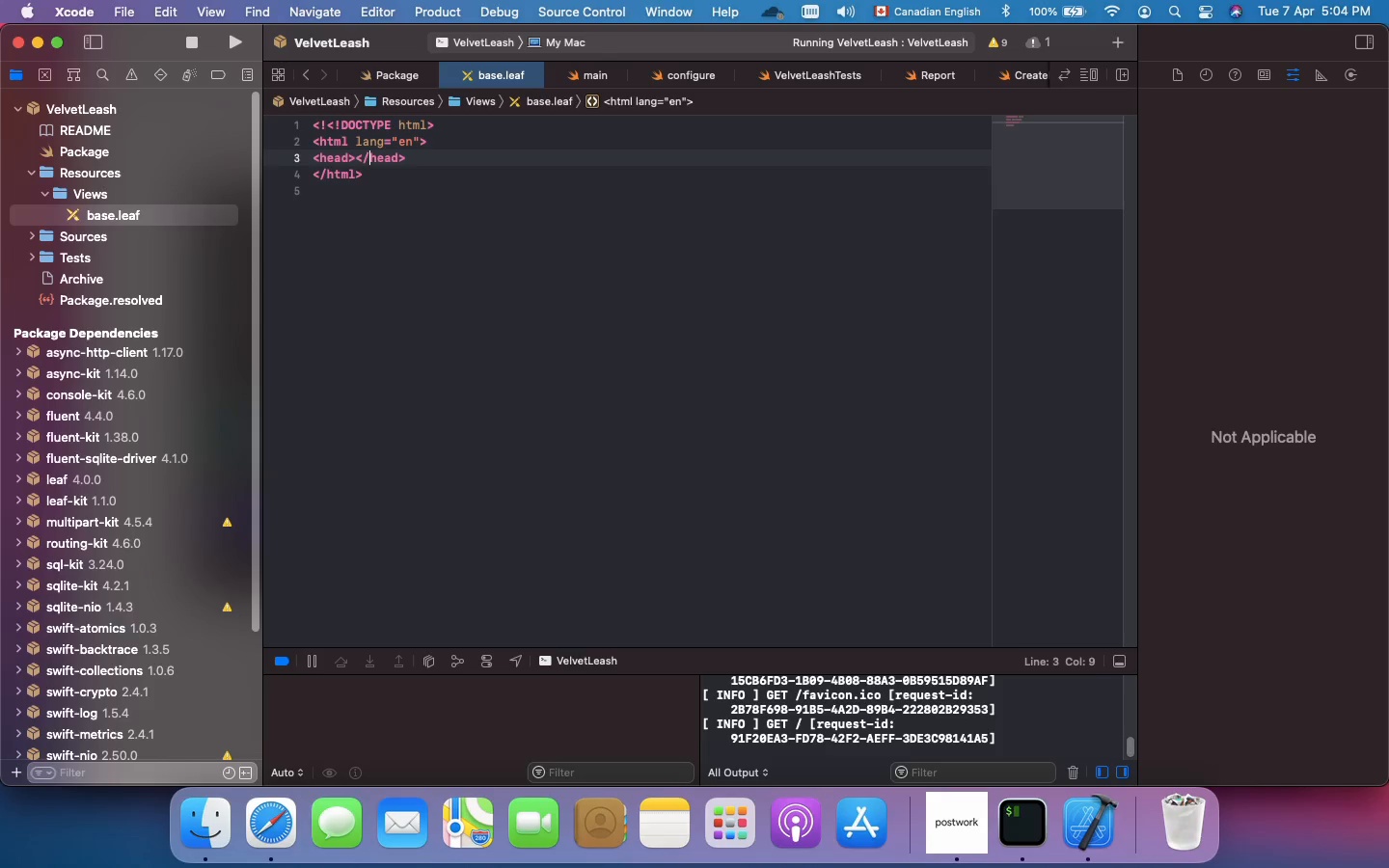 
key(ArrowLeft)
 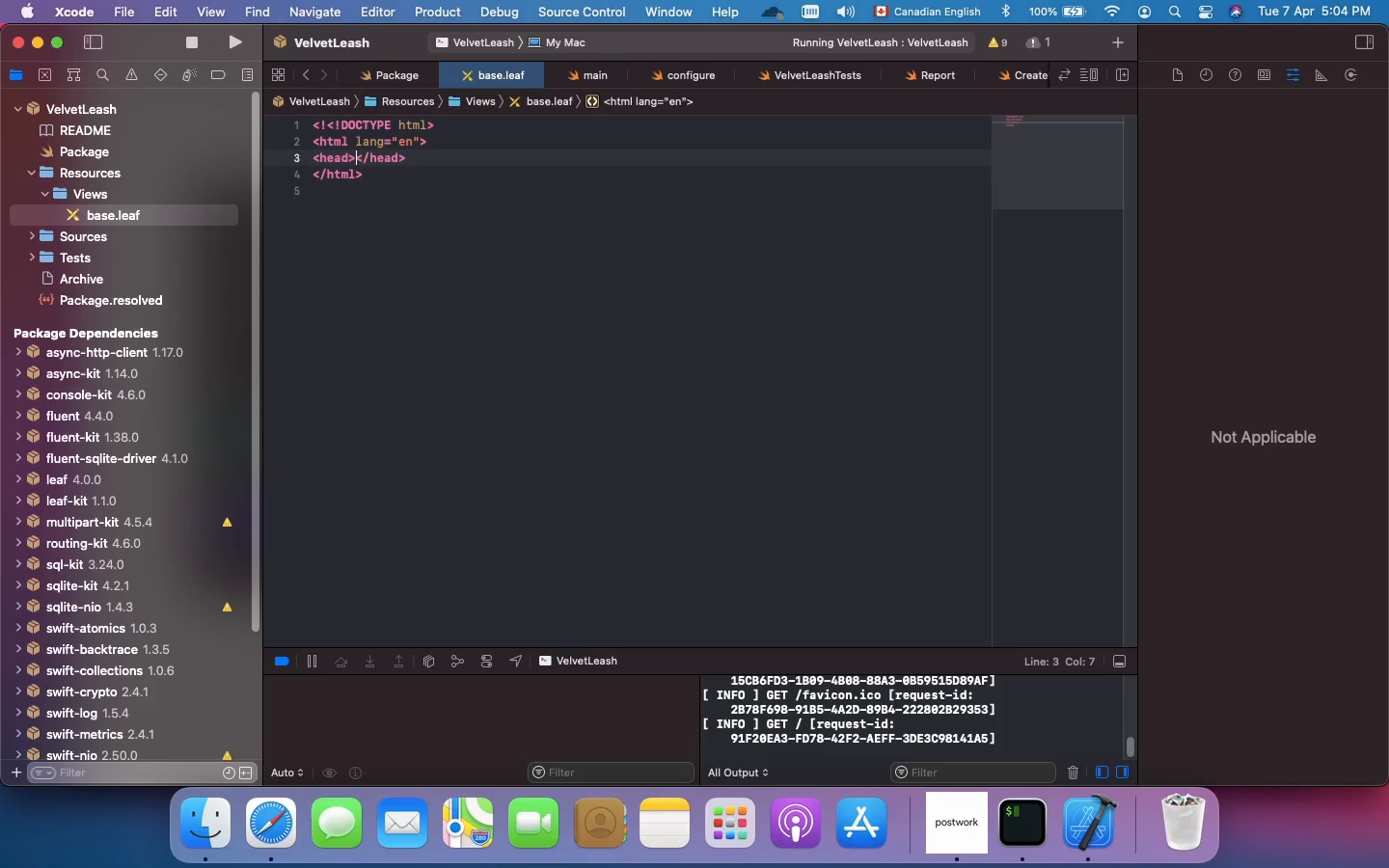 
key(ArrowLeft)
 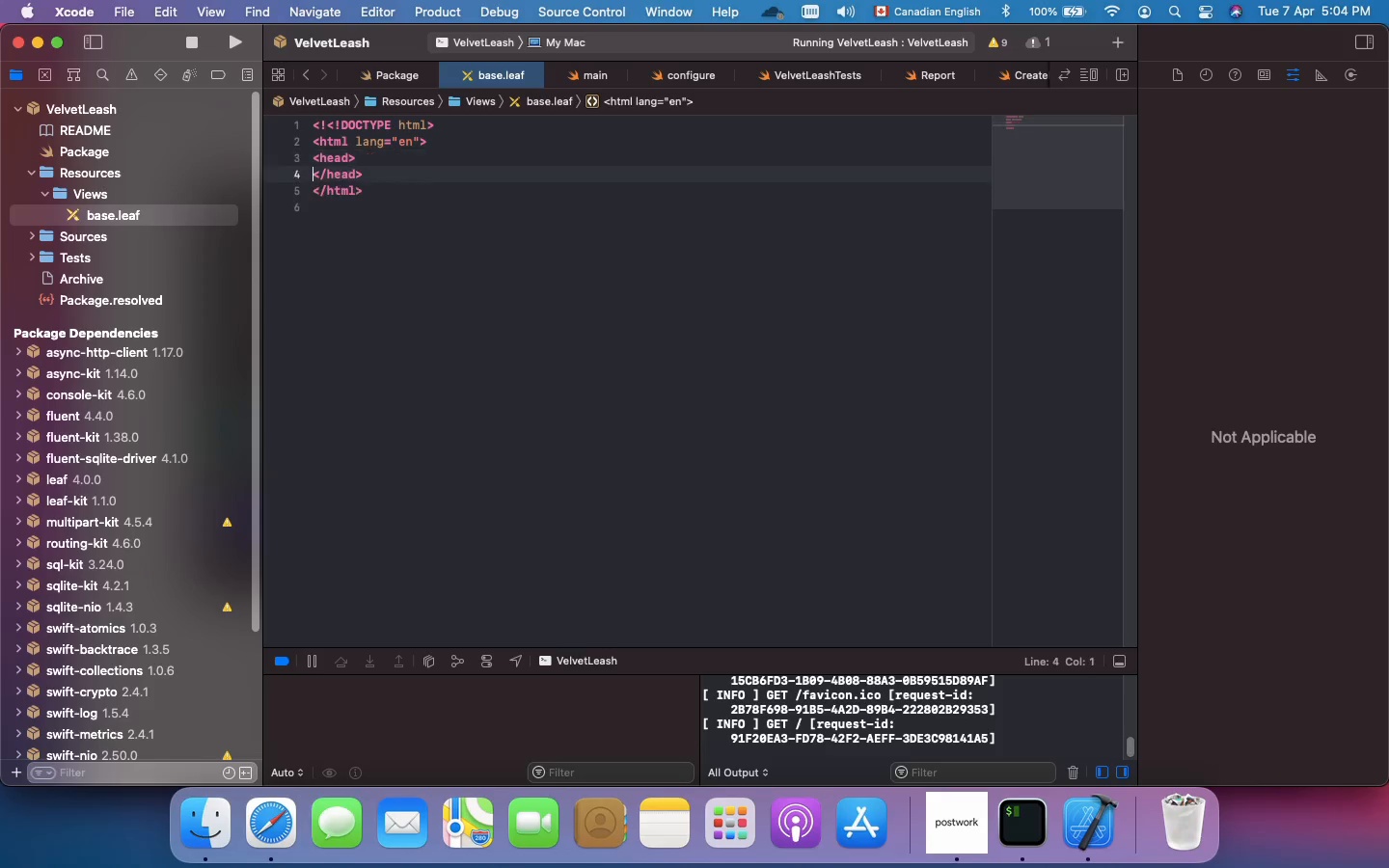 
key(Enter)
 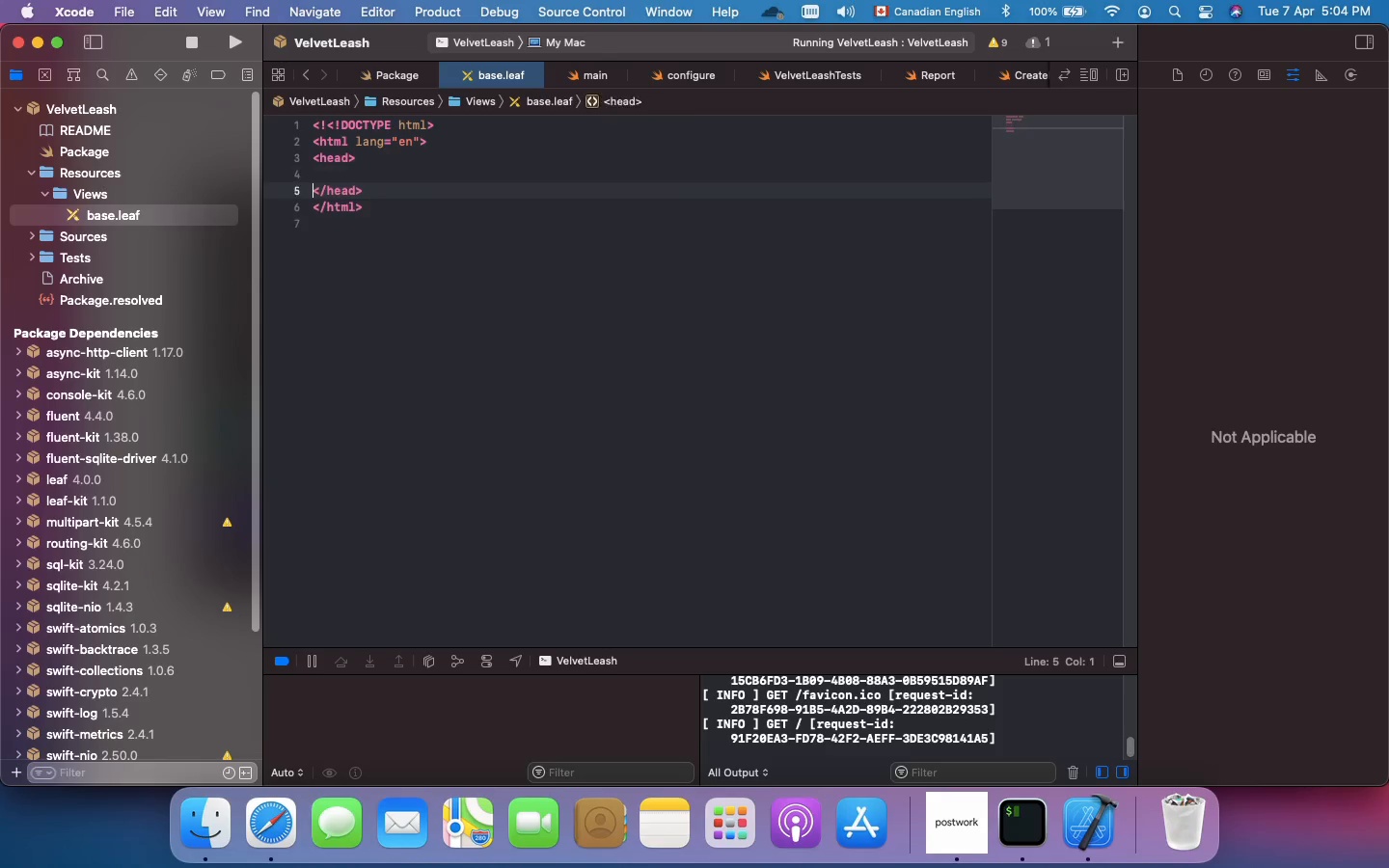 
key(Enter)
 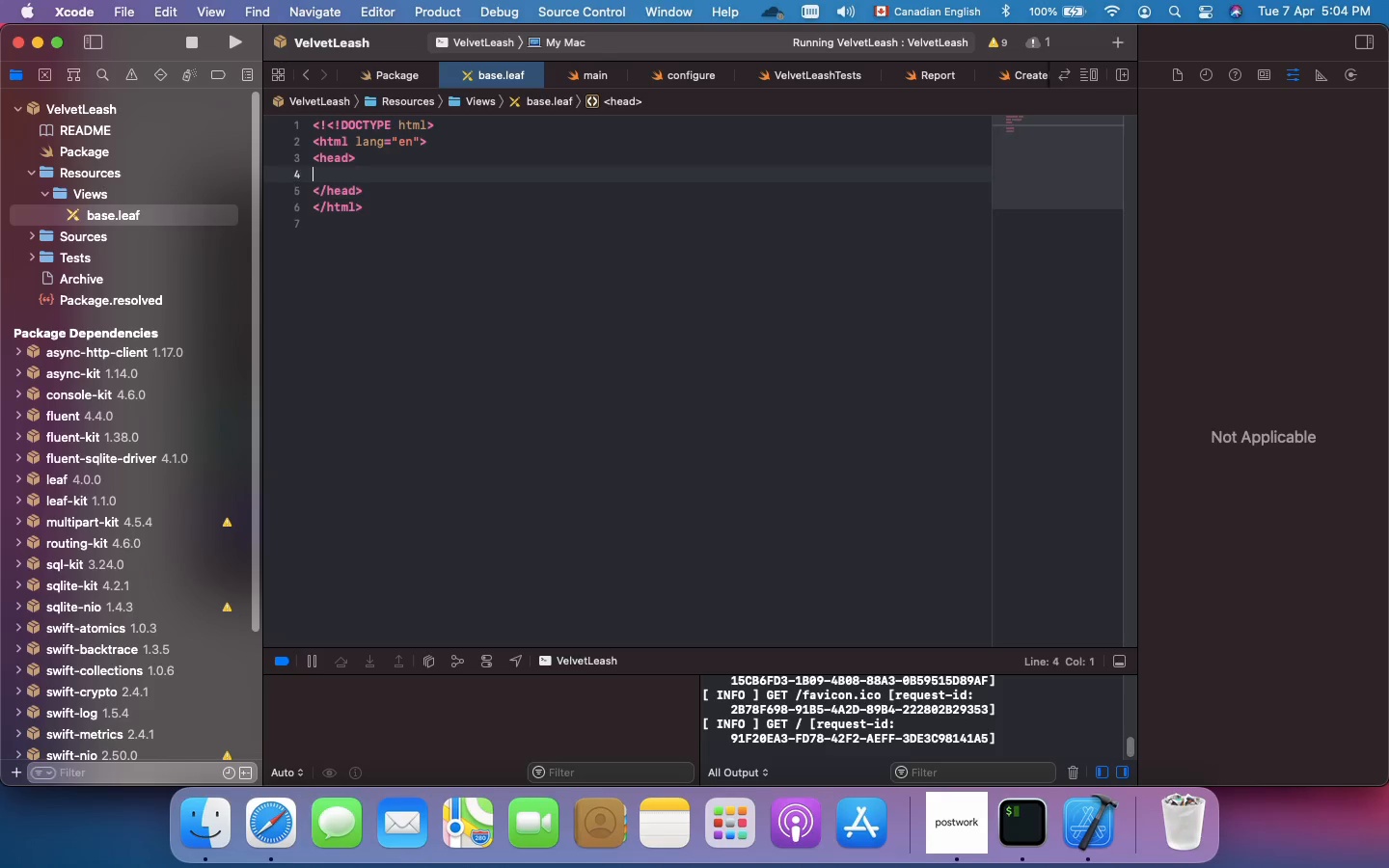 
key(ArrowUp)
 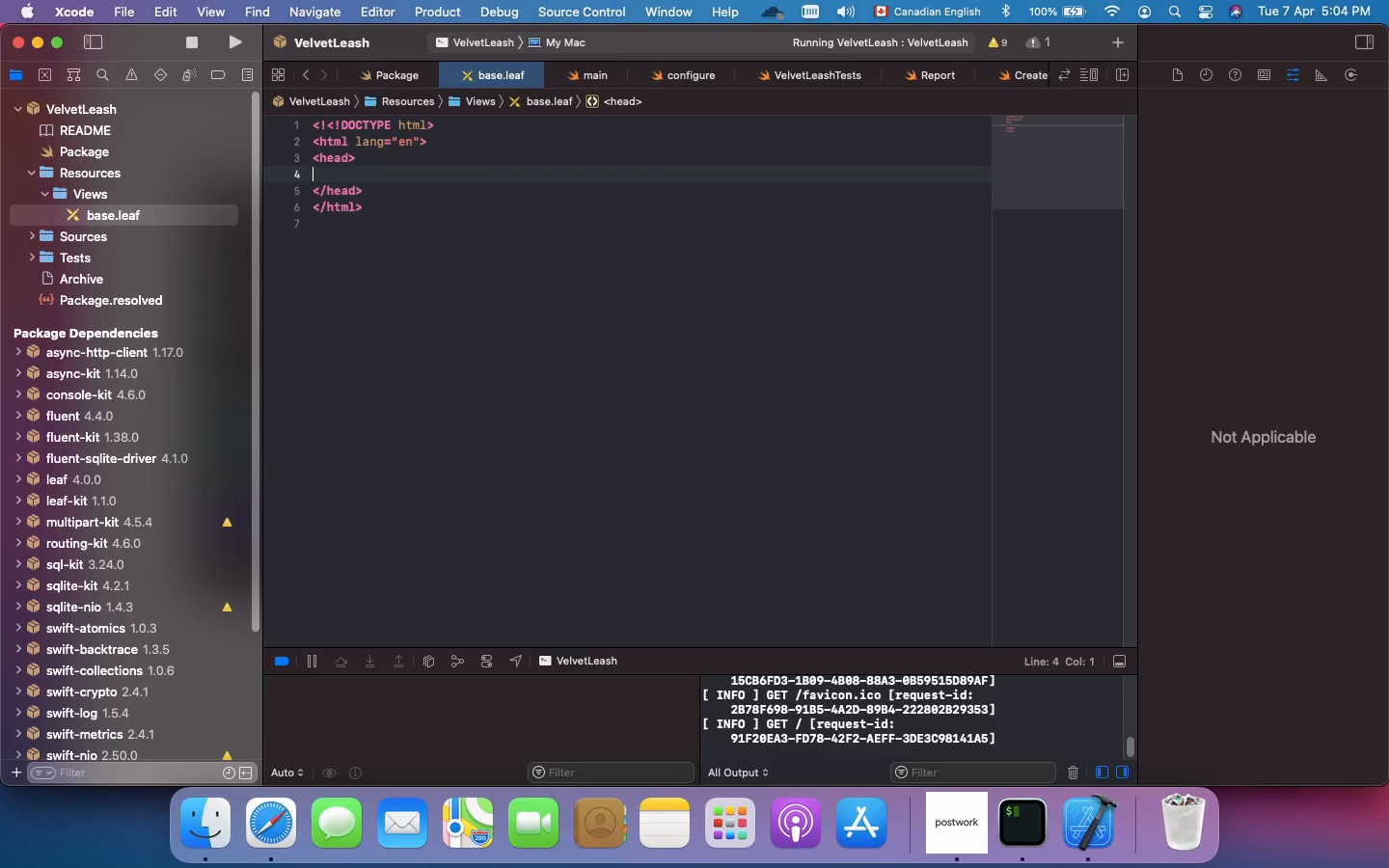 
type(    )
key(Backspace)
key(Tab)
type(<meta character)
key(Backspace)
key(Backspace)
key(Backspace)
key(Backspace)
key(Backspace)
type(aw)
key(Backspace)
key(Backspace)
type(set=")
 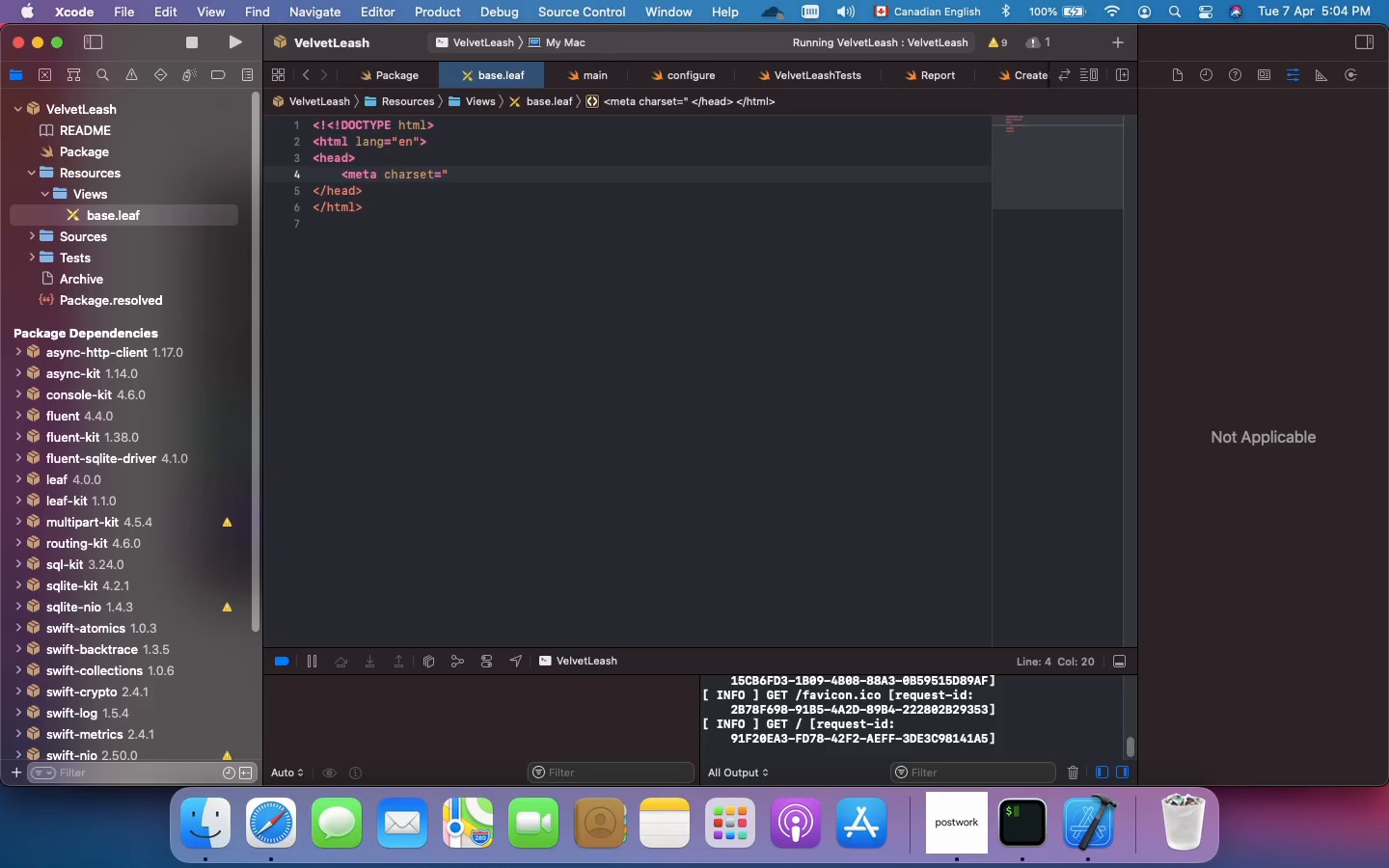 
wait(5.77)
 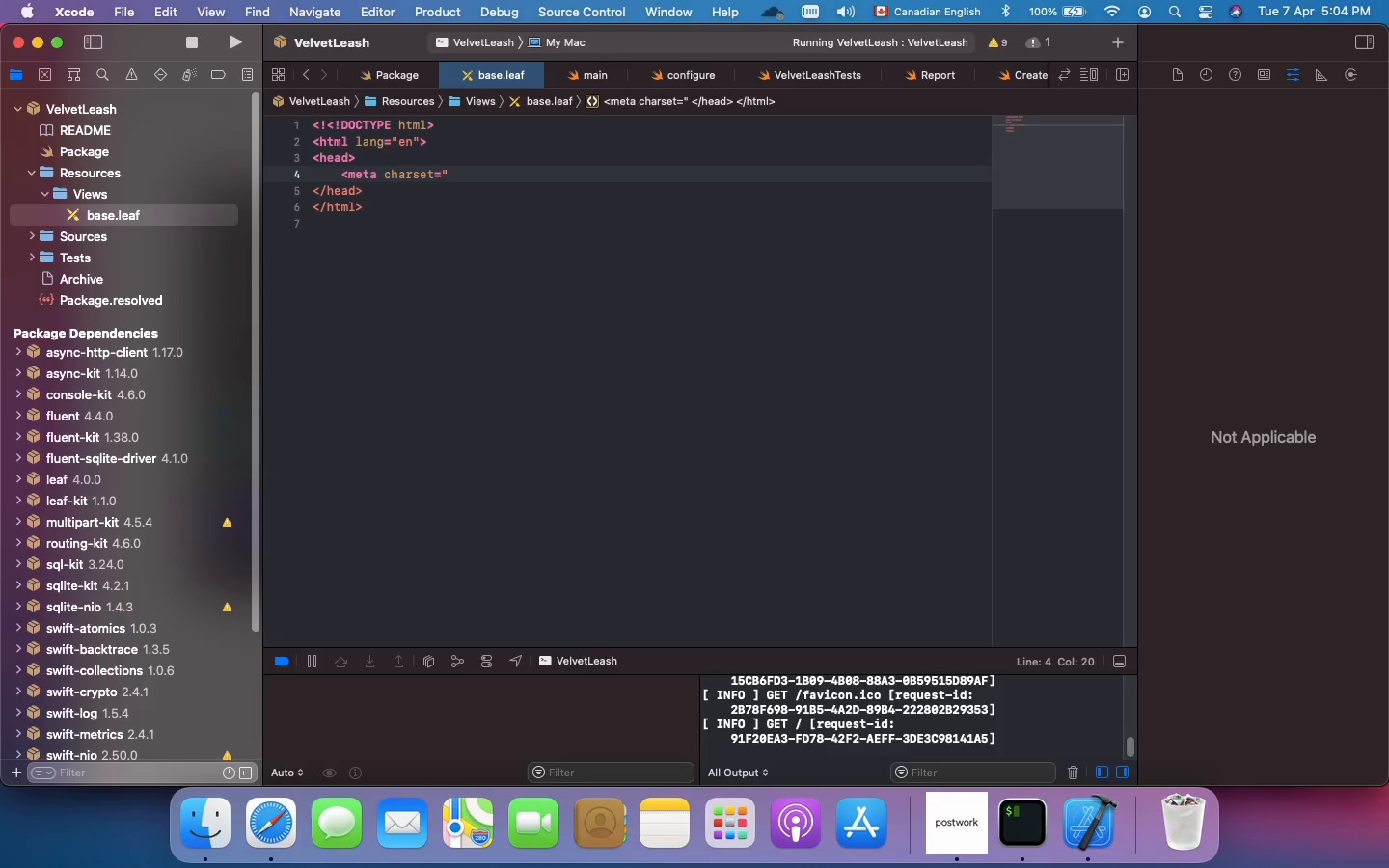 
type(utf-8">)
 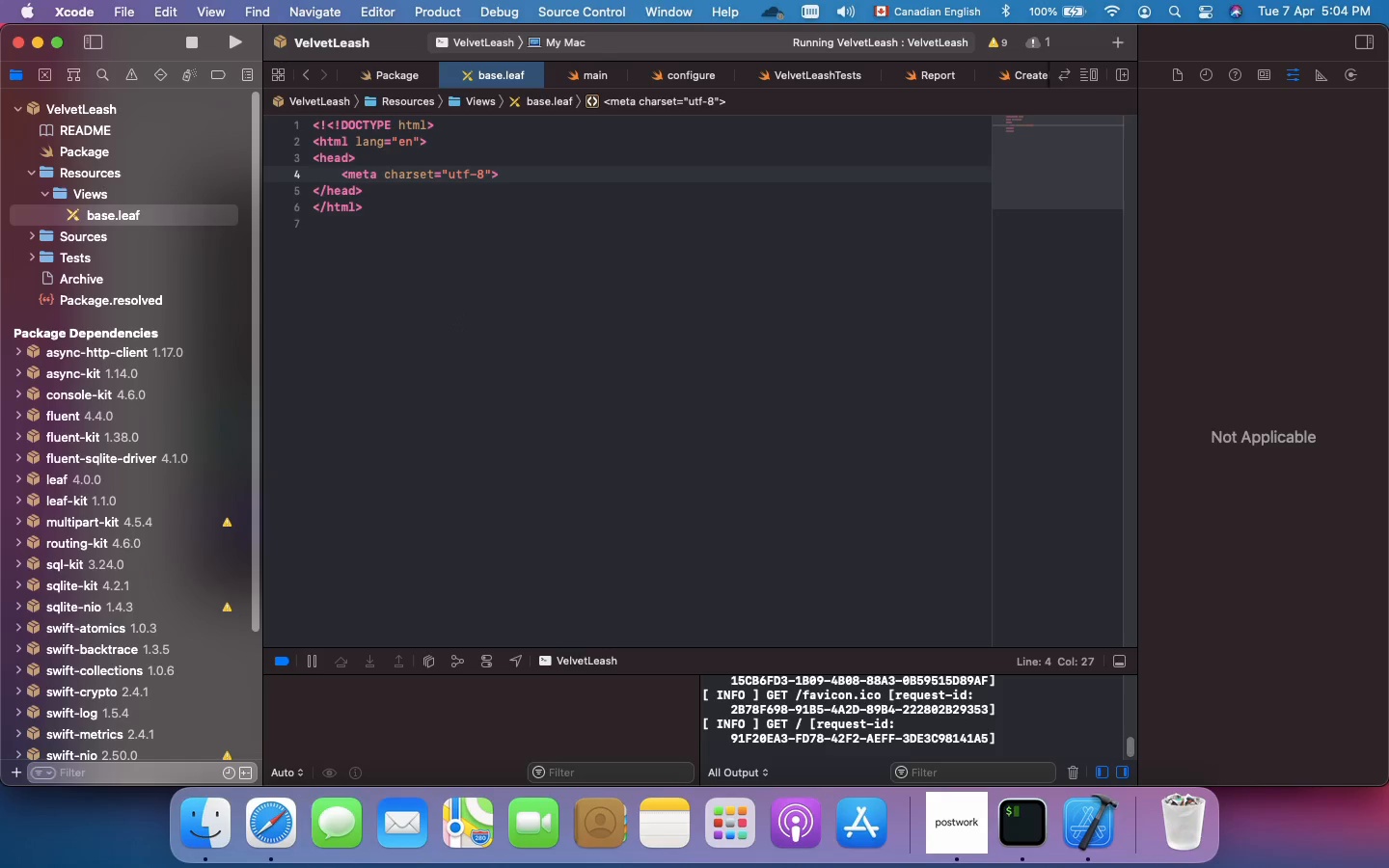 
key(Enter)
 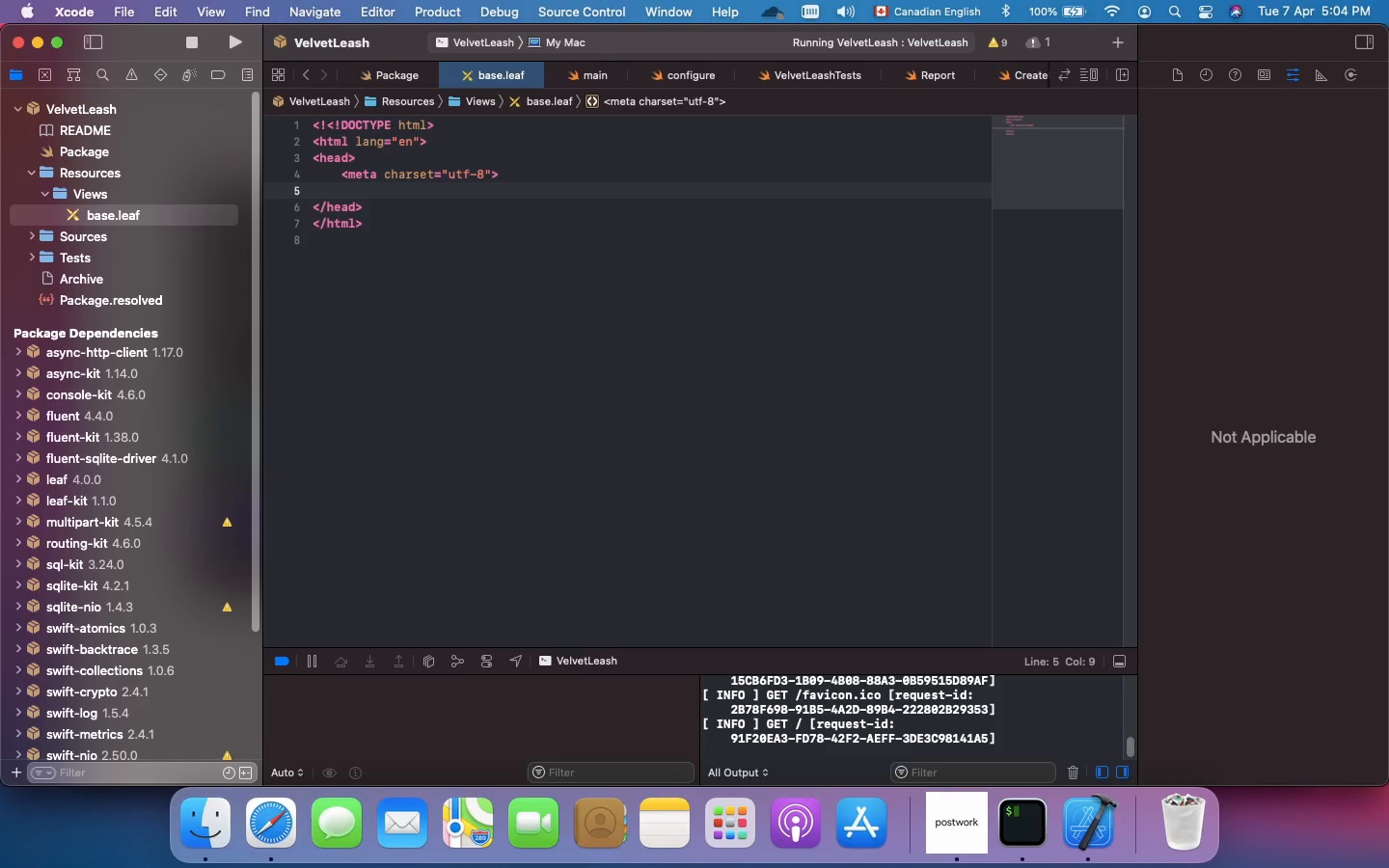 
type(<meta name="v)
key(Backspace)
type(View)
key(Backspace)
key(Backspace)
key(Backspace)
key(Backspace)
type(viewport)
 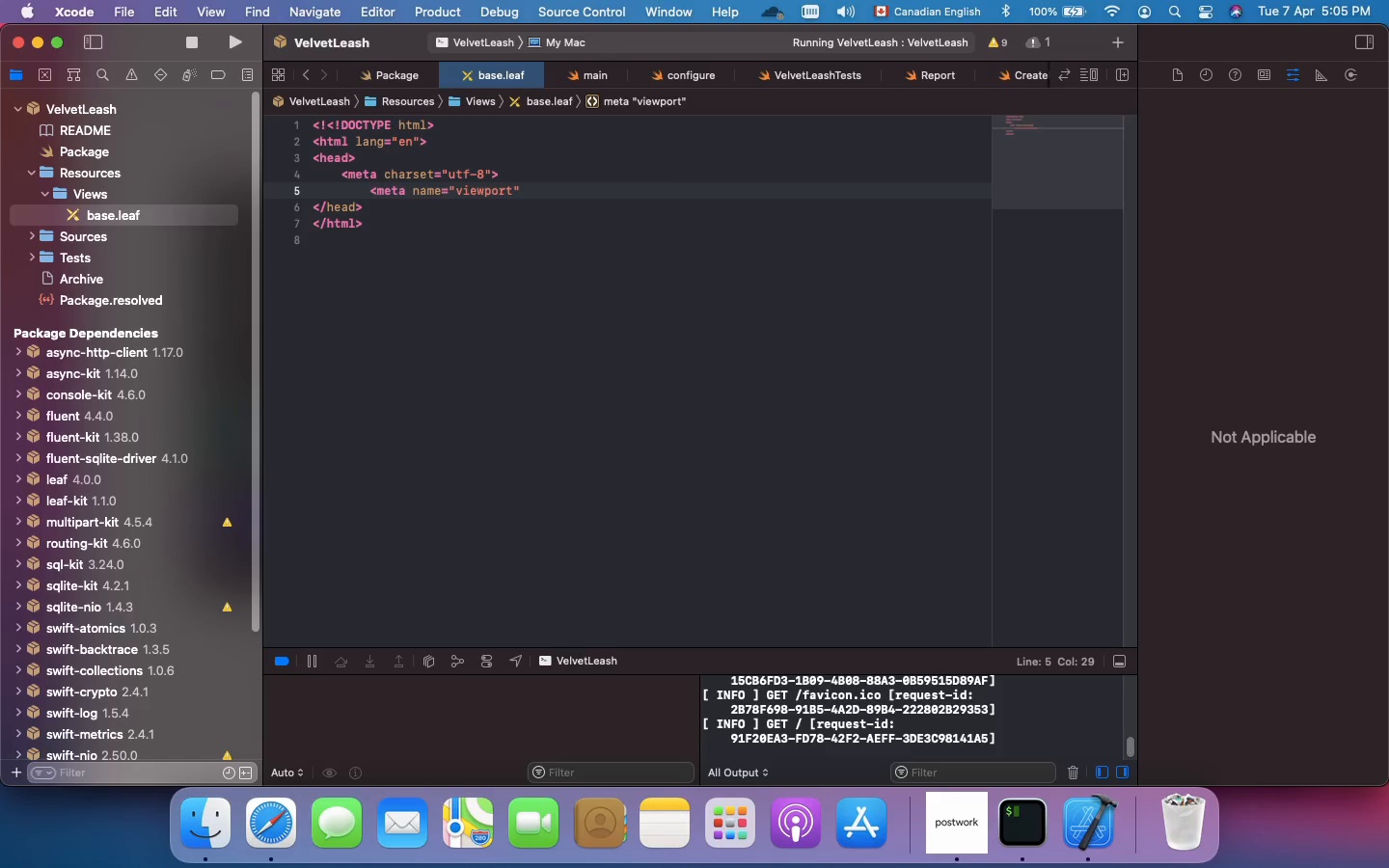 
key(ArrowRight)
 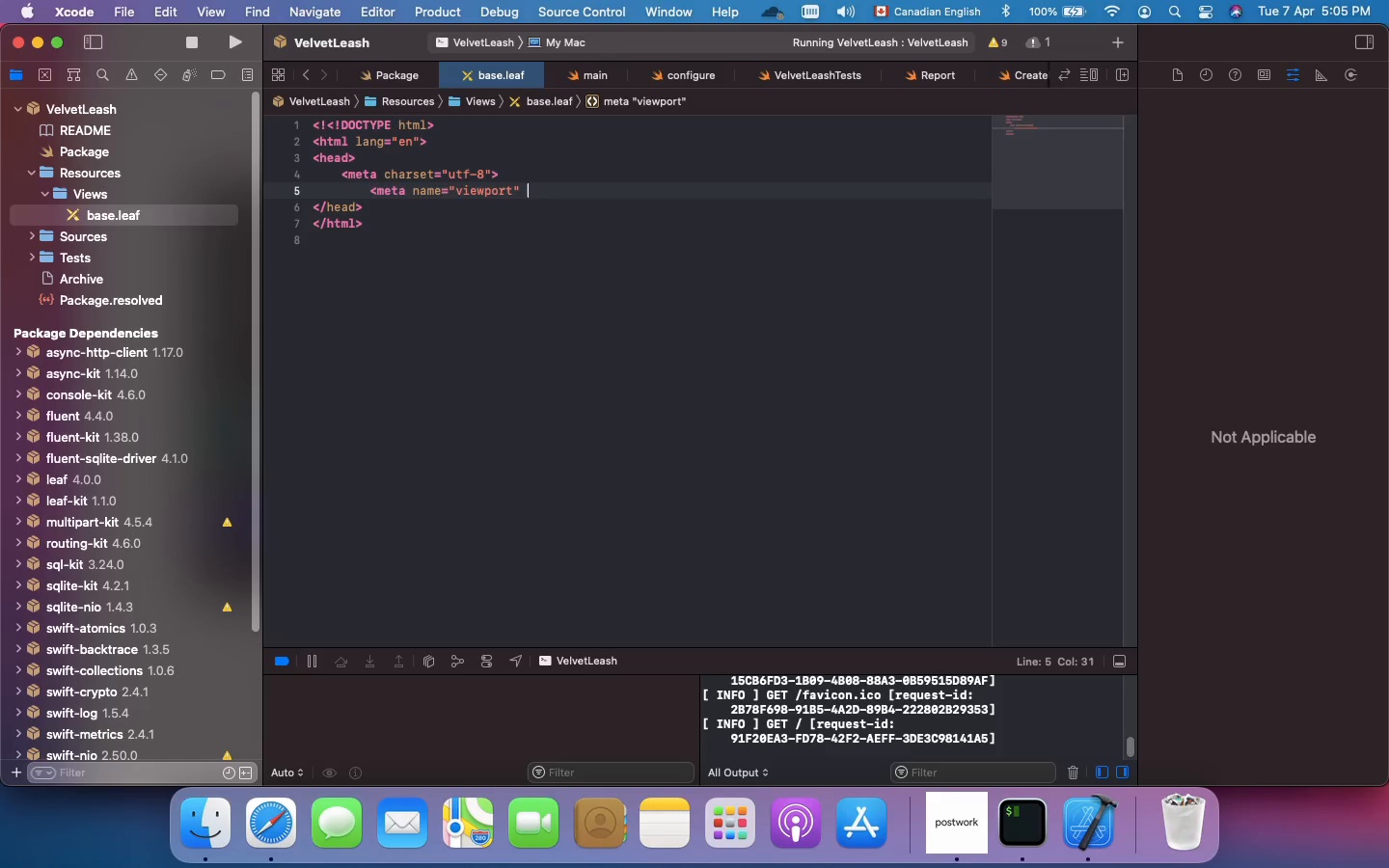 
type( content)
 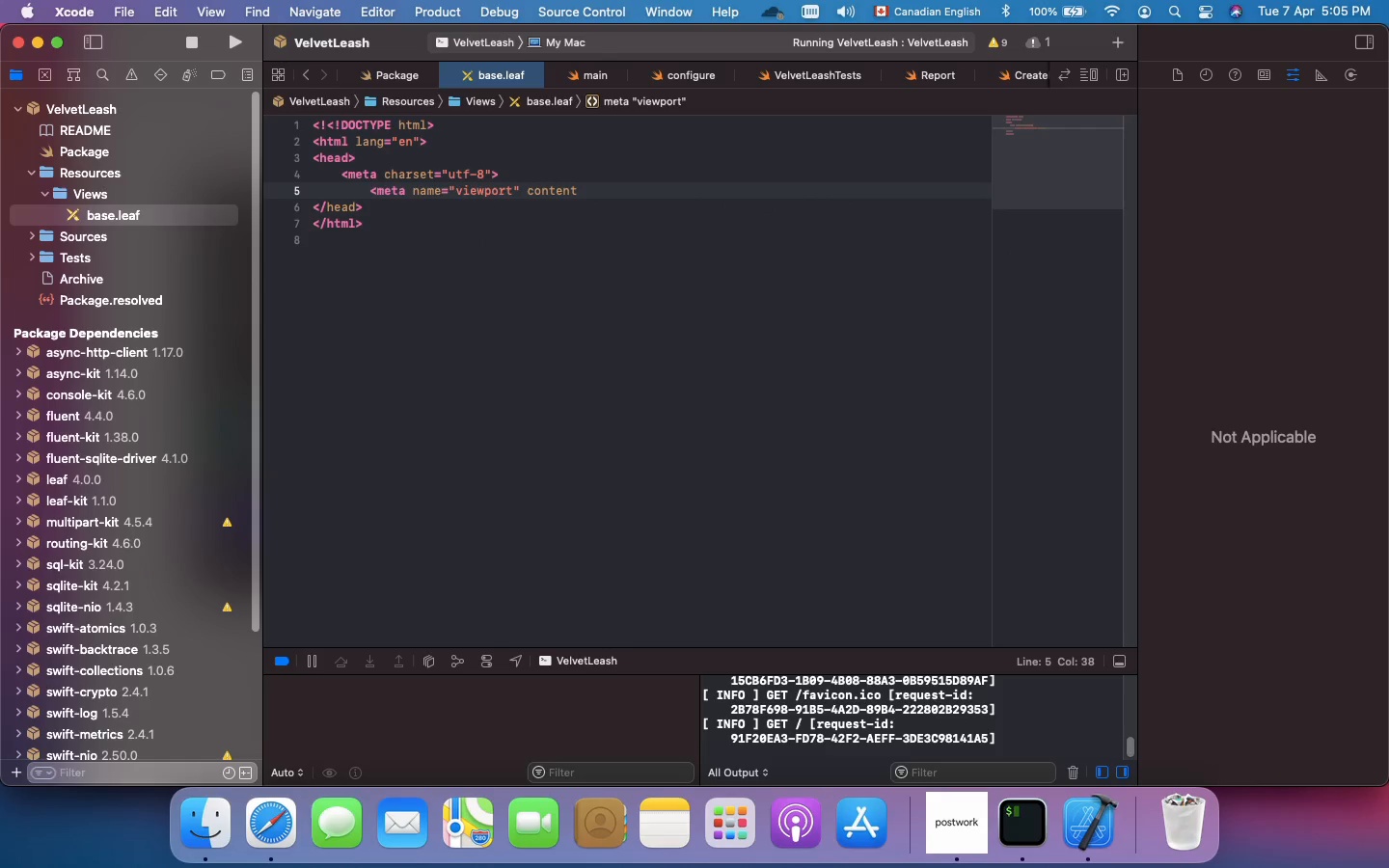 
type(="width)
 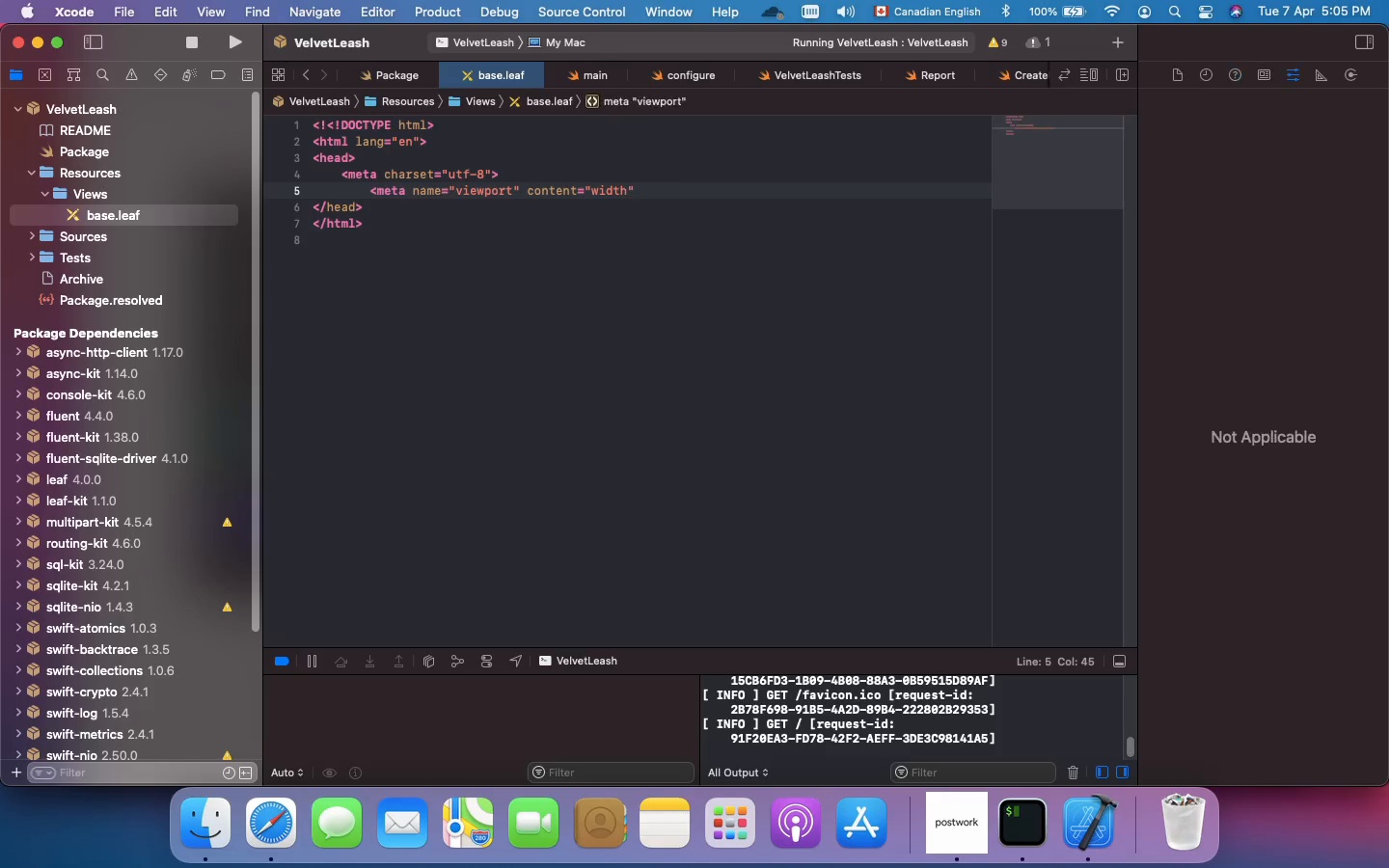 
type(=device-width)
 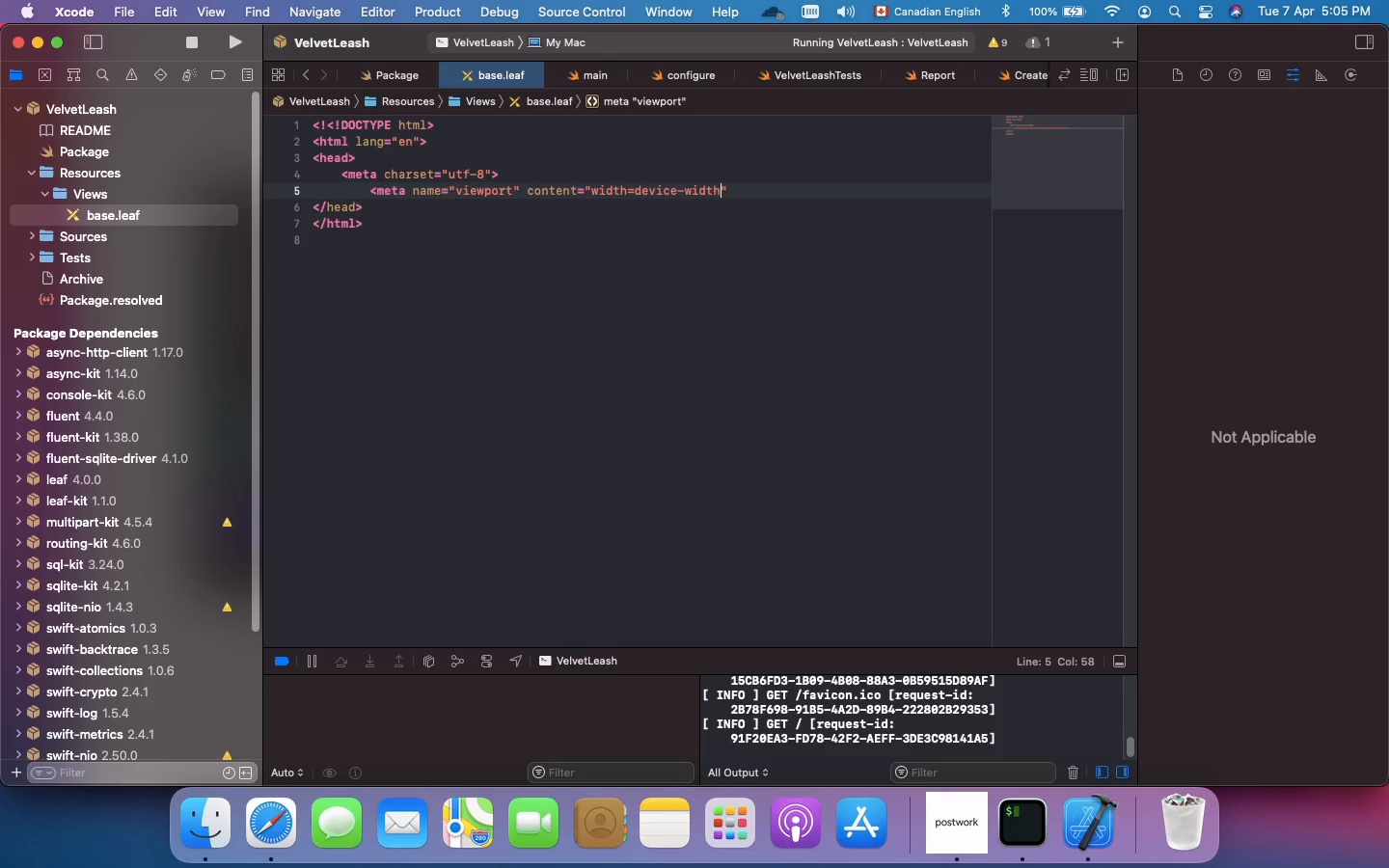 
type(, initial-scale=1)
 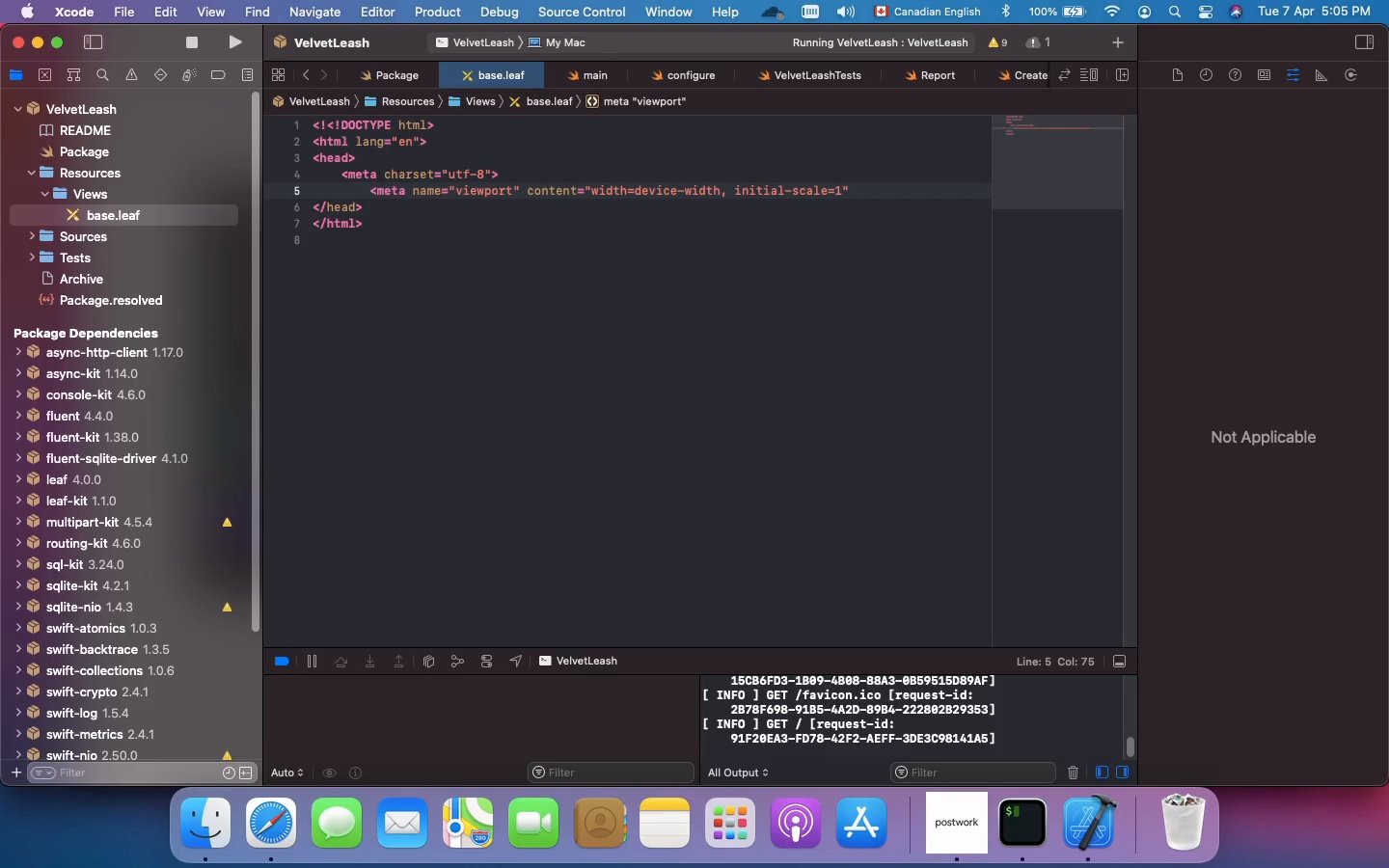 
key(ArrowRight)
 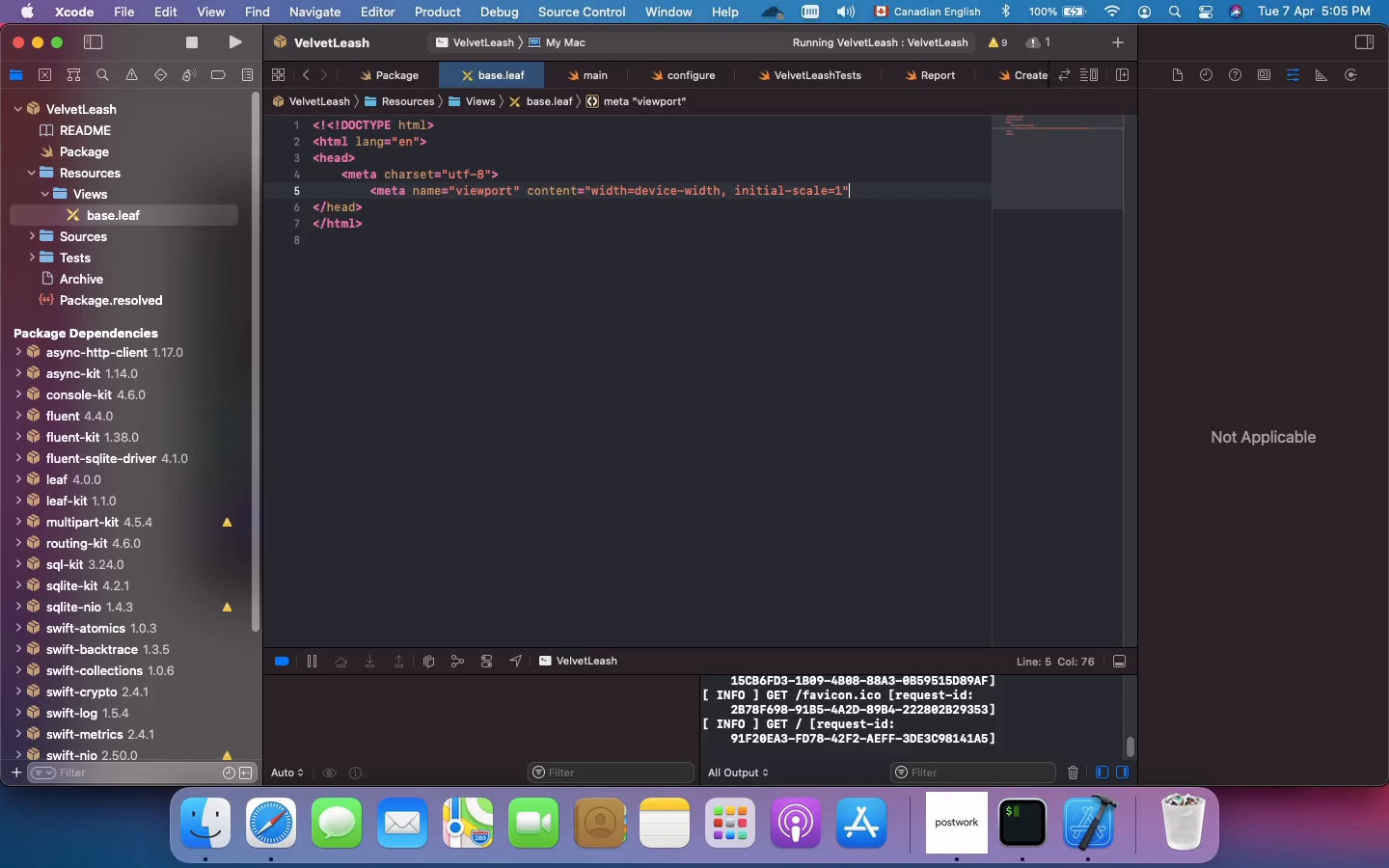 
key(Shift+Period)
 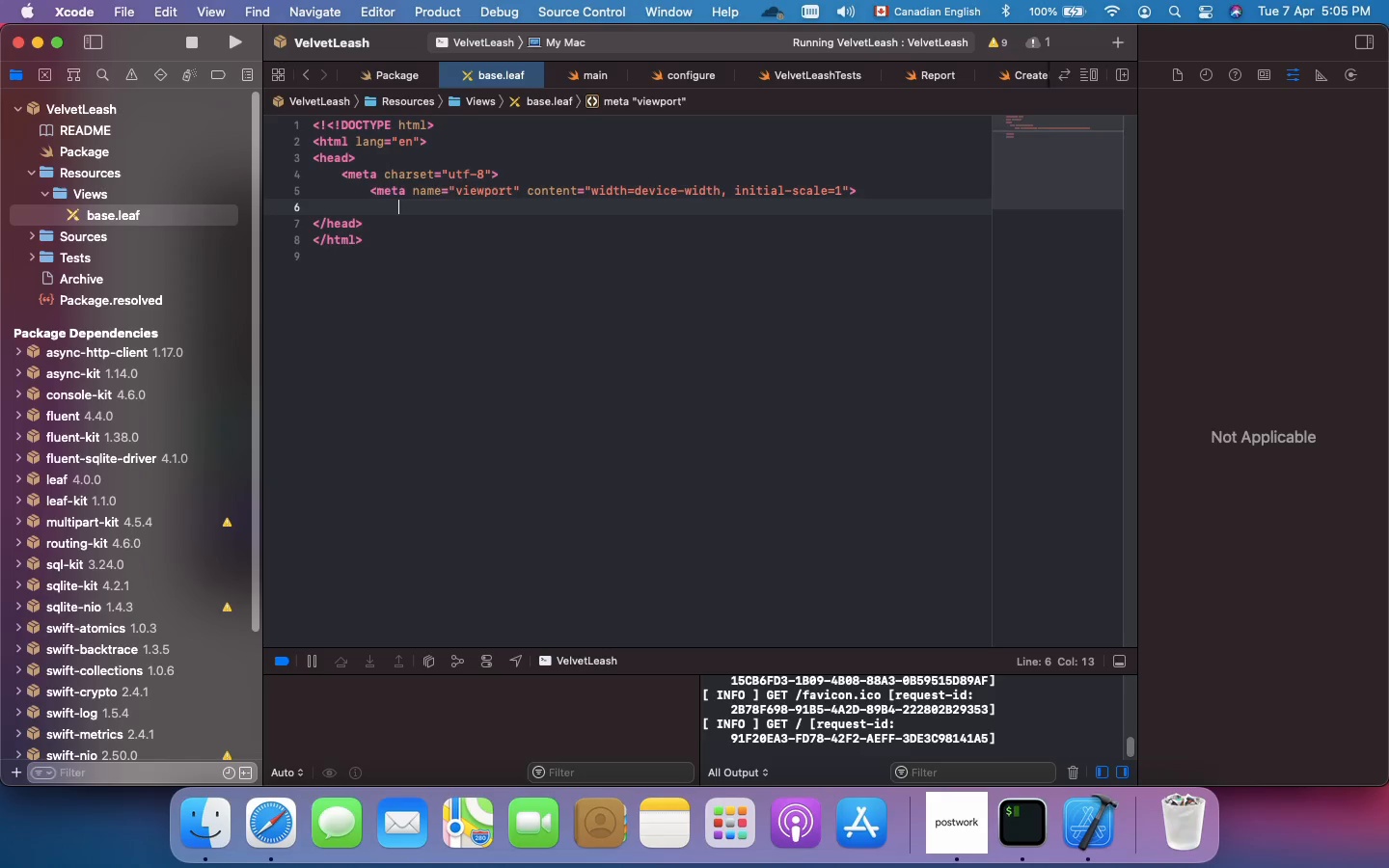 
key(Enter)
 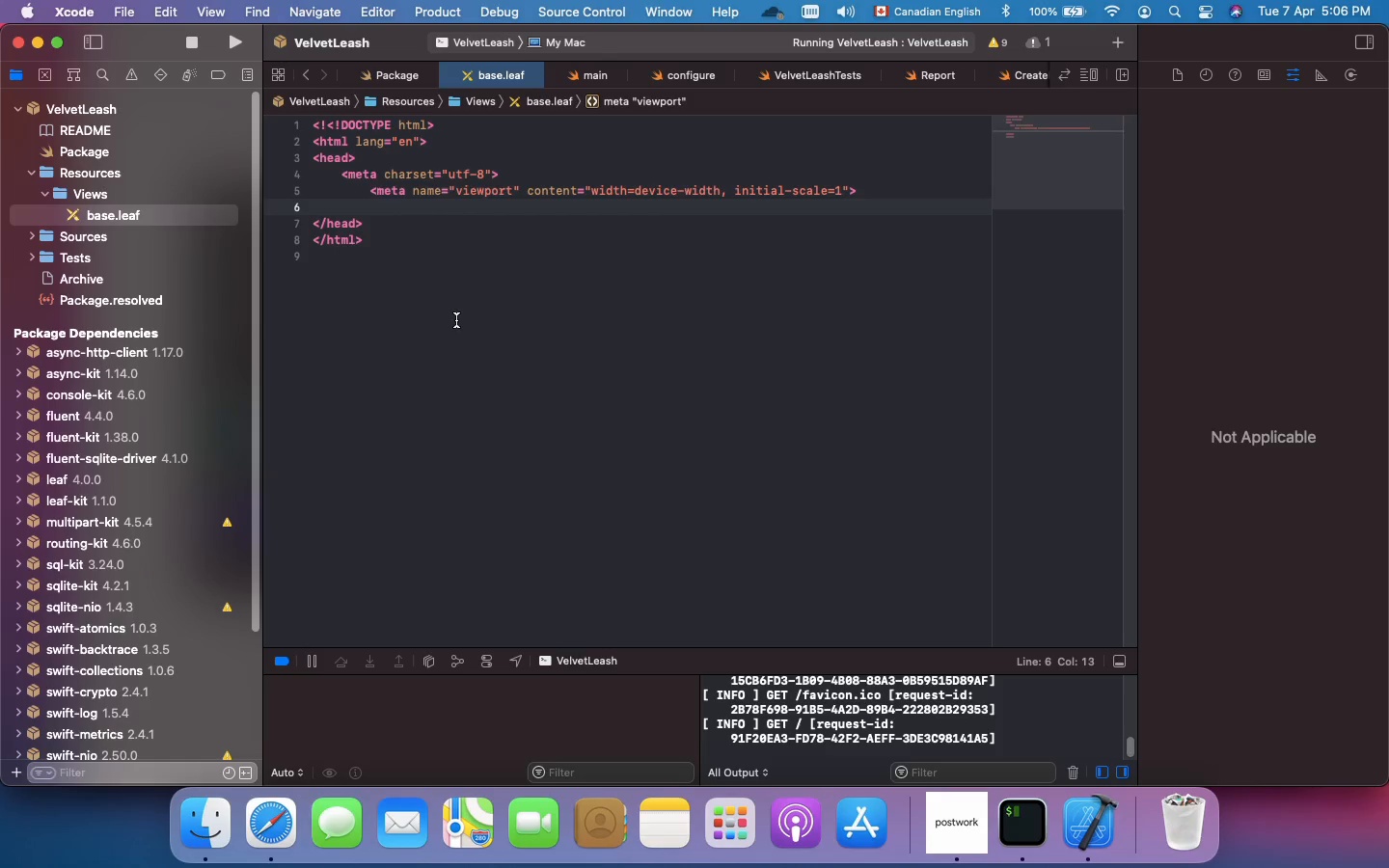 
wait(14.75)
 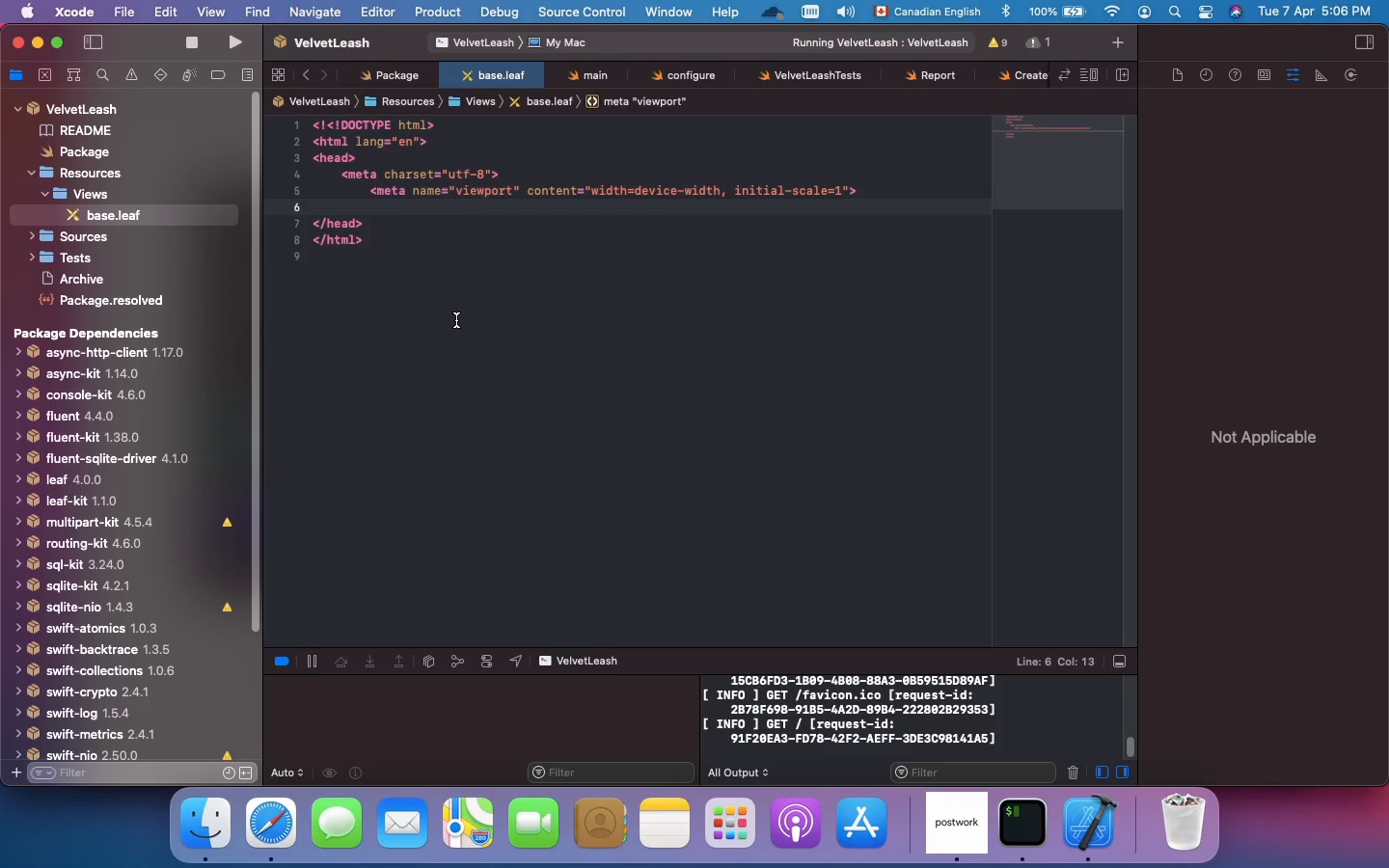 
key(ArrowLeft)
 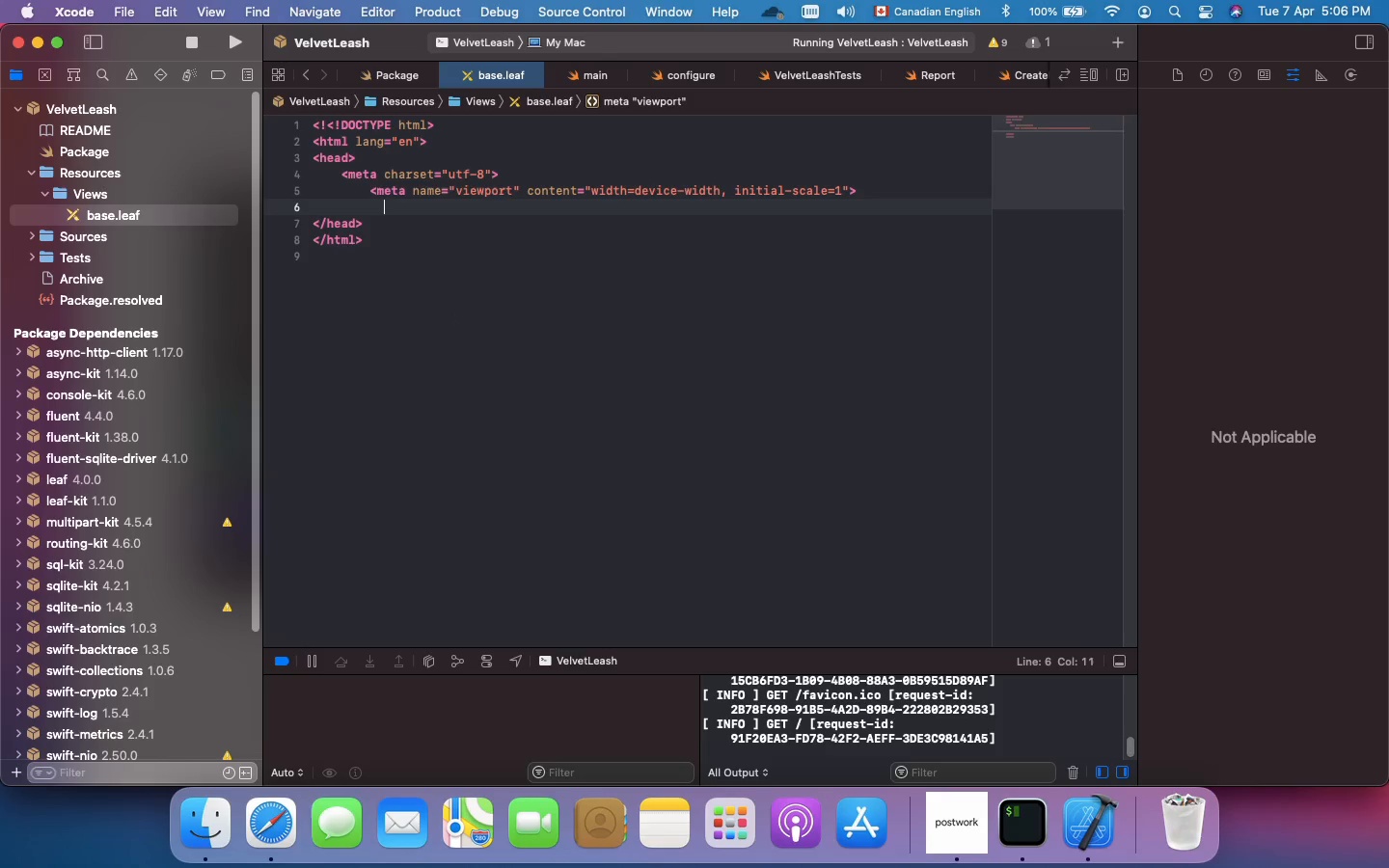 
key(ArrowLeft)
 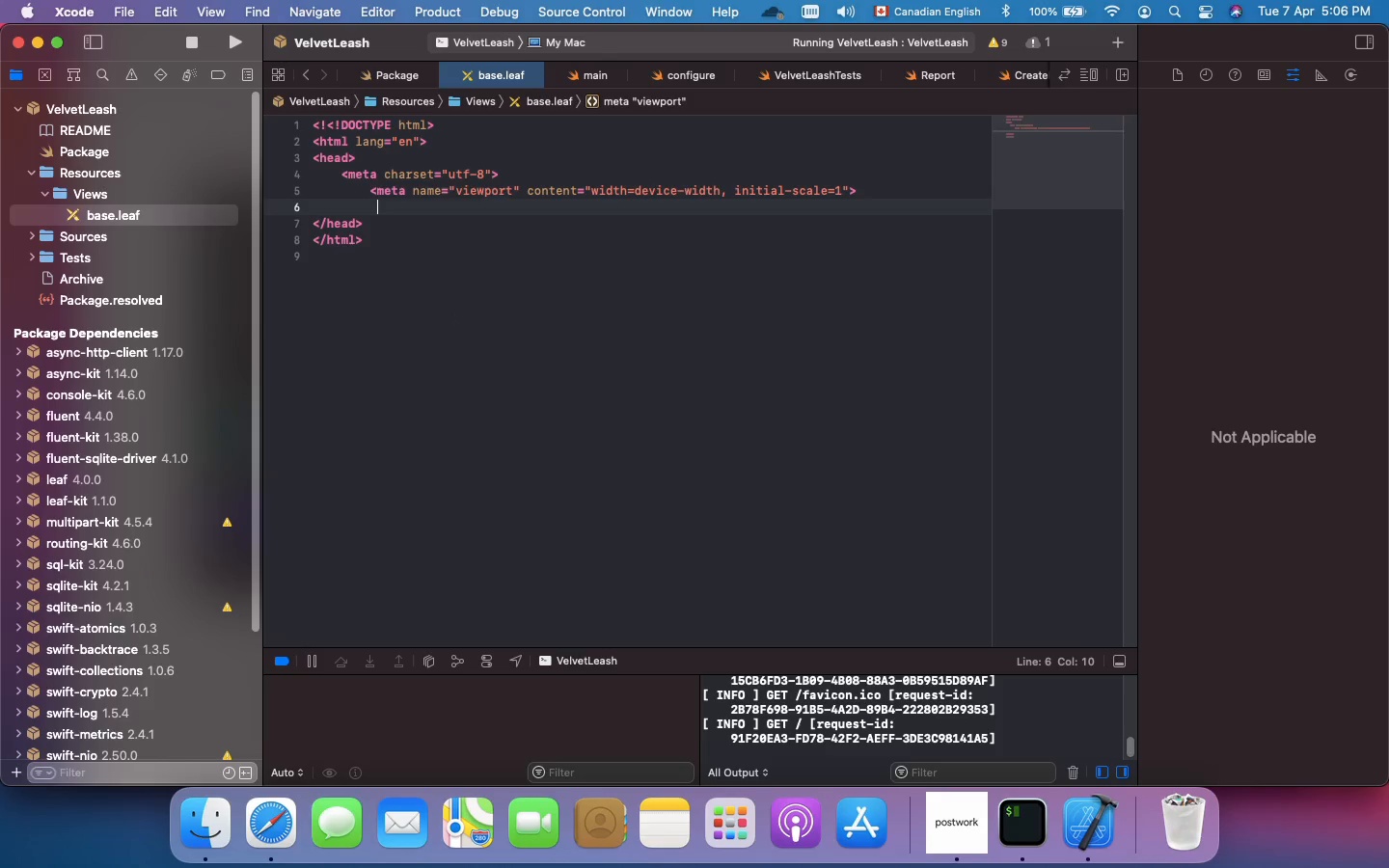 
key(ArrowLeft)
 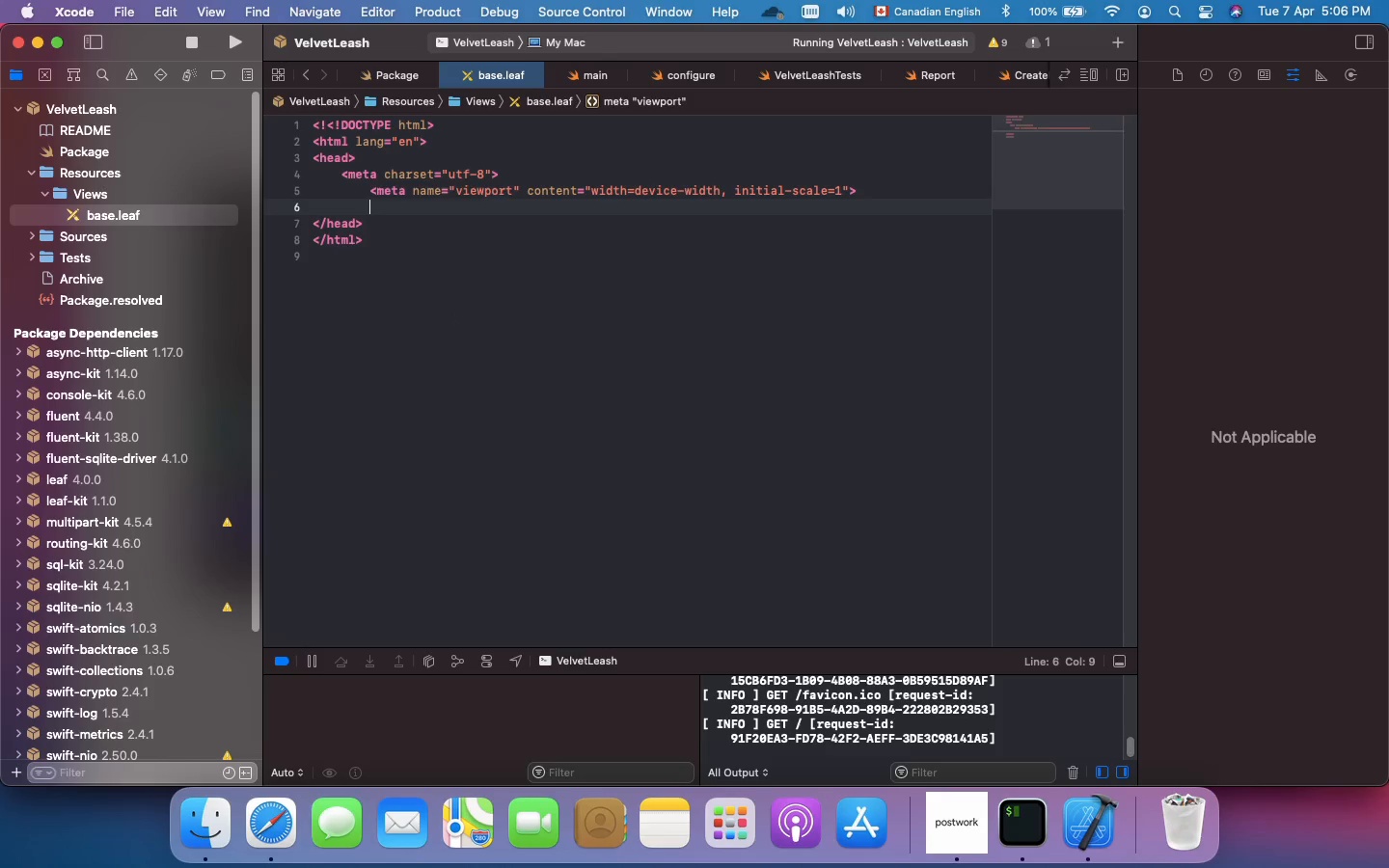 
key(ArrowLeft)
 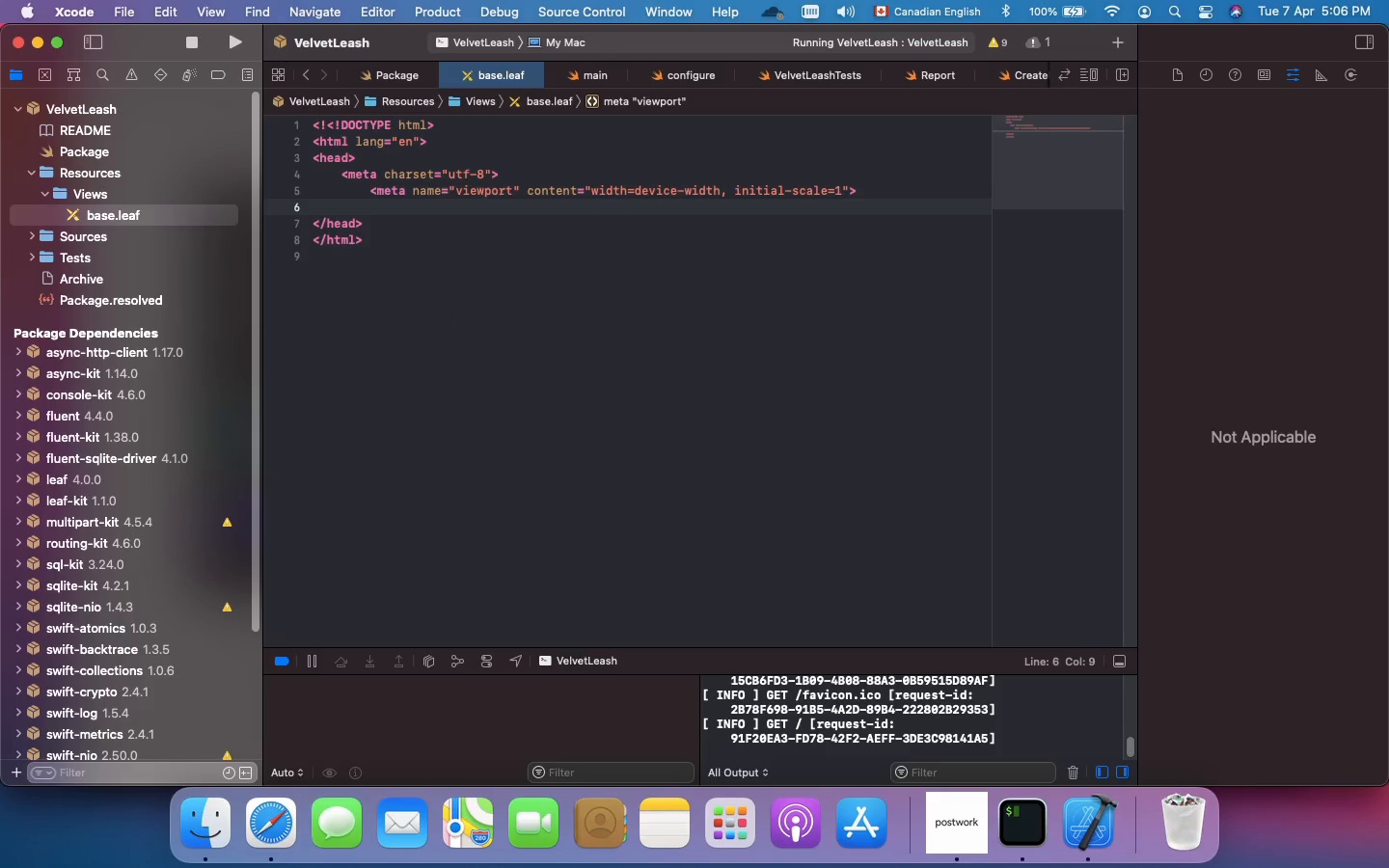 
type(<title>#)
 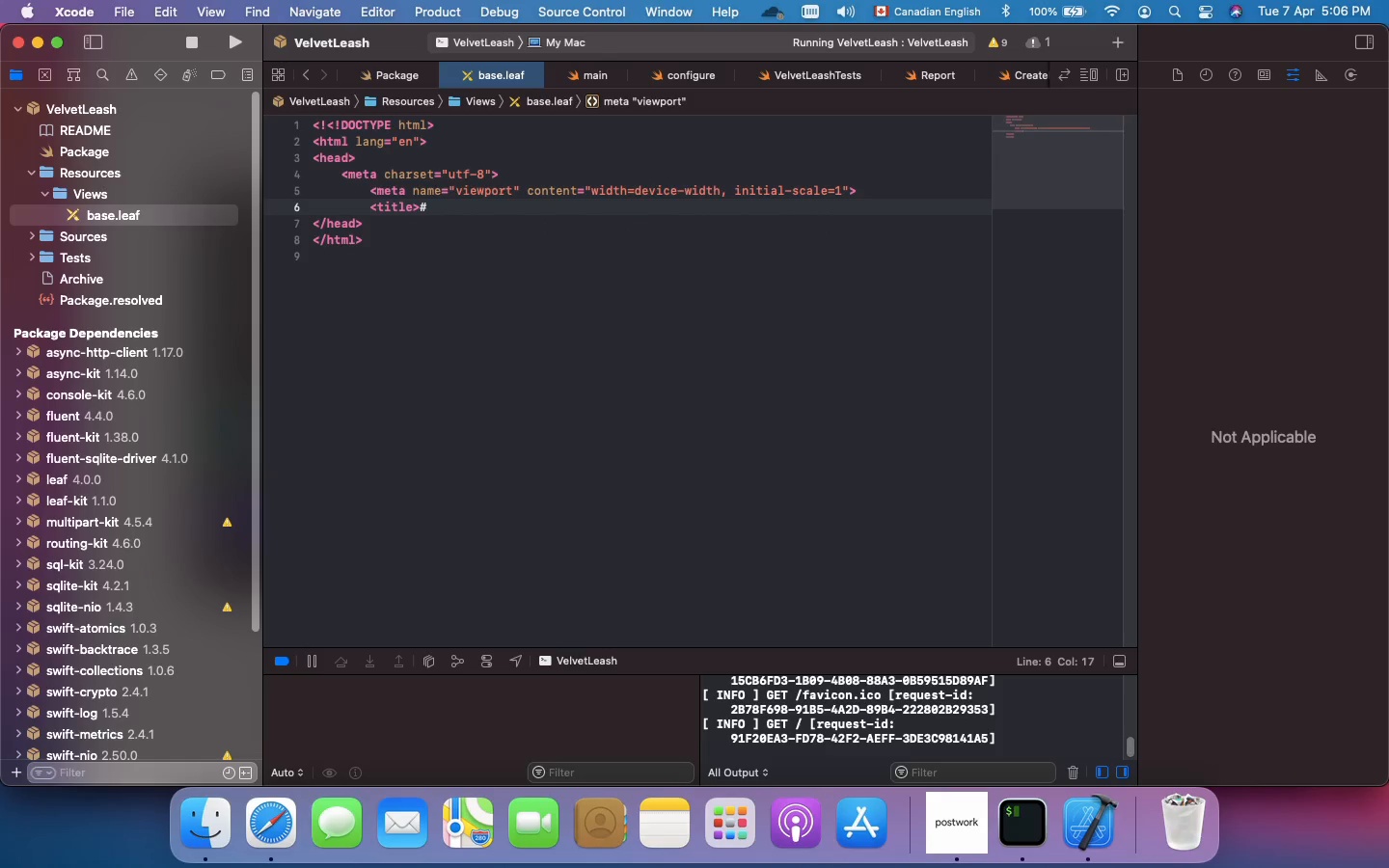 
wait(6.07)
 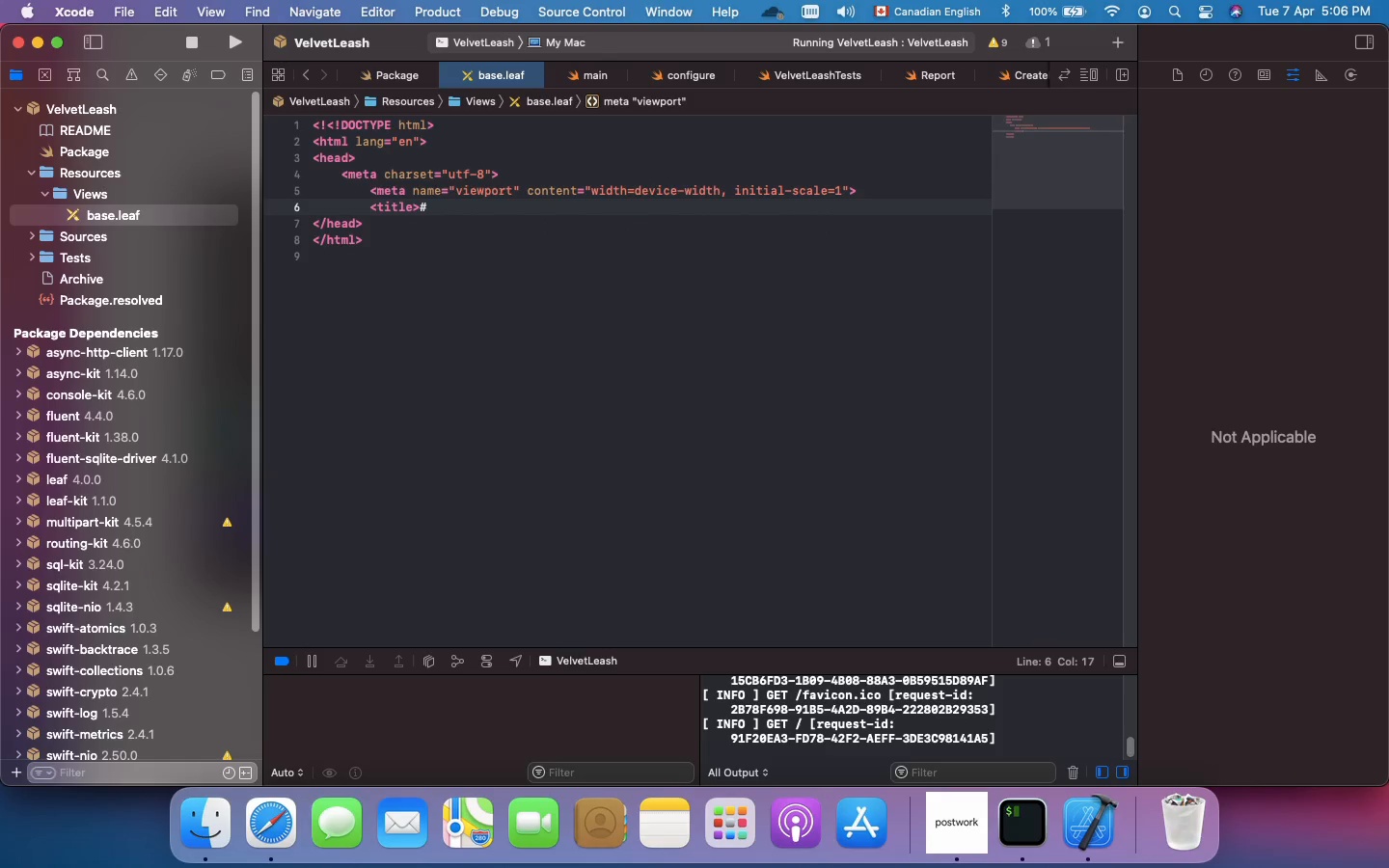 
type((title)
 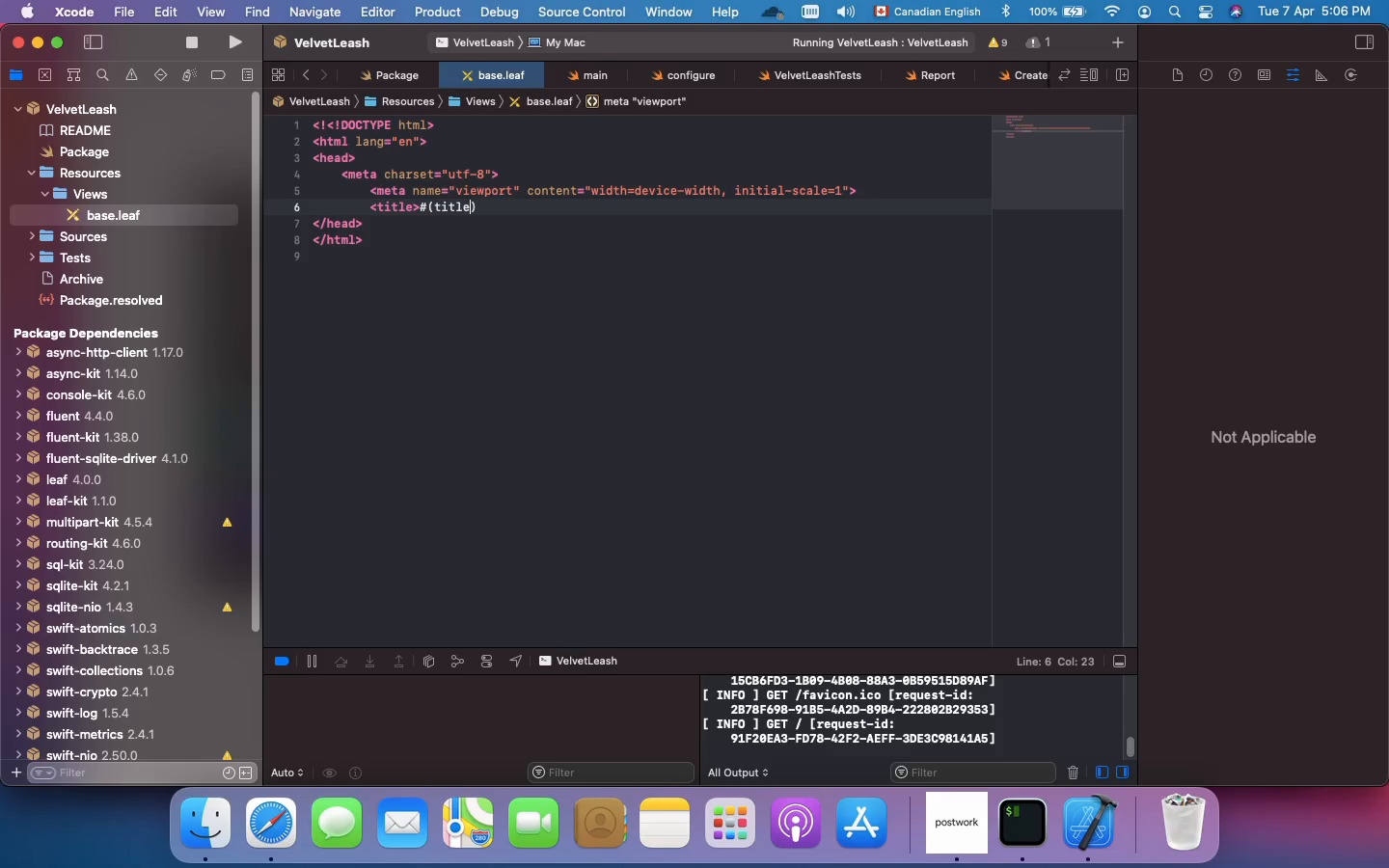 
key(ArrowRight)
 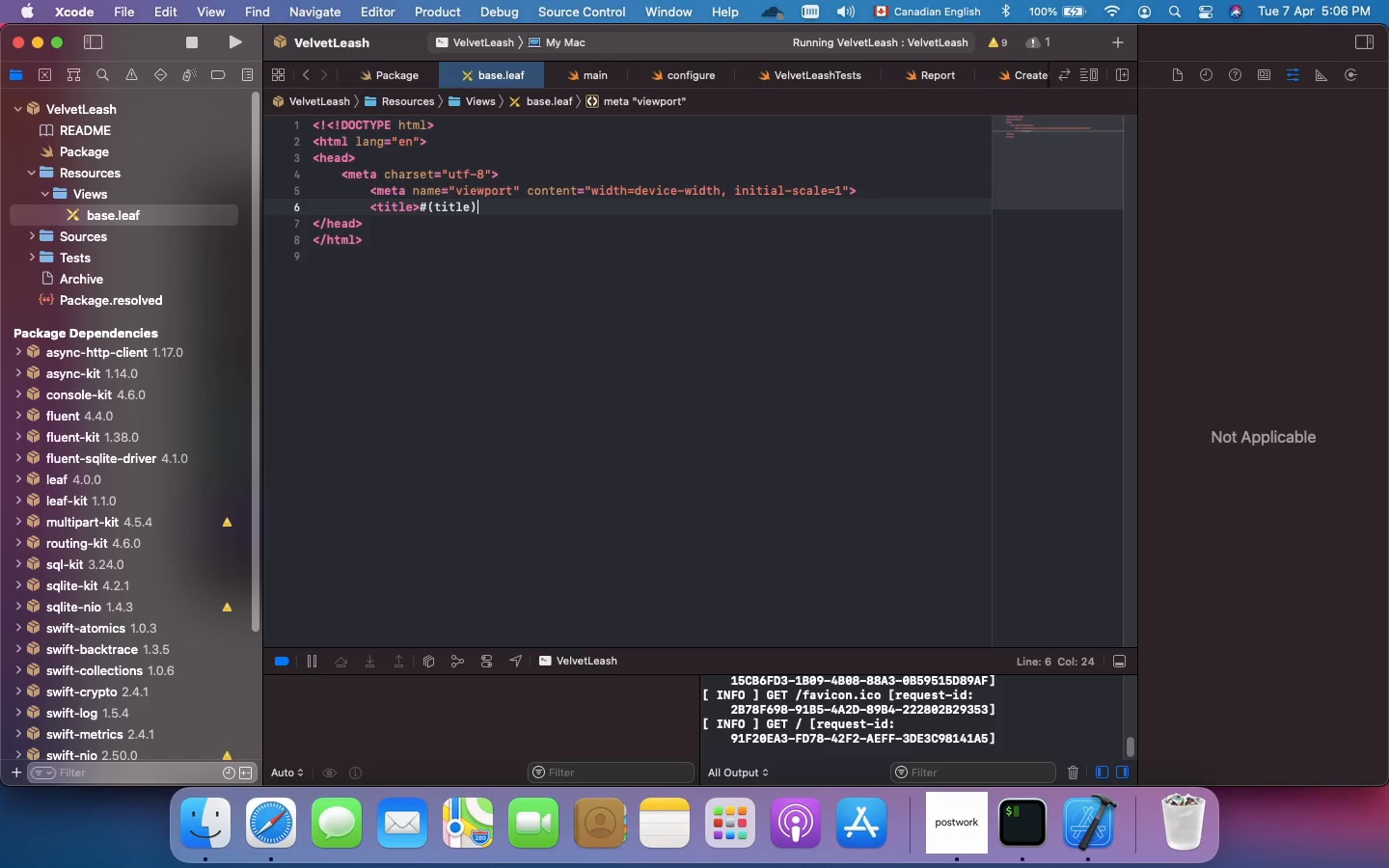 
type( | The Velvet Leash</title>)
 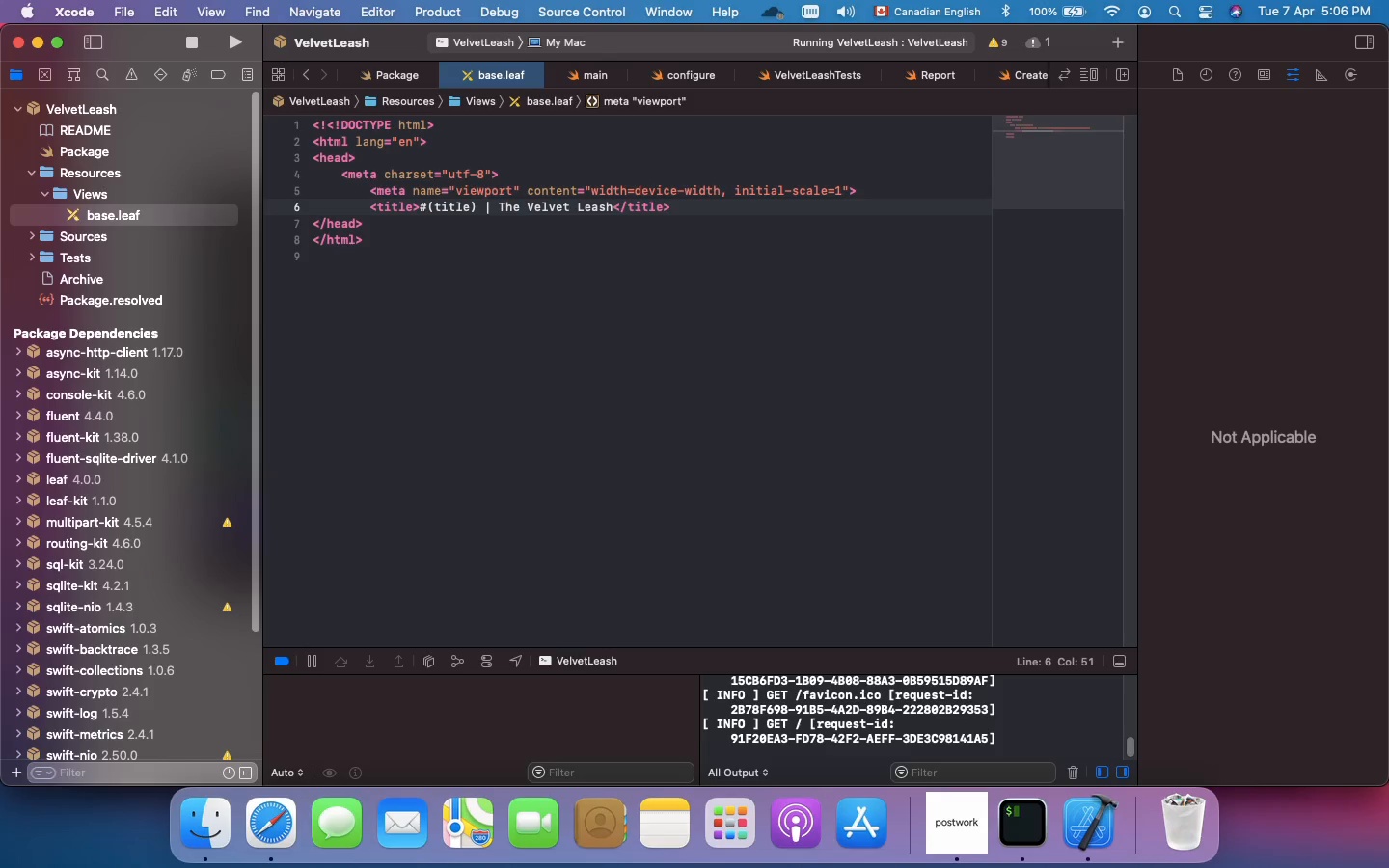 
key(Enter)
 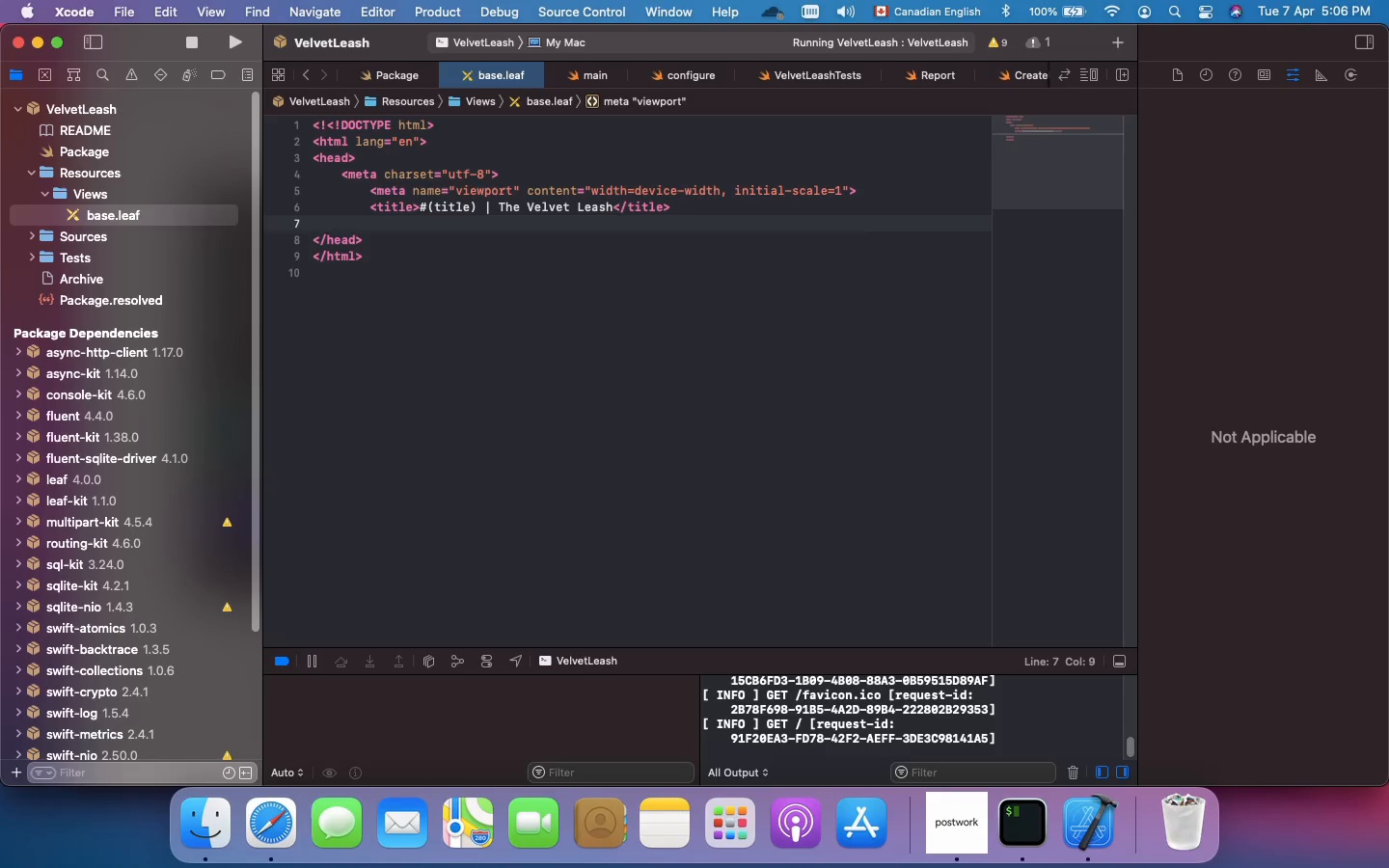 
wait(5.49)
 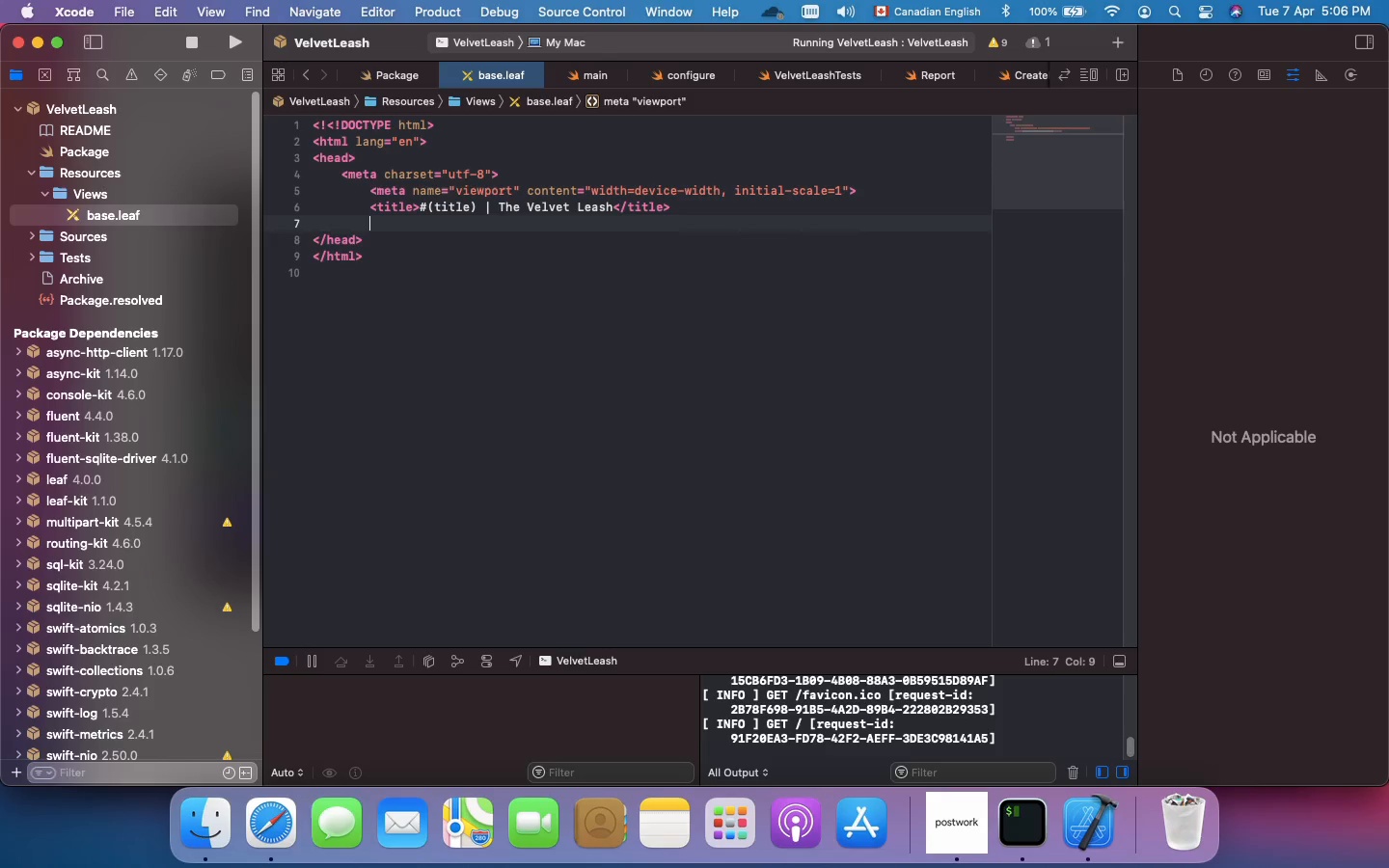 
type(<style></style>)
 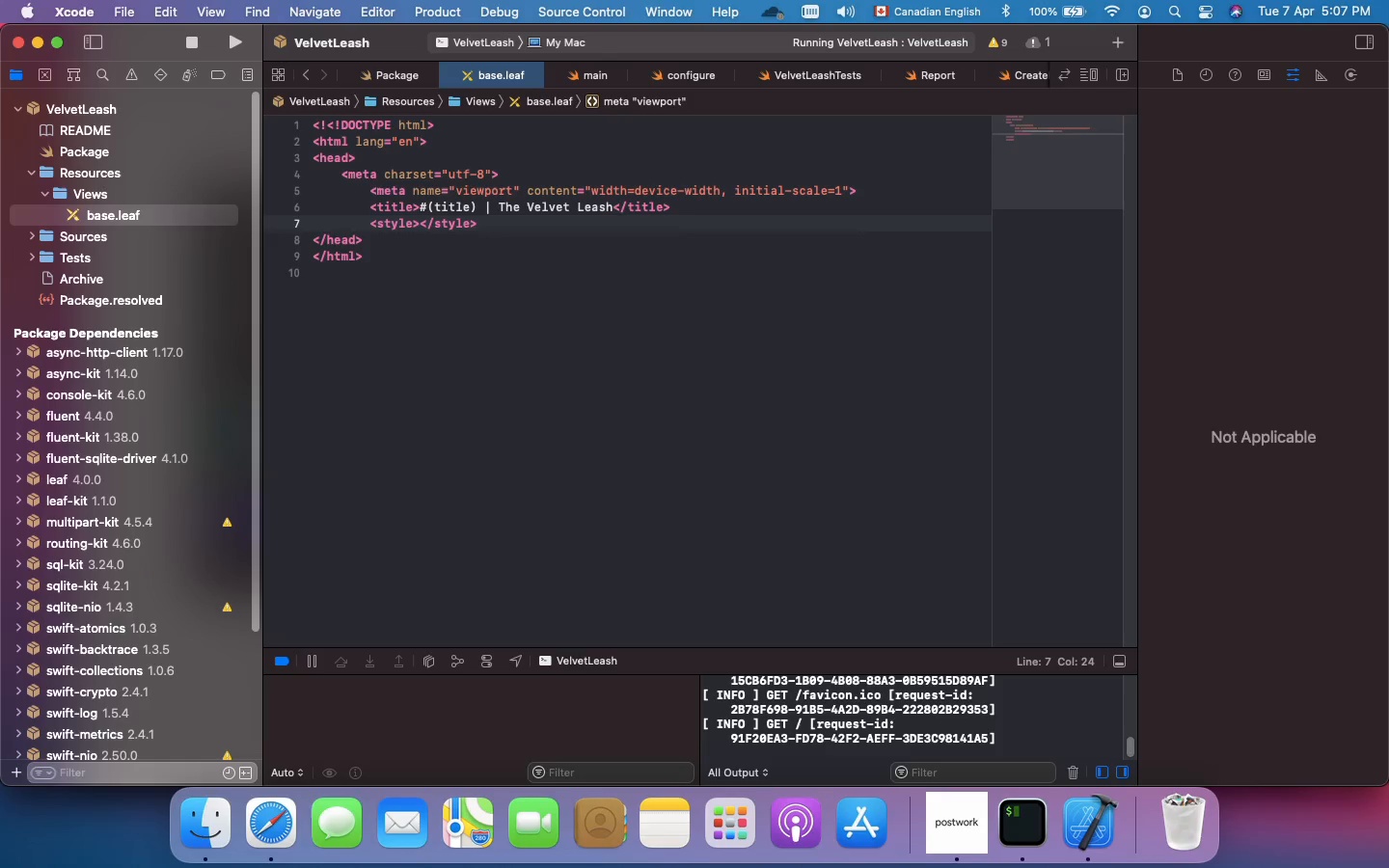 
key(ArrowLeft)
 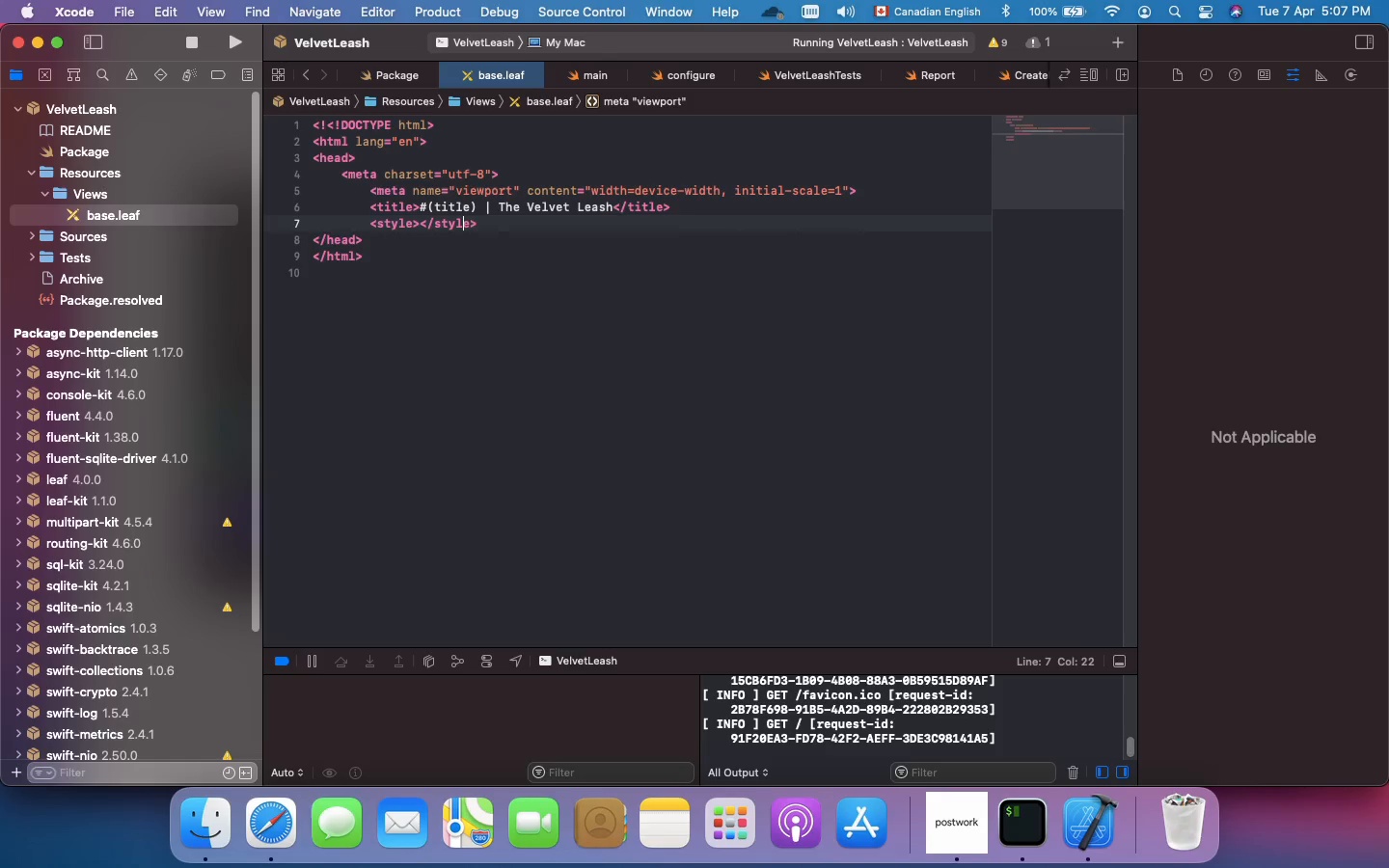 
key(ArrowLeft)
 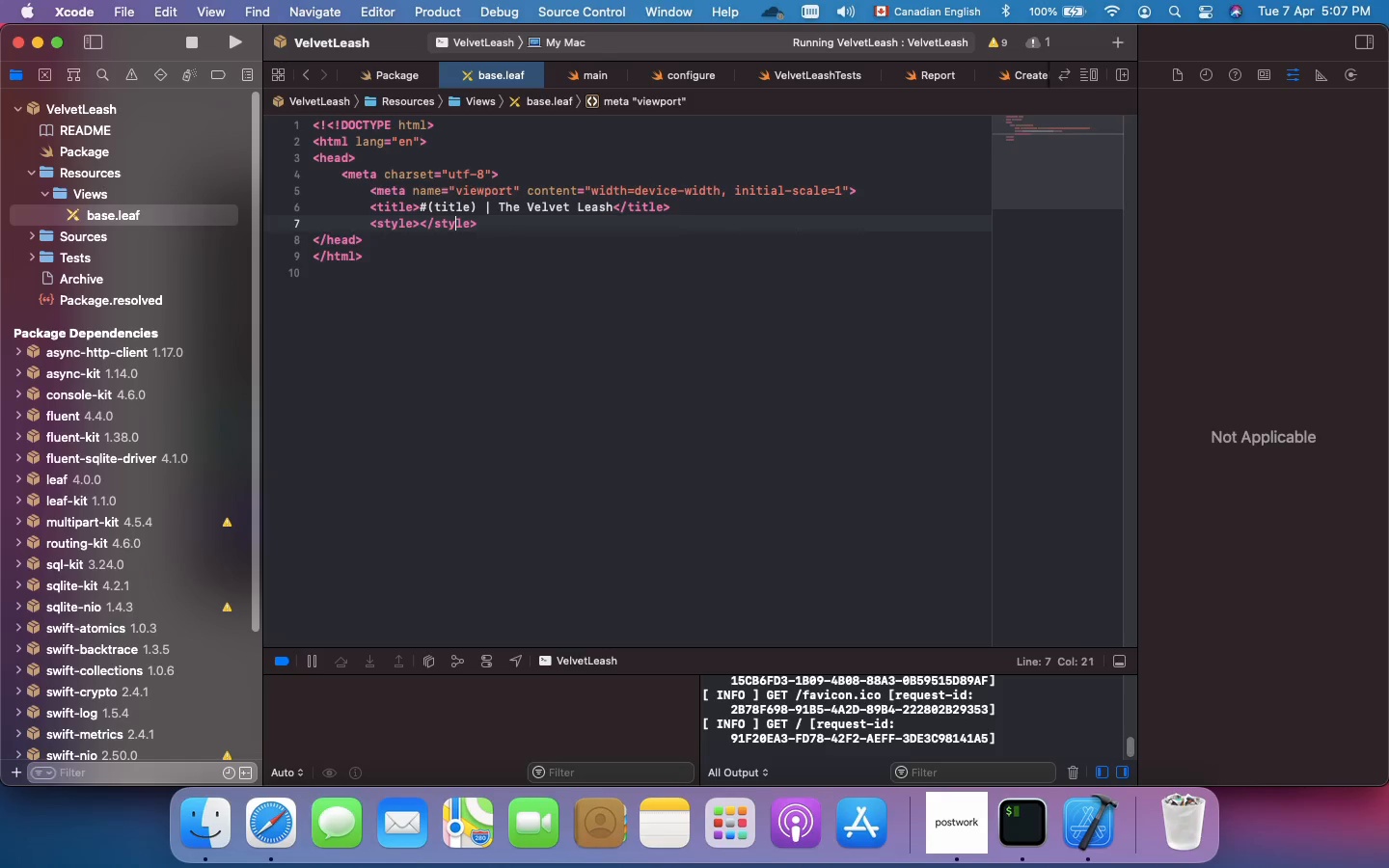 
key(ArrowLeft)
 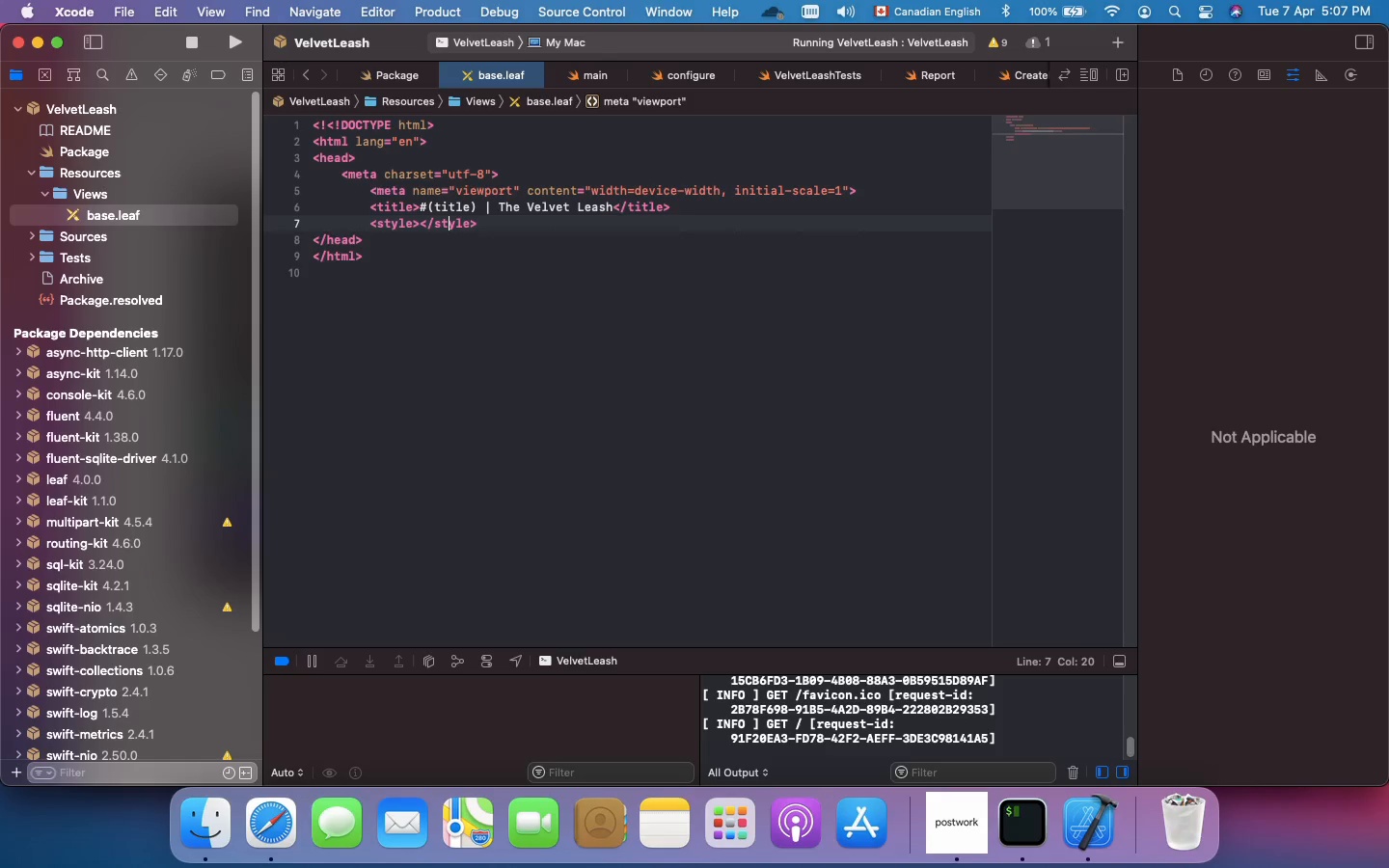 
key(ArrowLeft)
 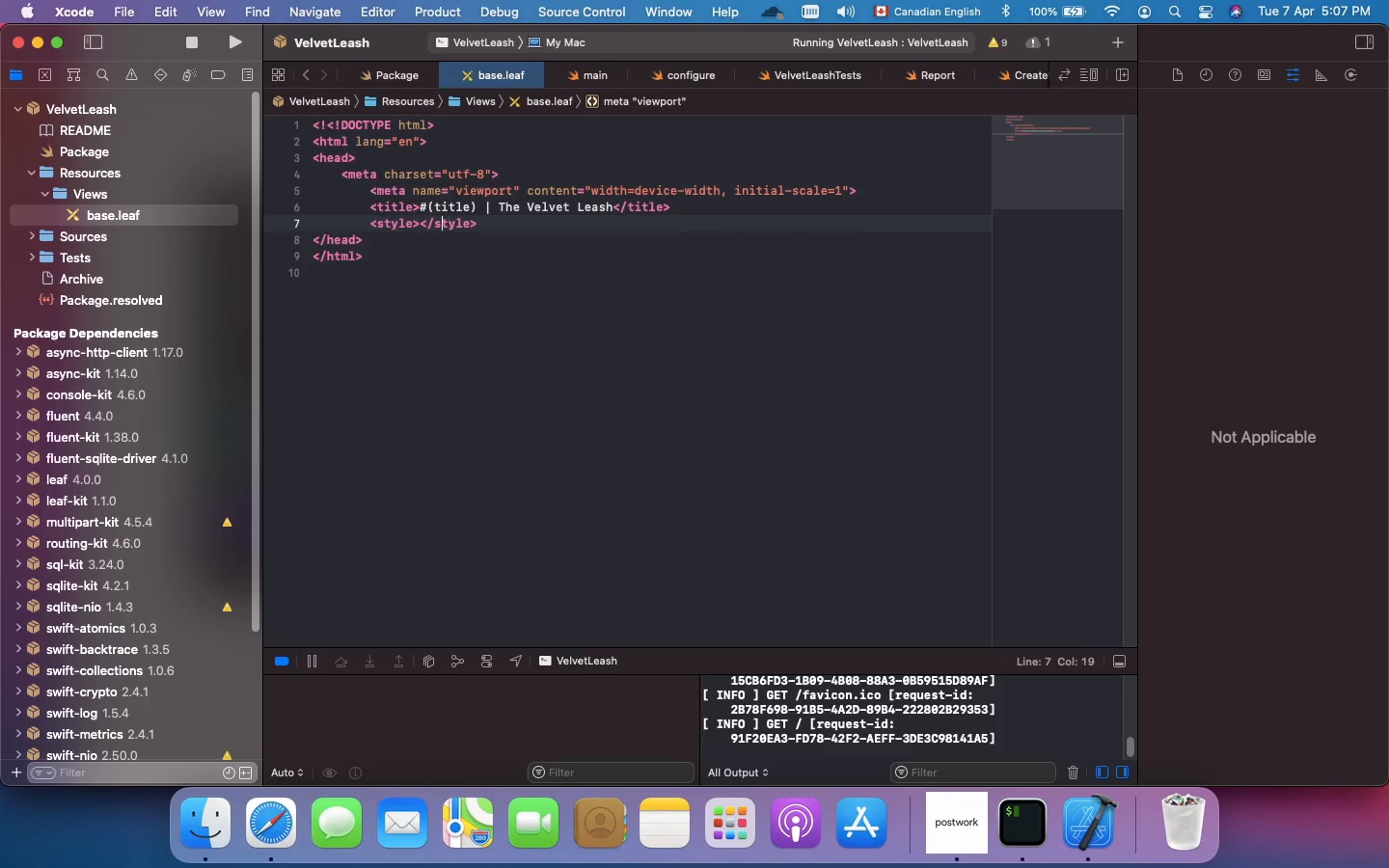 
key(ArrowLeft)
 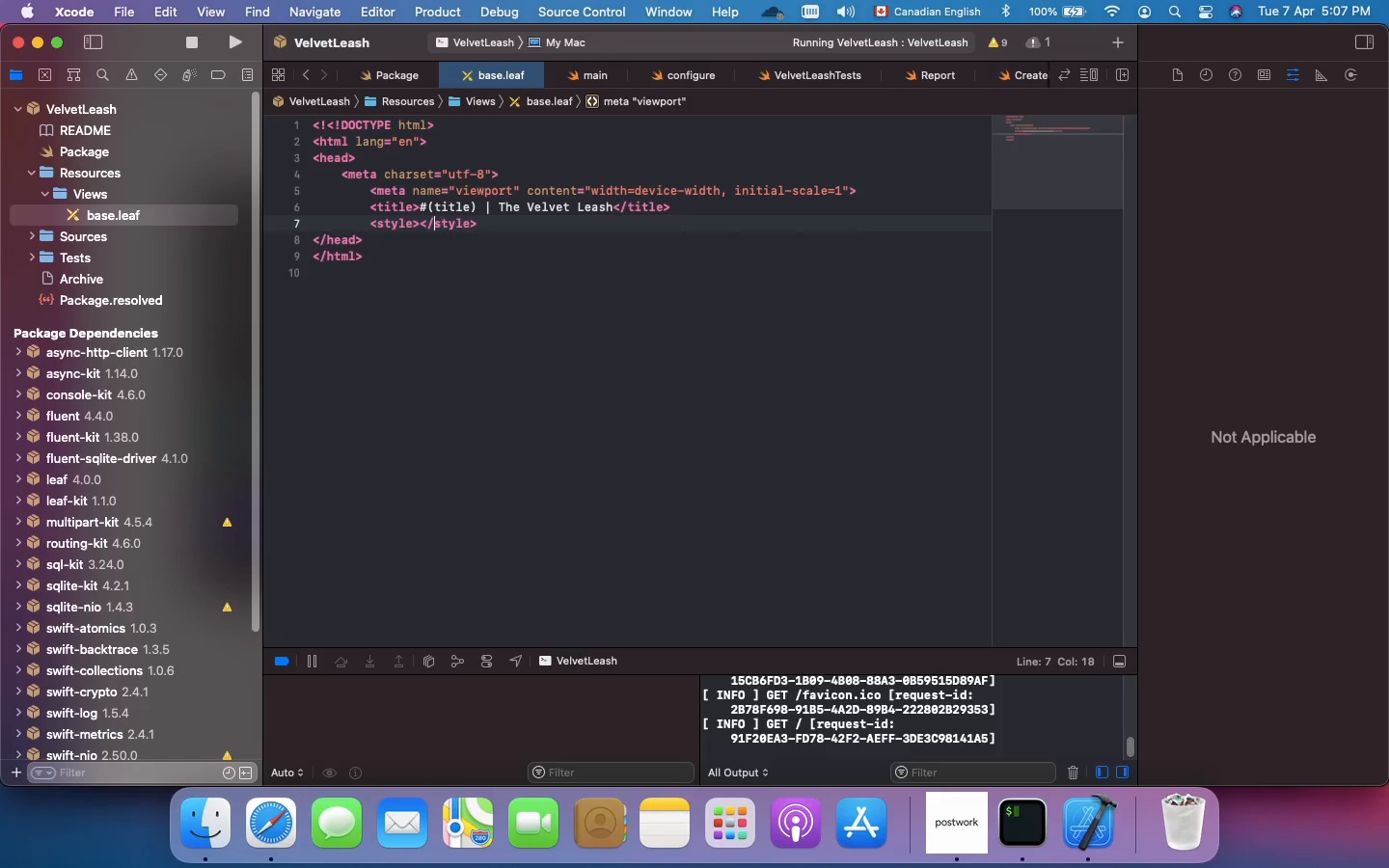 
key(ArrowLeft)
 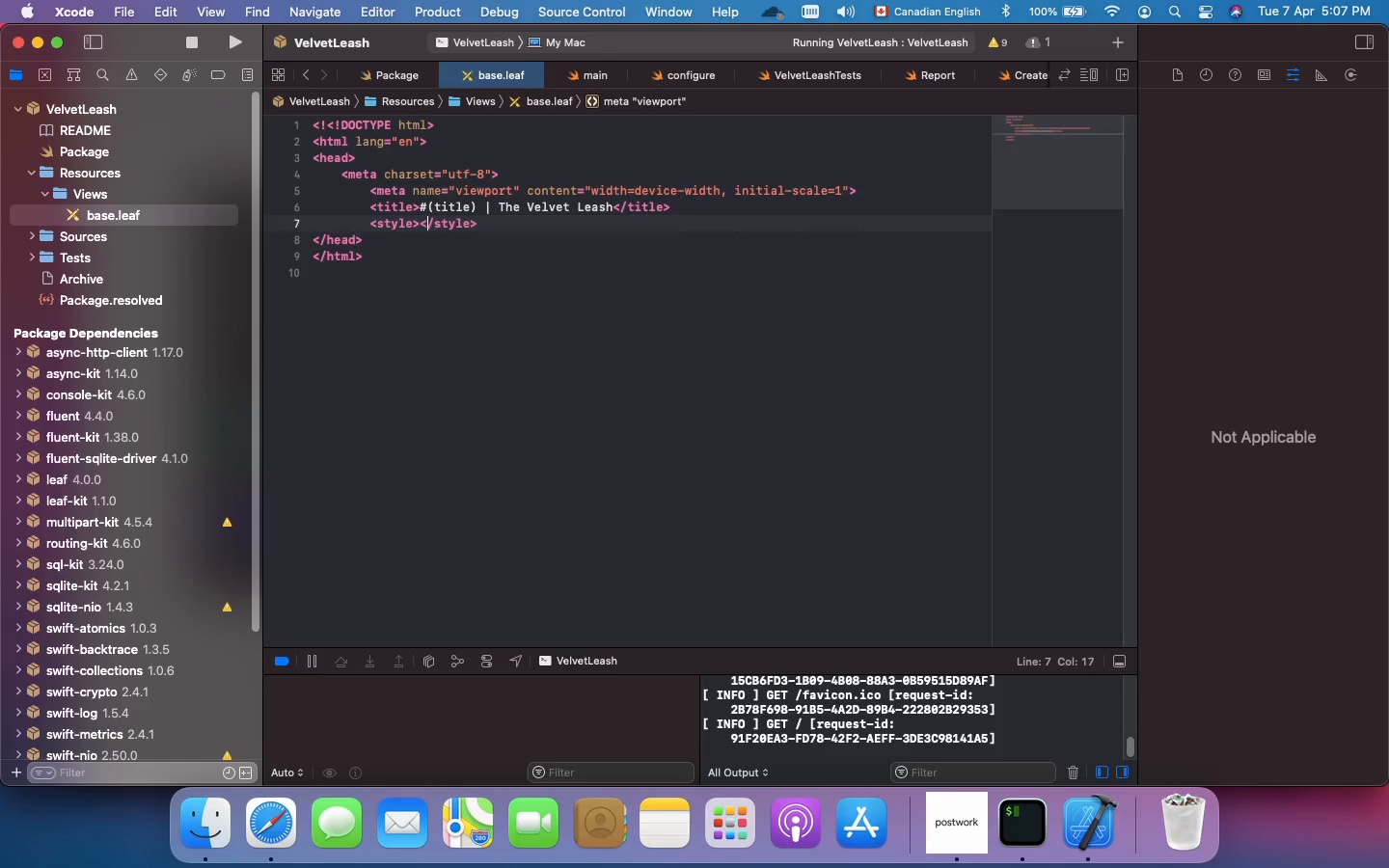 
key(ArrowLeft)
 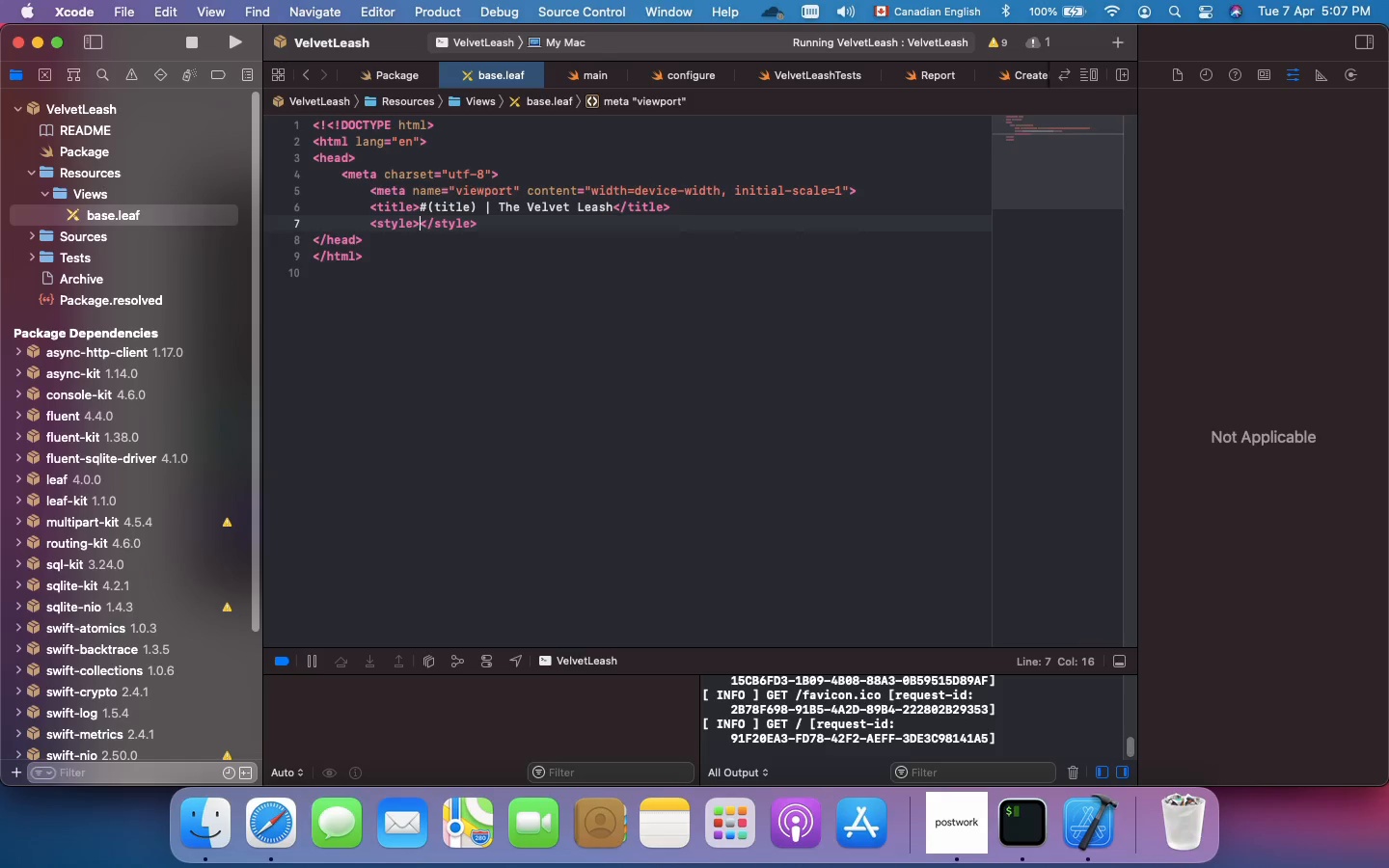 
key(ArrowLeft)
 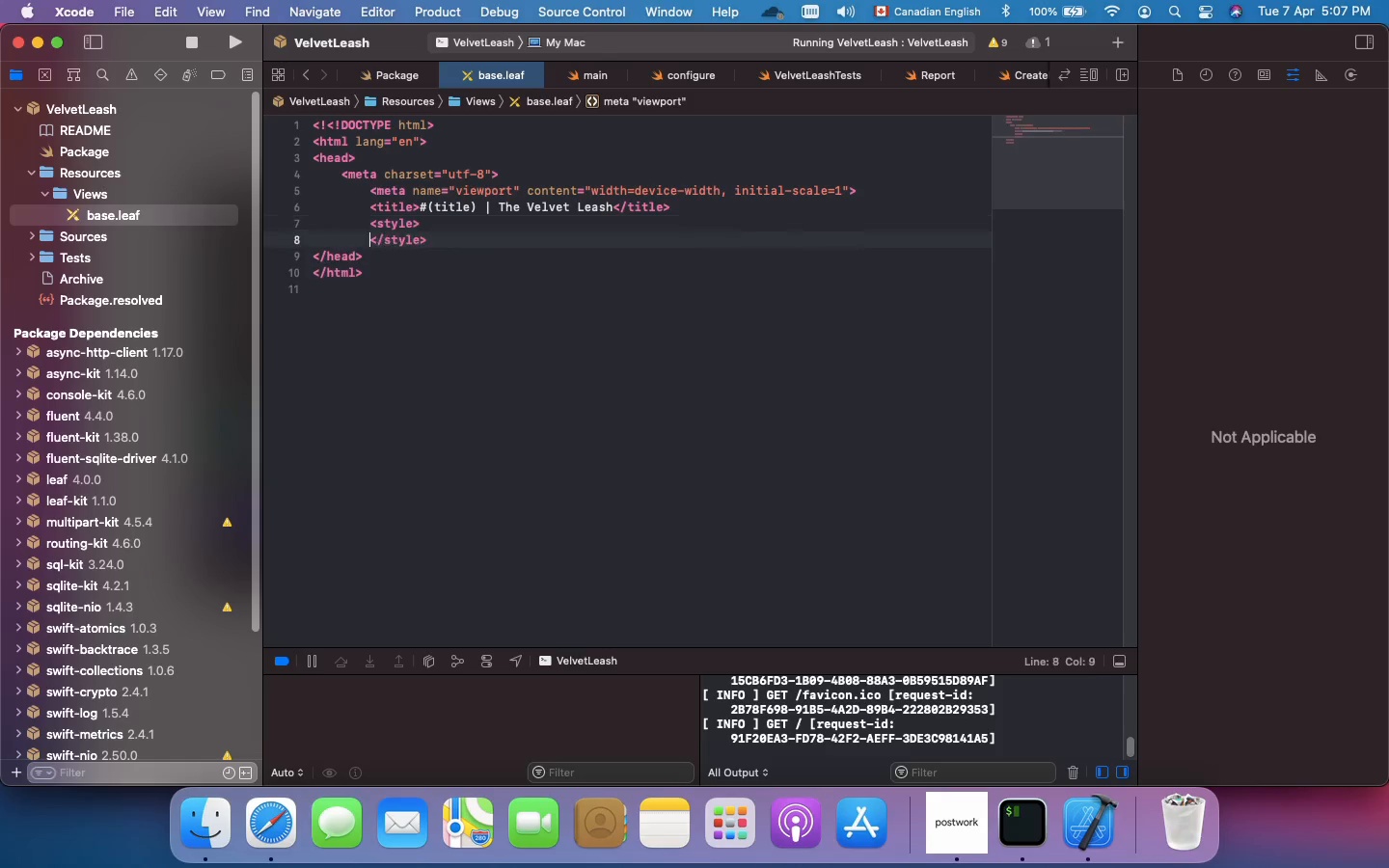 
key(Enter)
 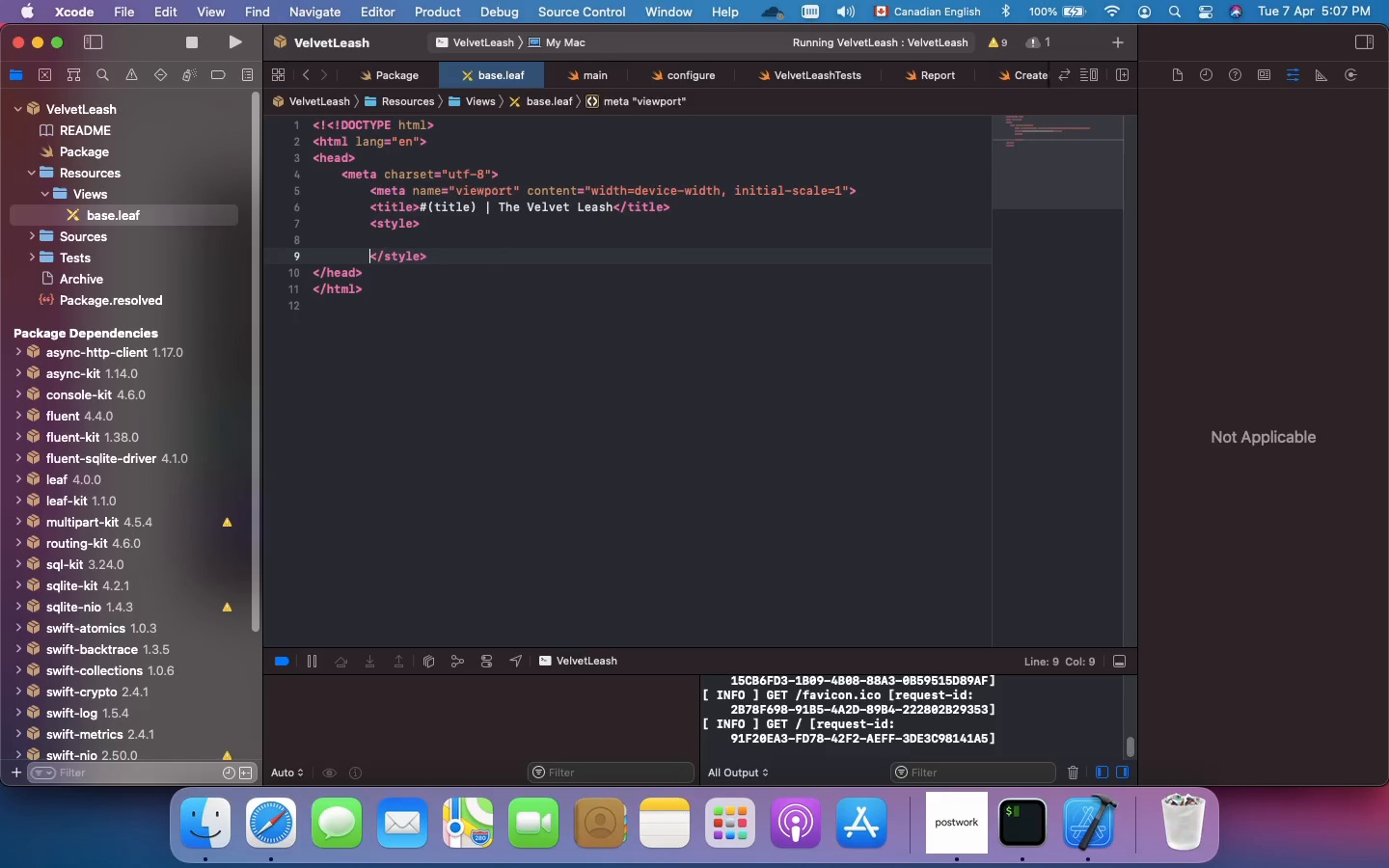 
key(Enter)
 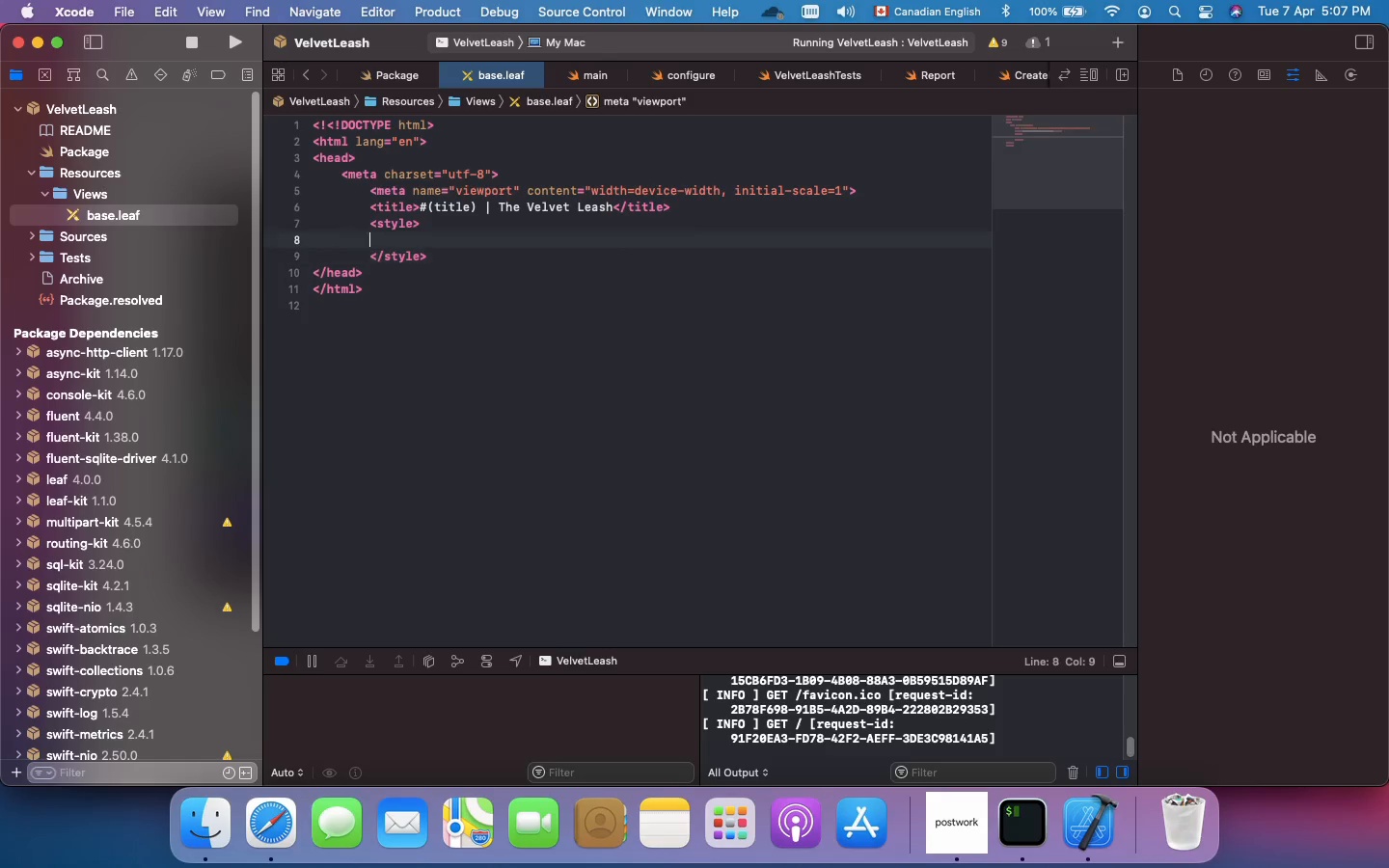 
key(ArrowUp)
 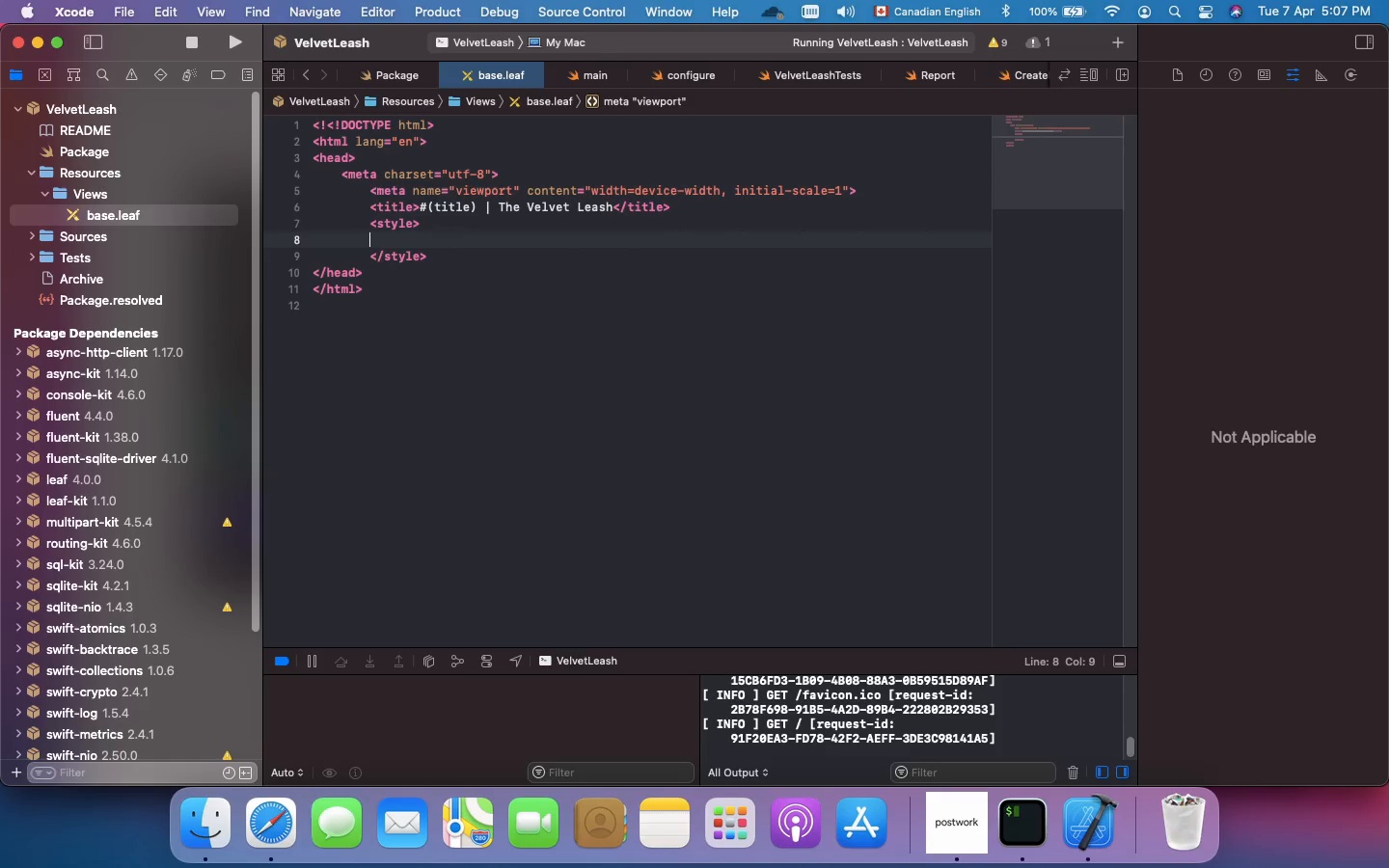 
key(Tab)
 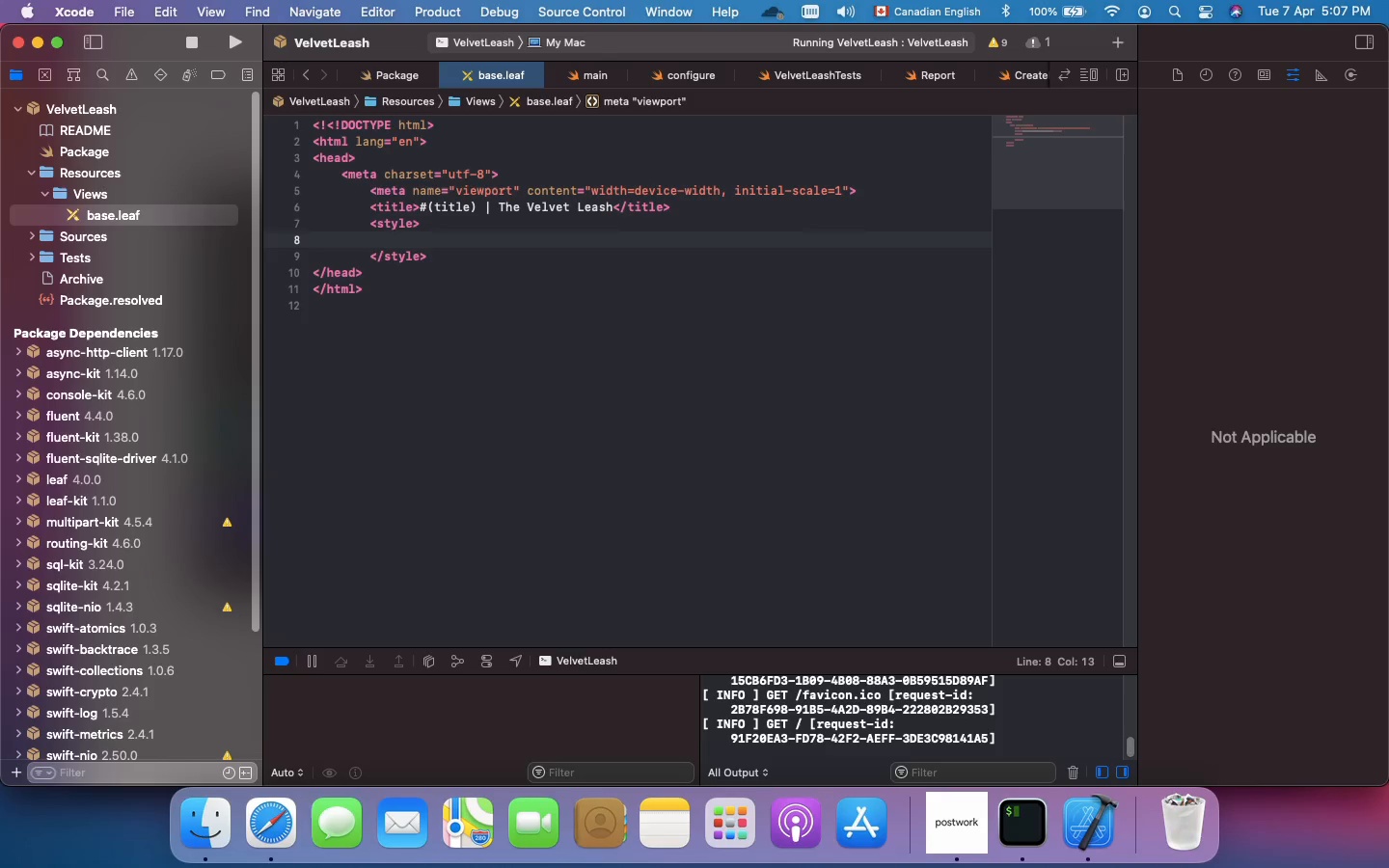 
wait(5.46)
 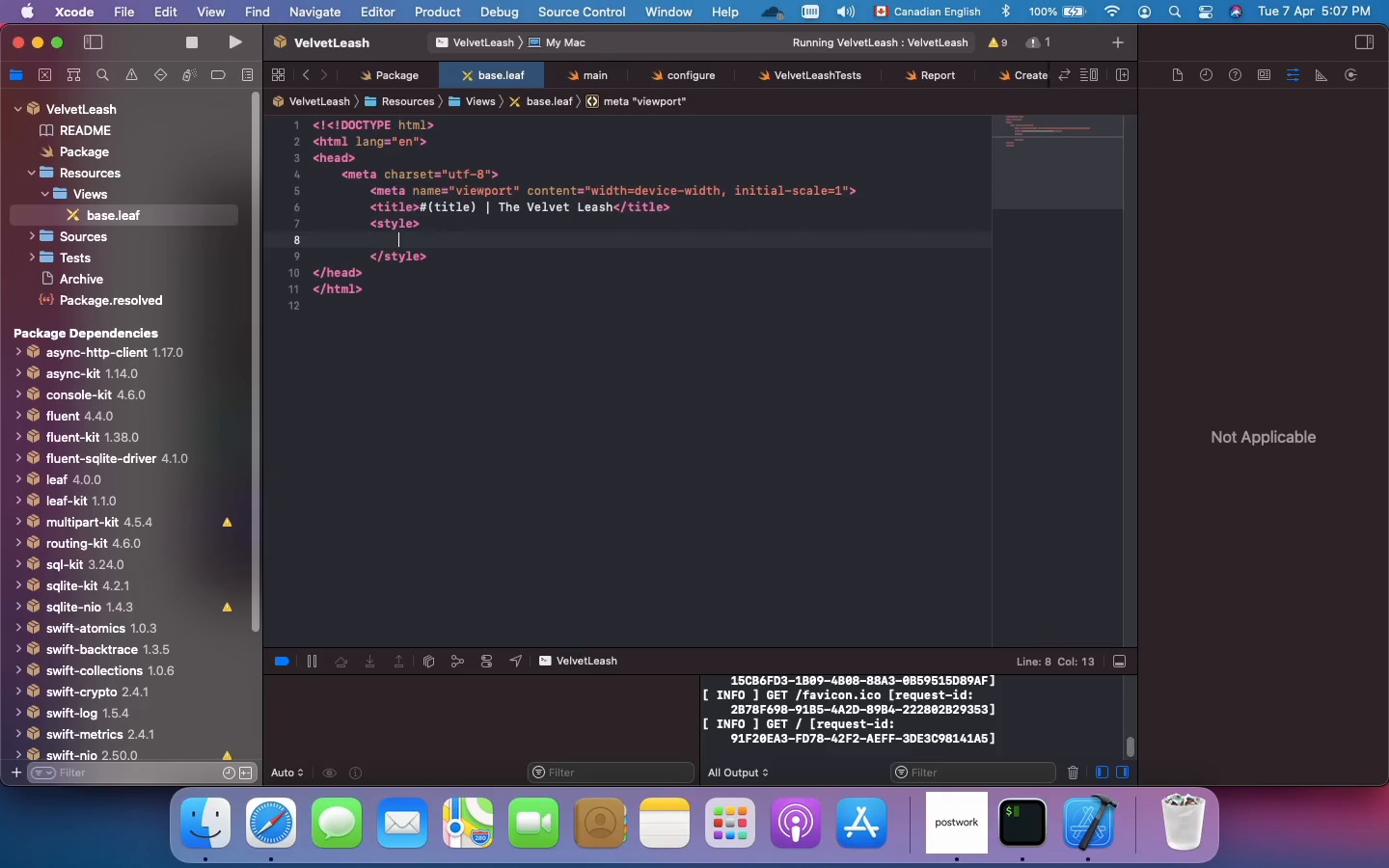 
type( :root {)
 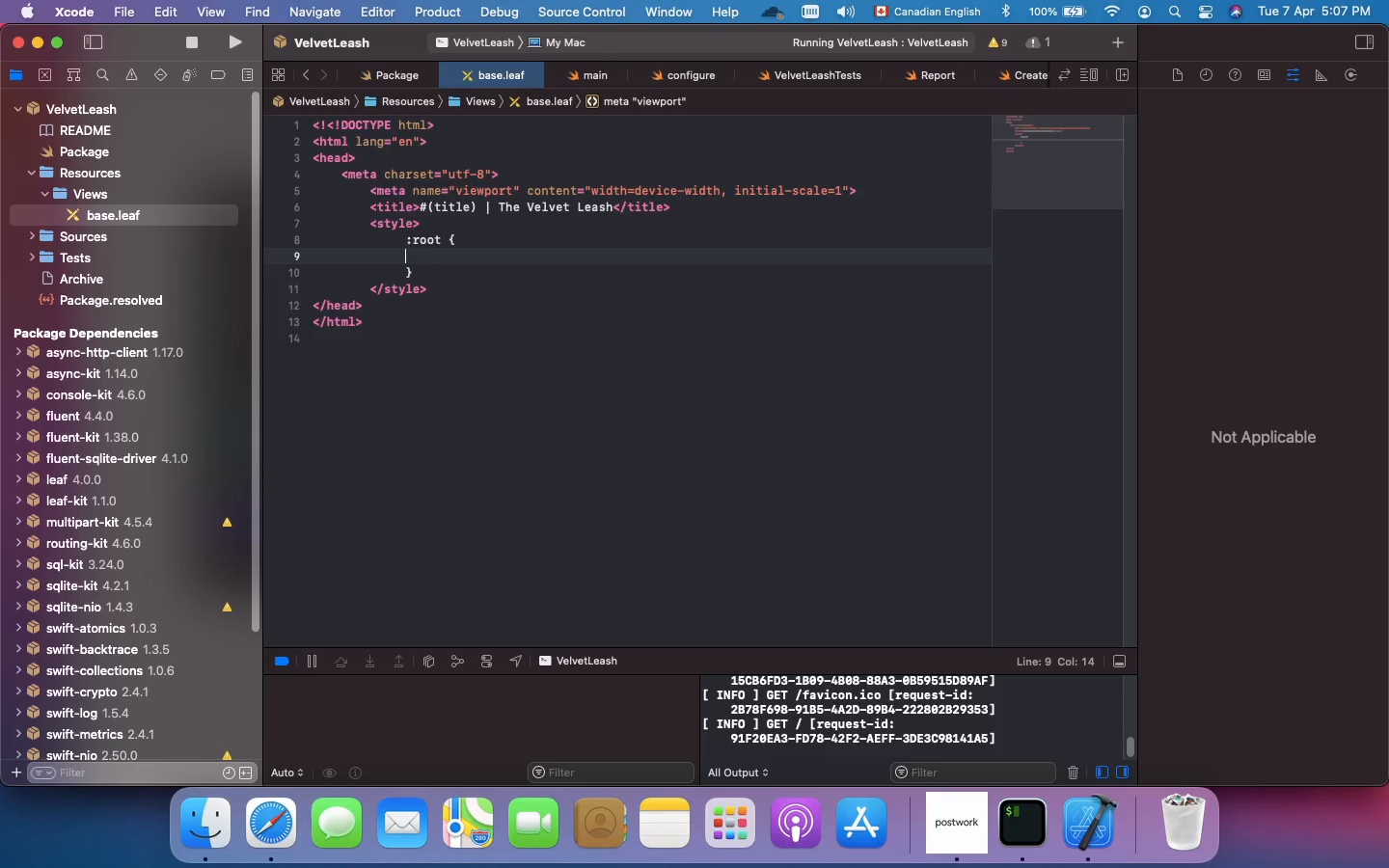 
 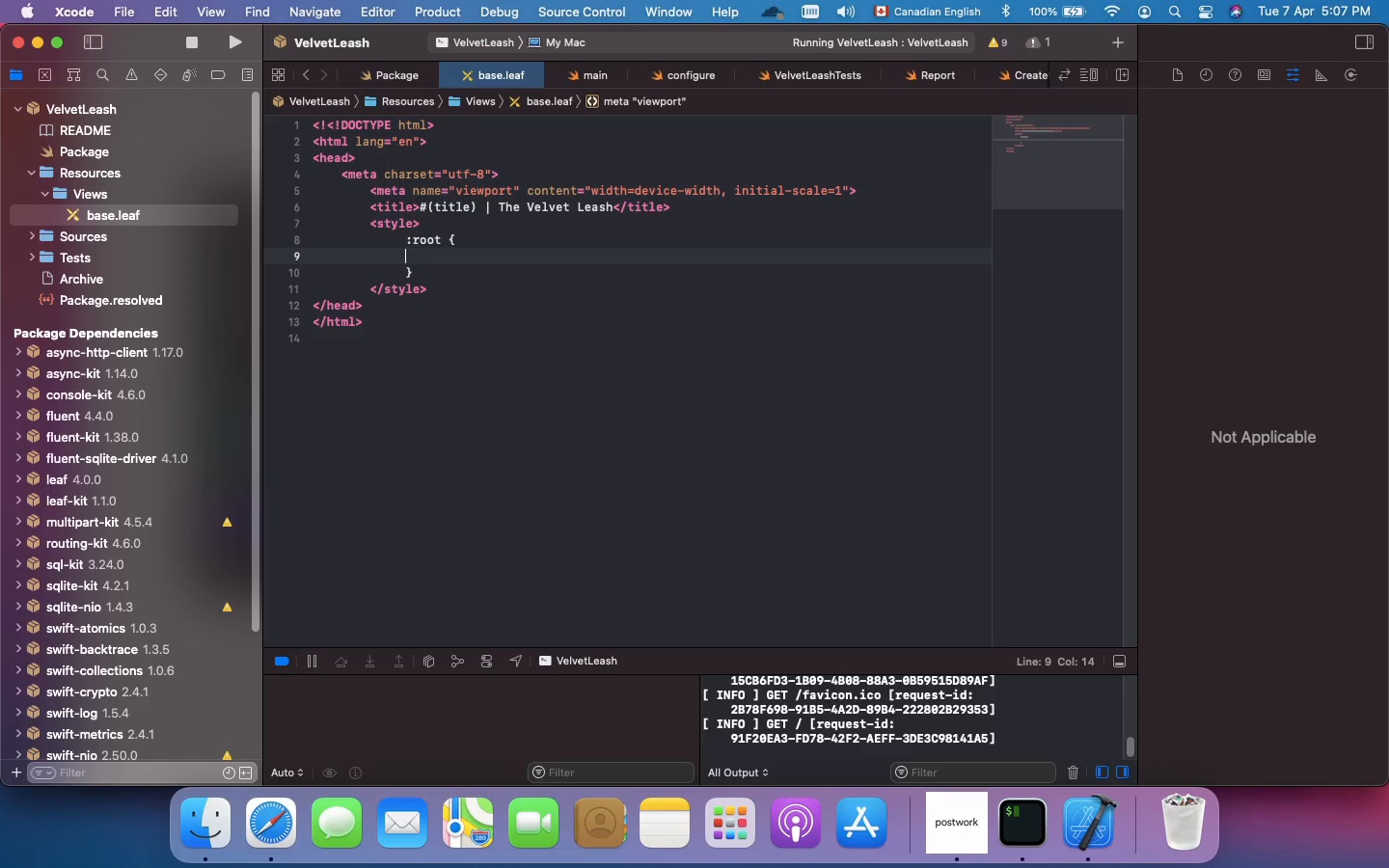 
key(Enter)
 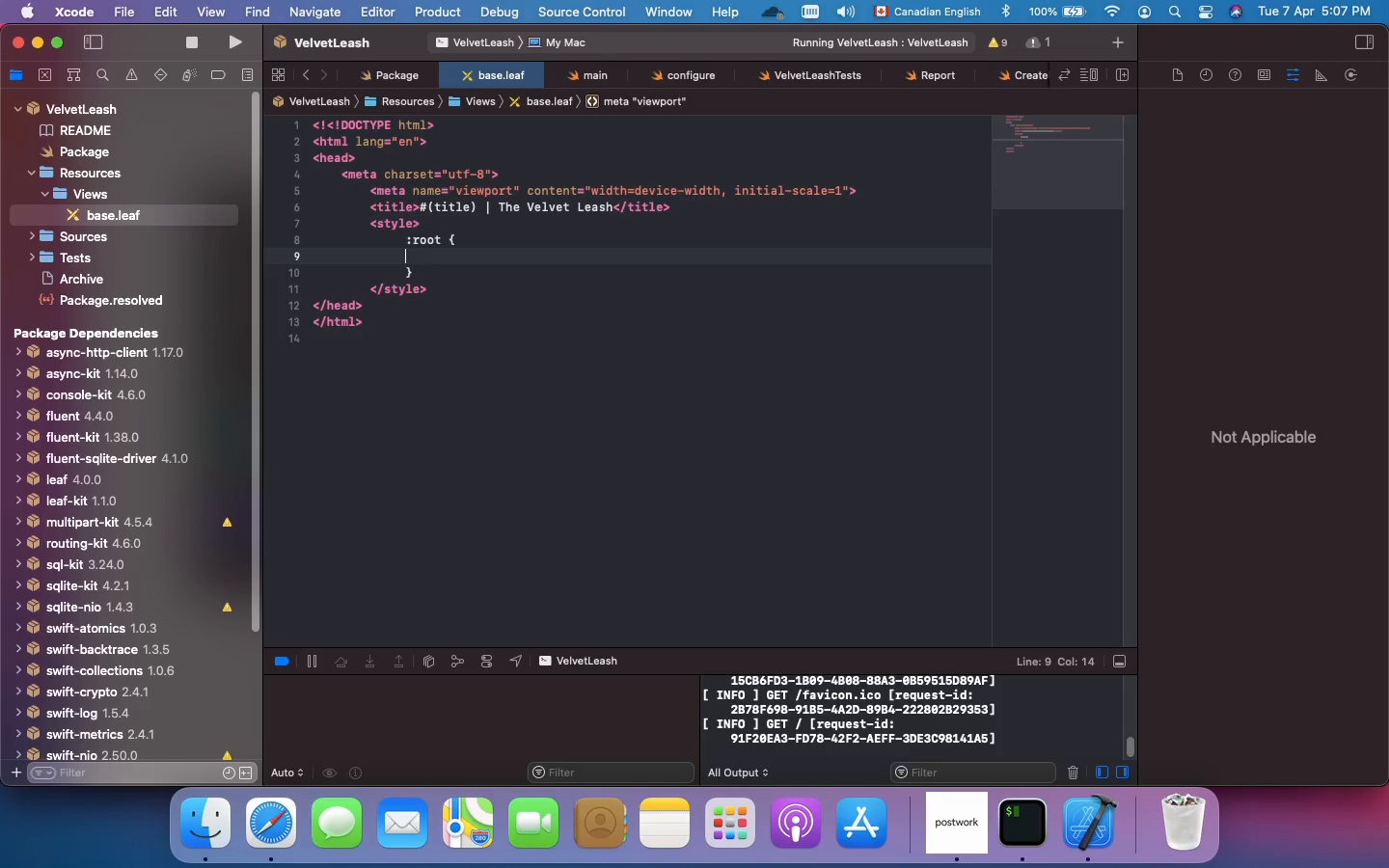 
key(Tab)
 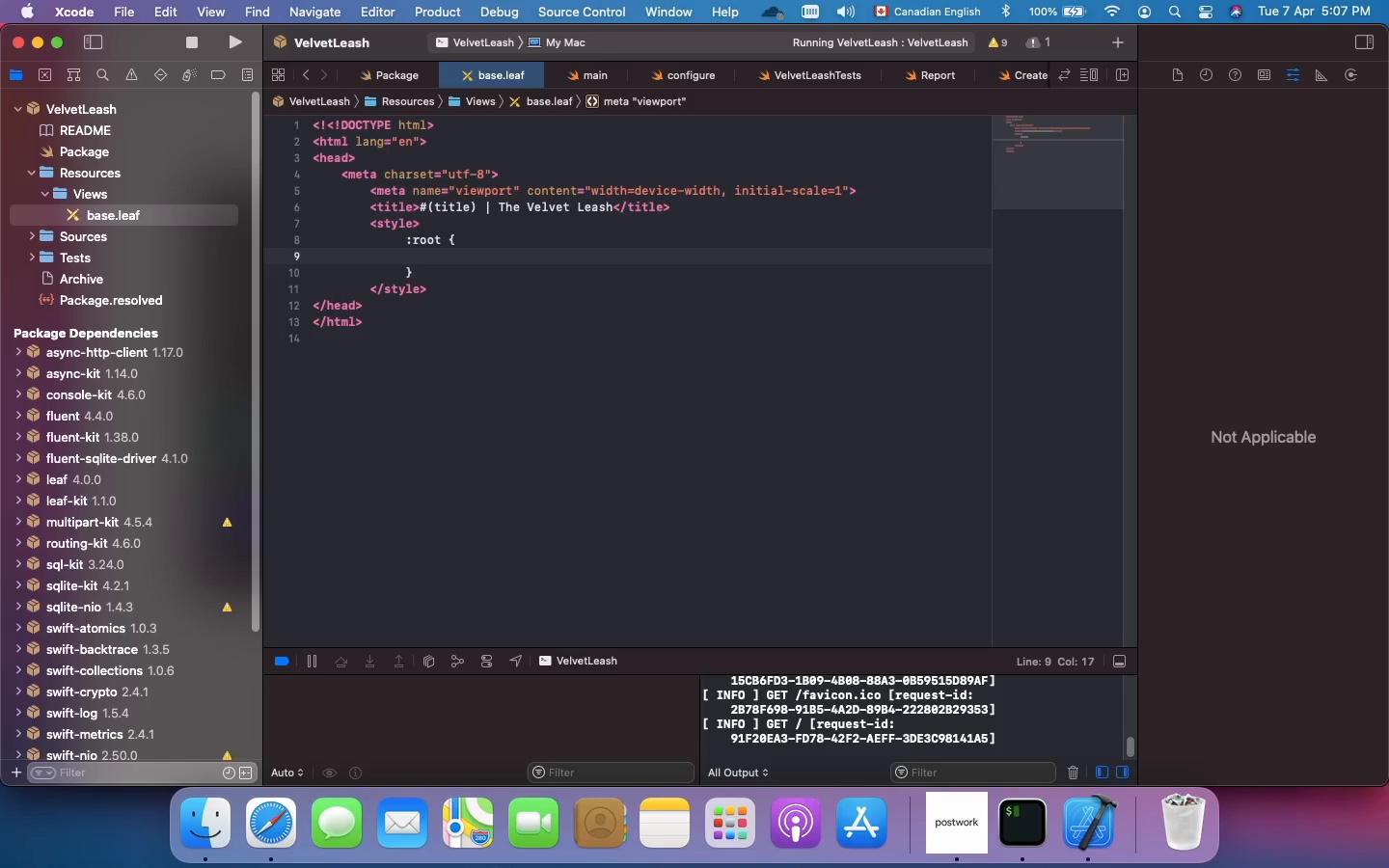 
type(--bg-color: #FAFA)
 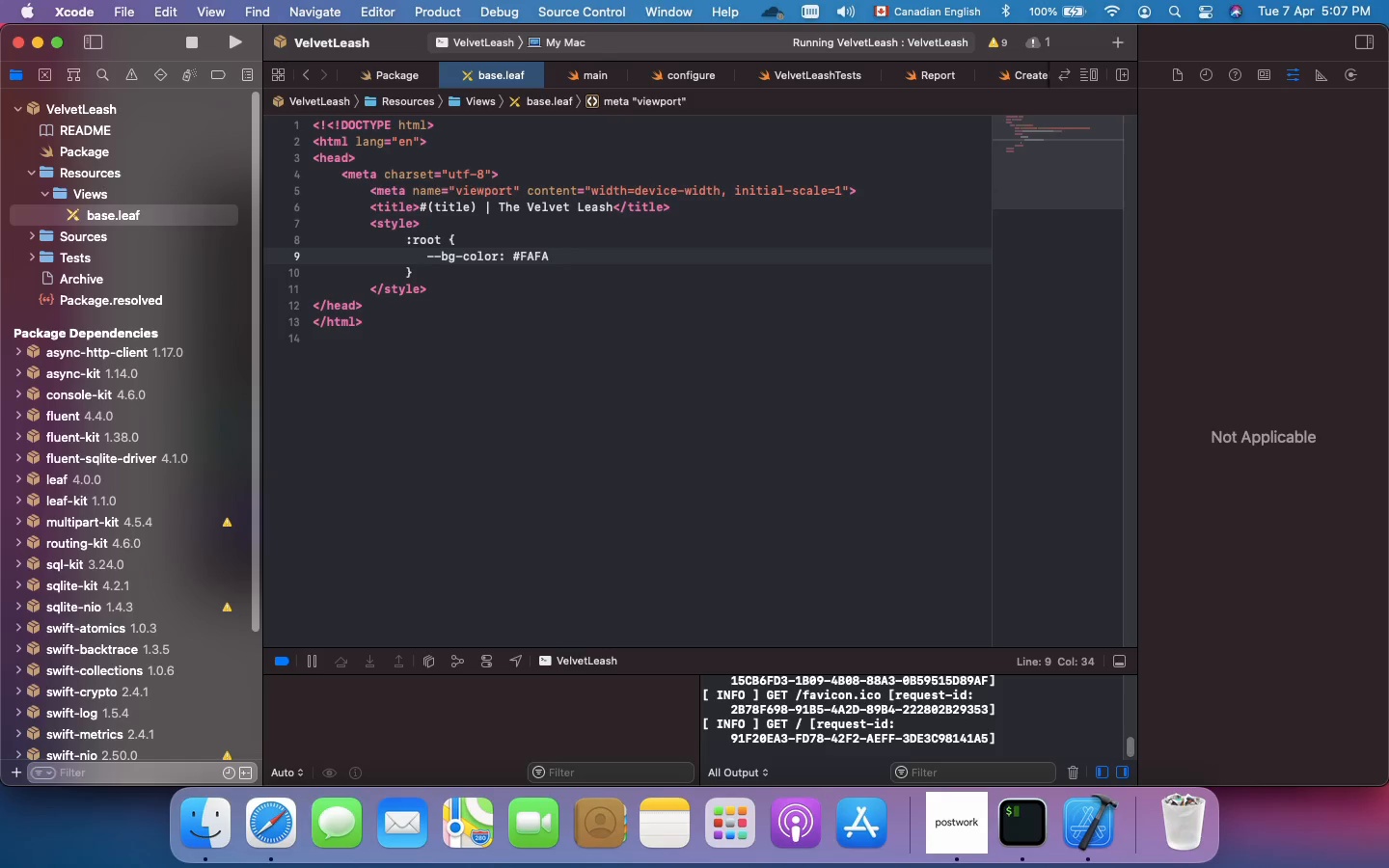 
type(F7)
 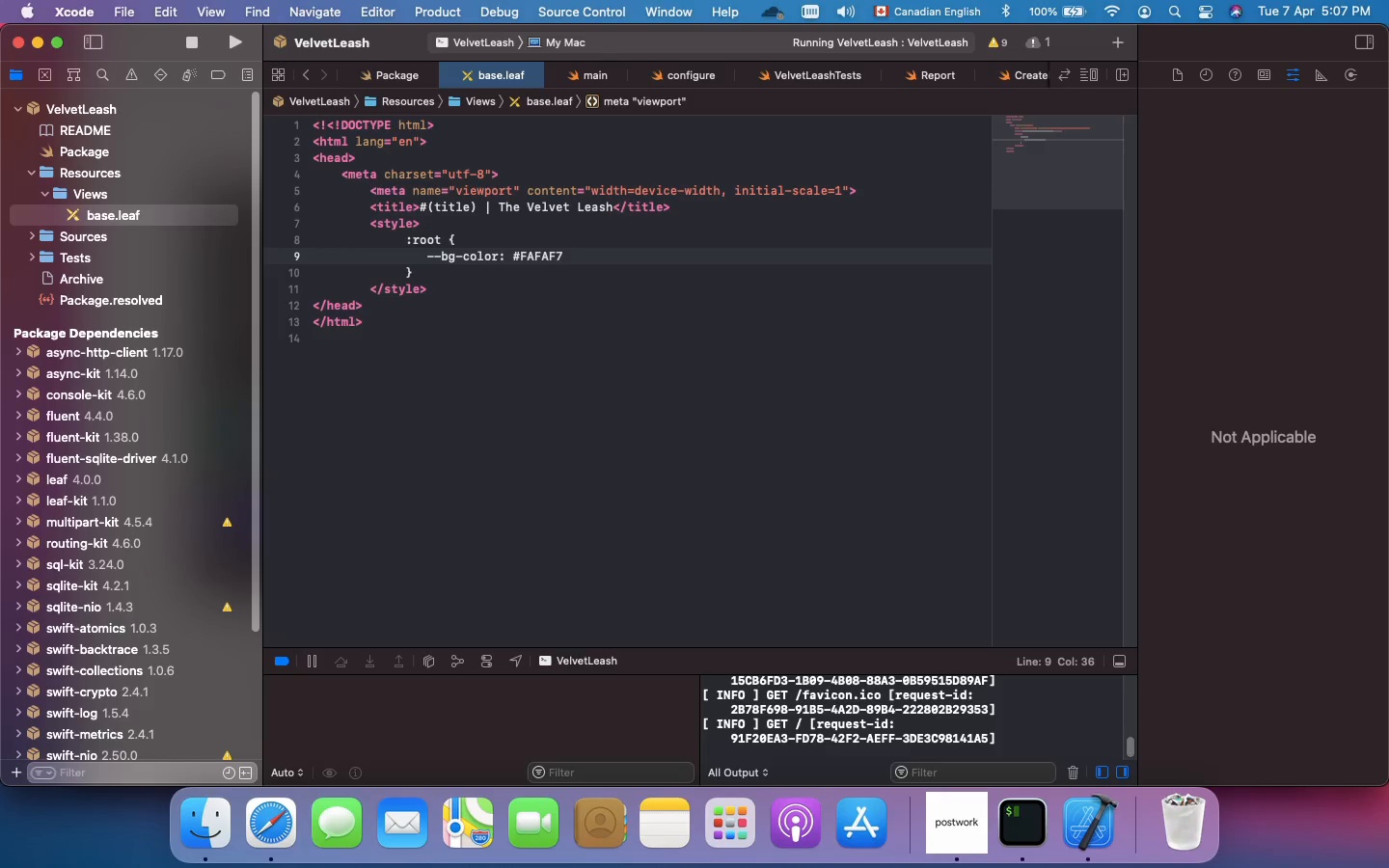 
key(Enter)
 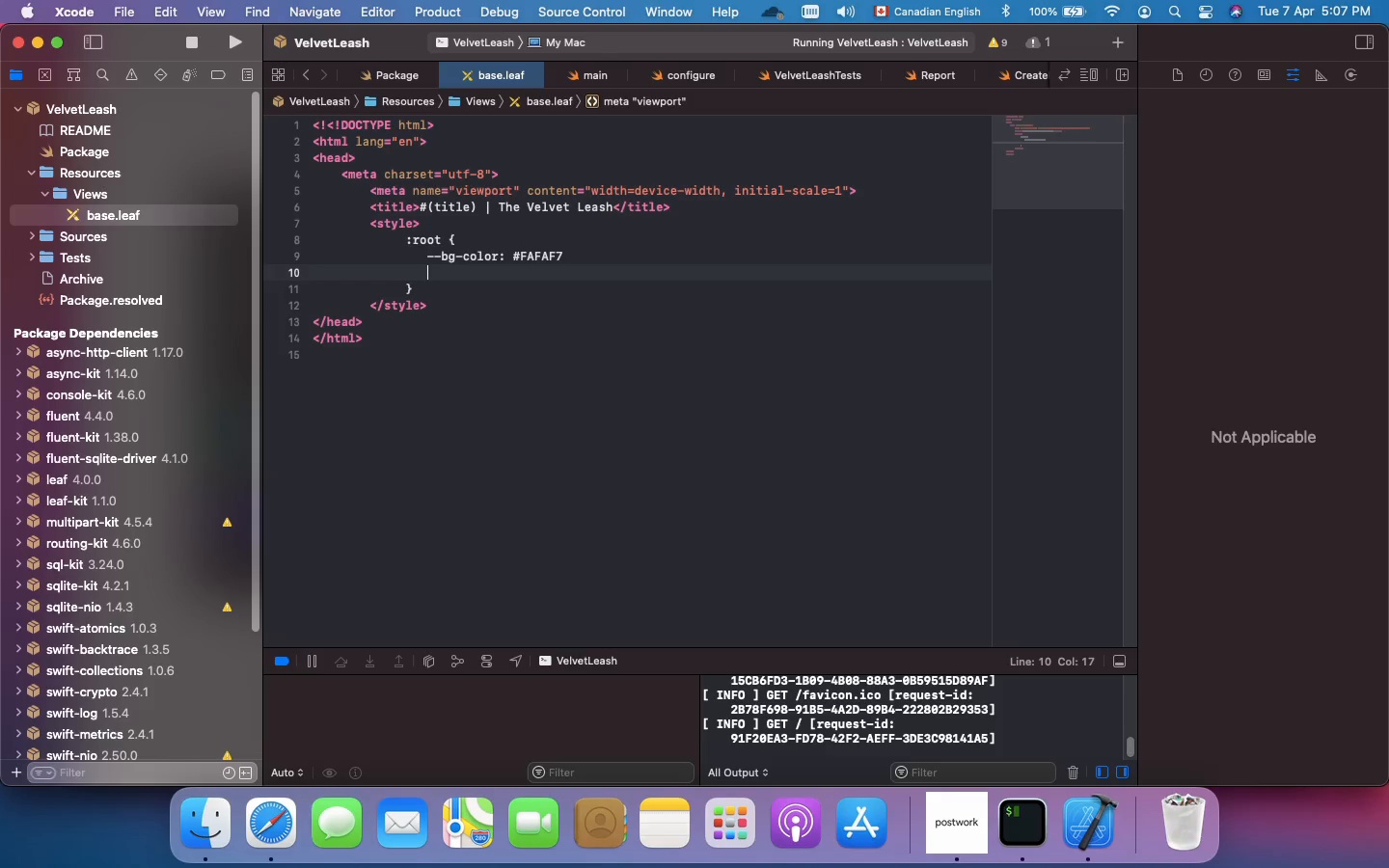 
type(--container-bg: #FFFFFF)
 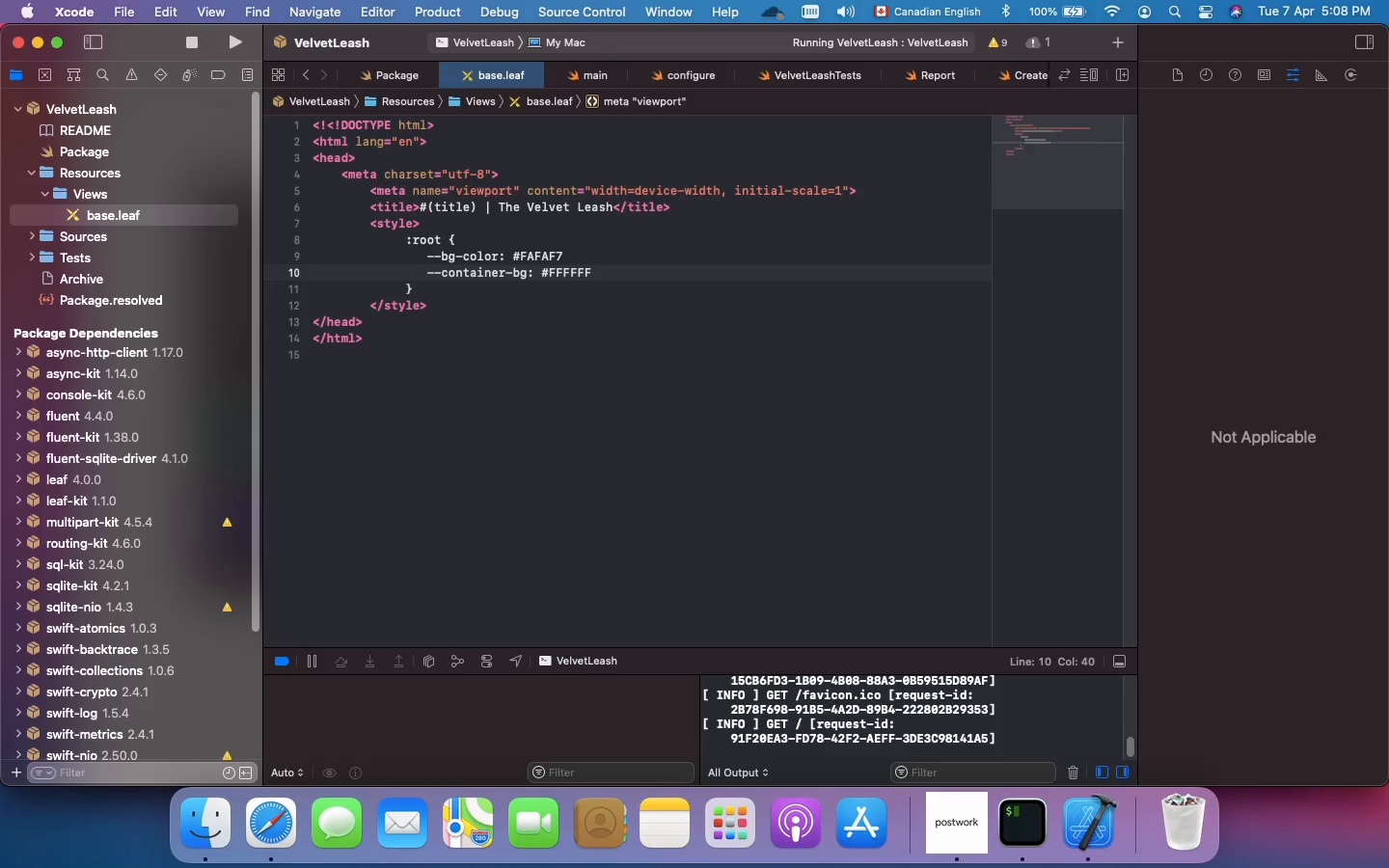 
key(Enter)
 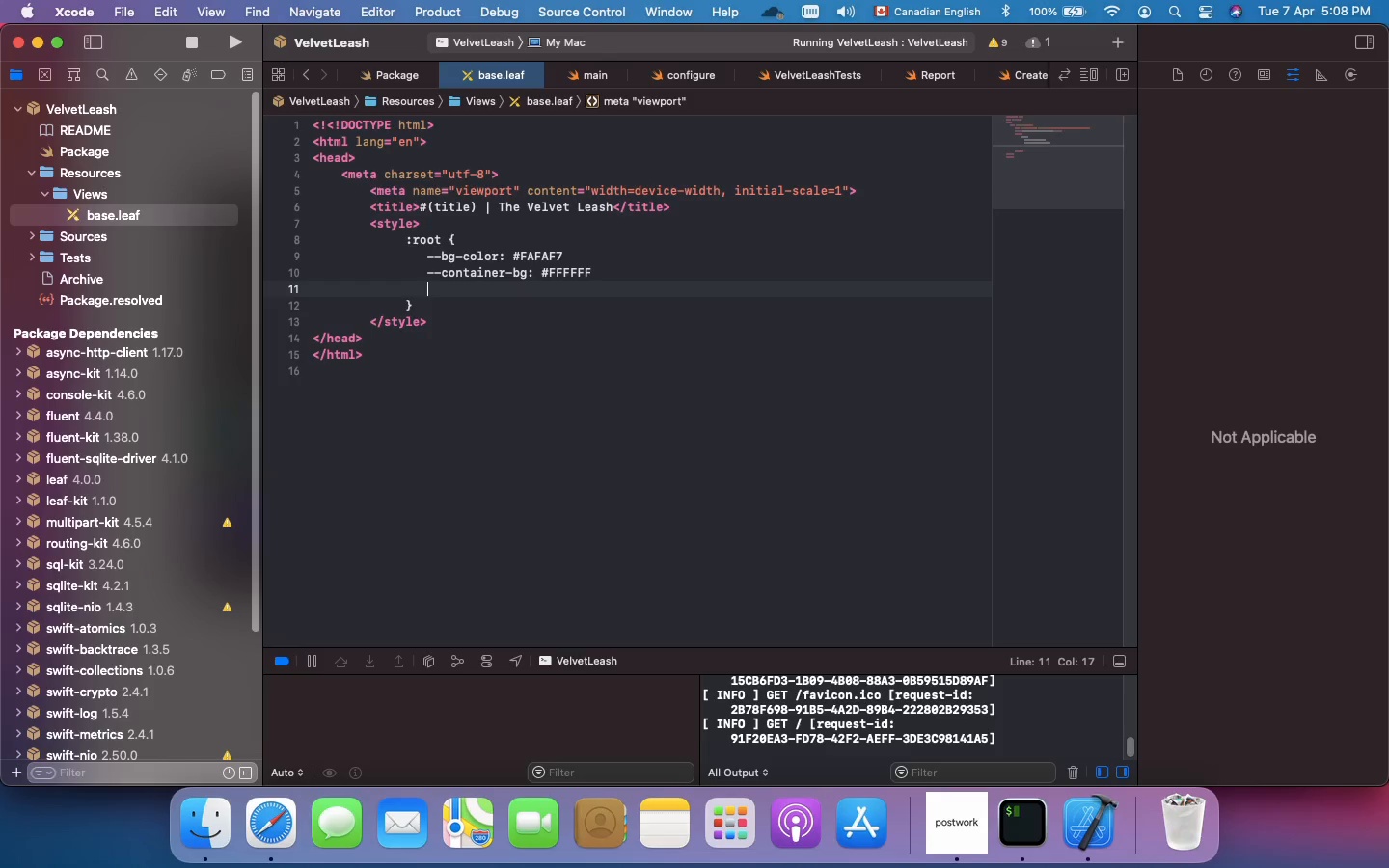 
wait(9.35)
 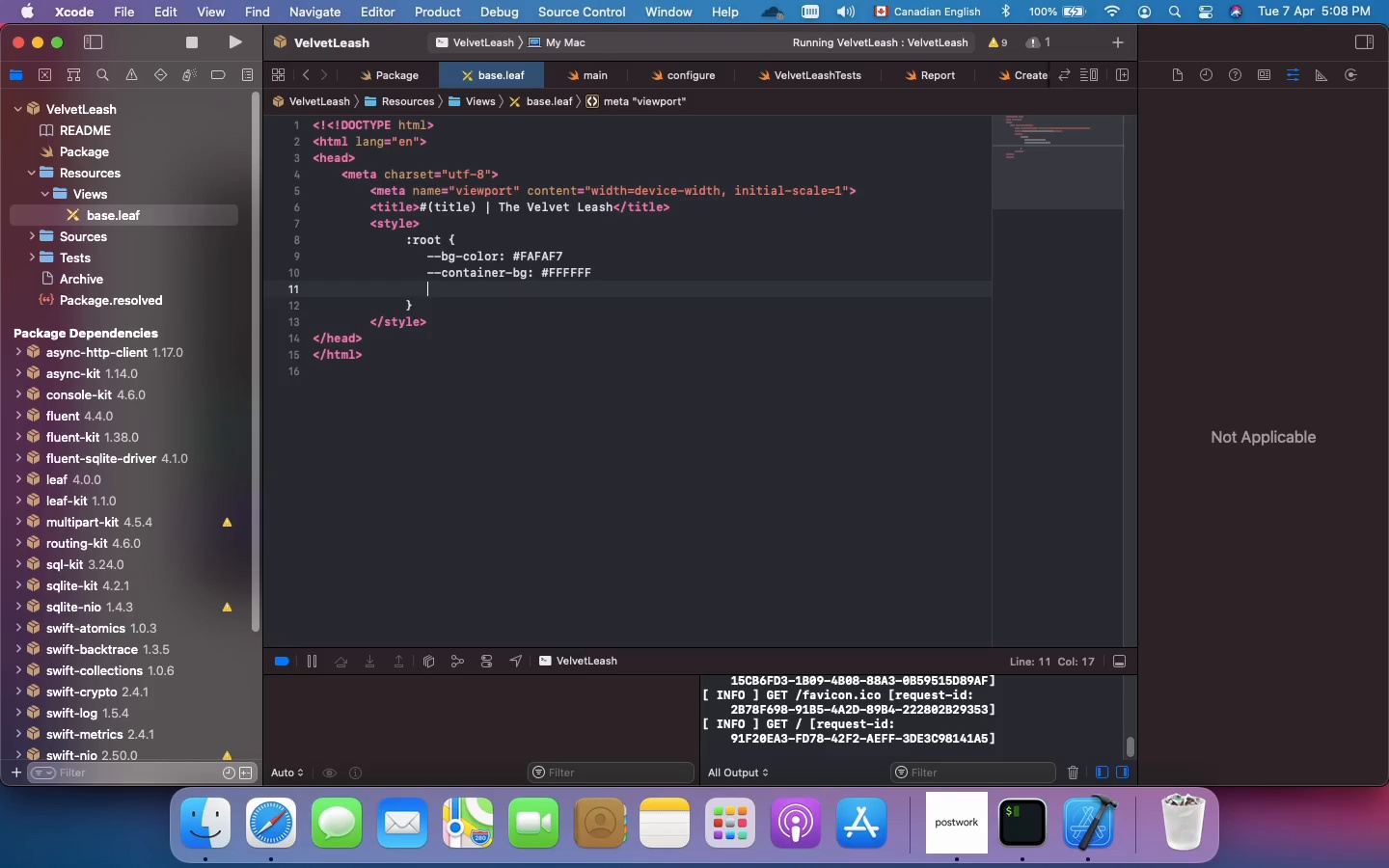 
type(--text-main: #4A$)
key(Backspace)
type(#A)
key(Backspace)
key(Backspace)
key(Backspace)
key(Backspace)
type(4A4A4A;)
 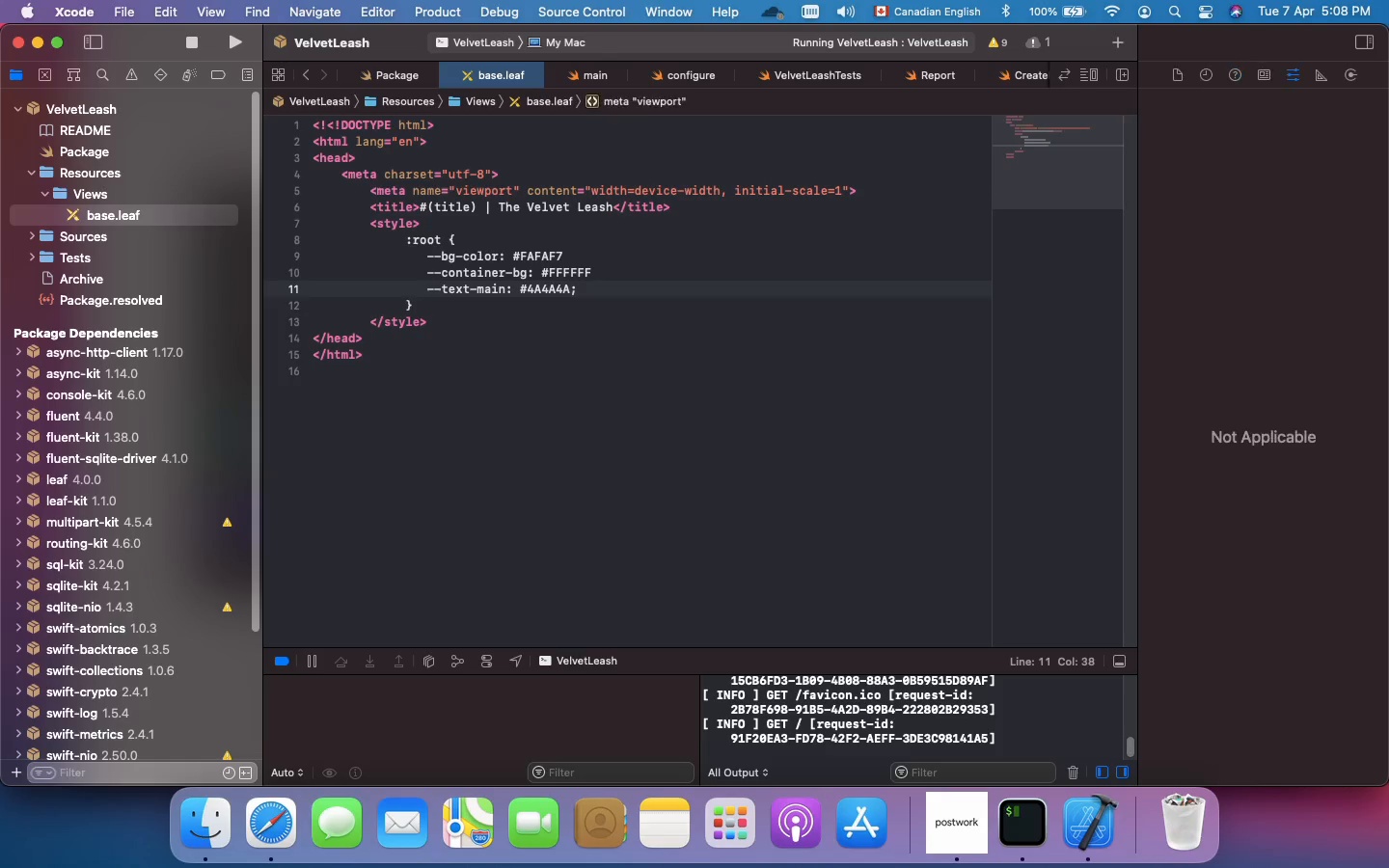 
key(ArrowUp)
 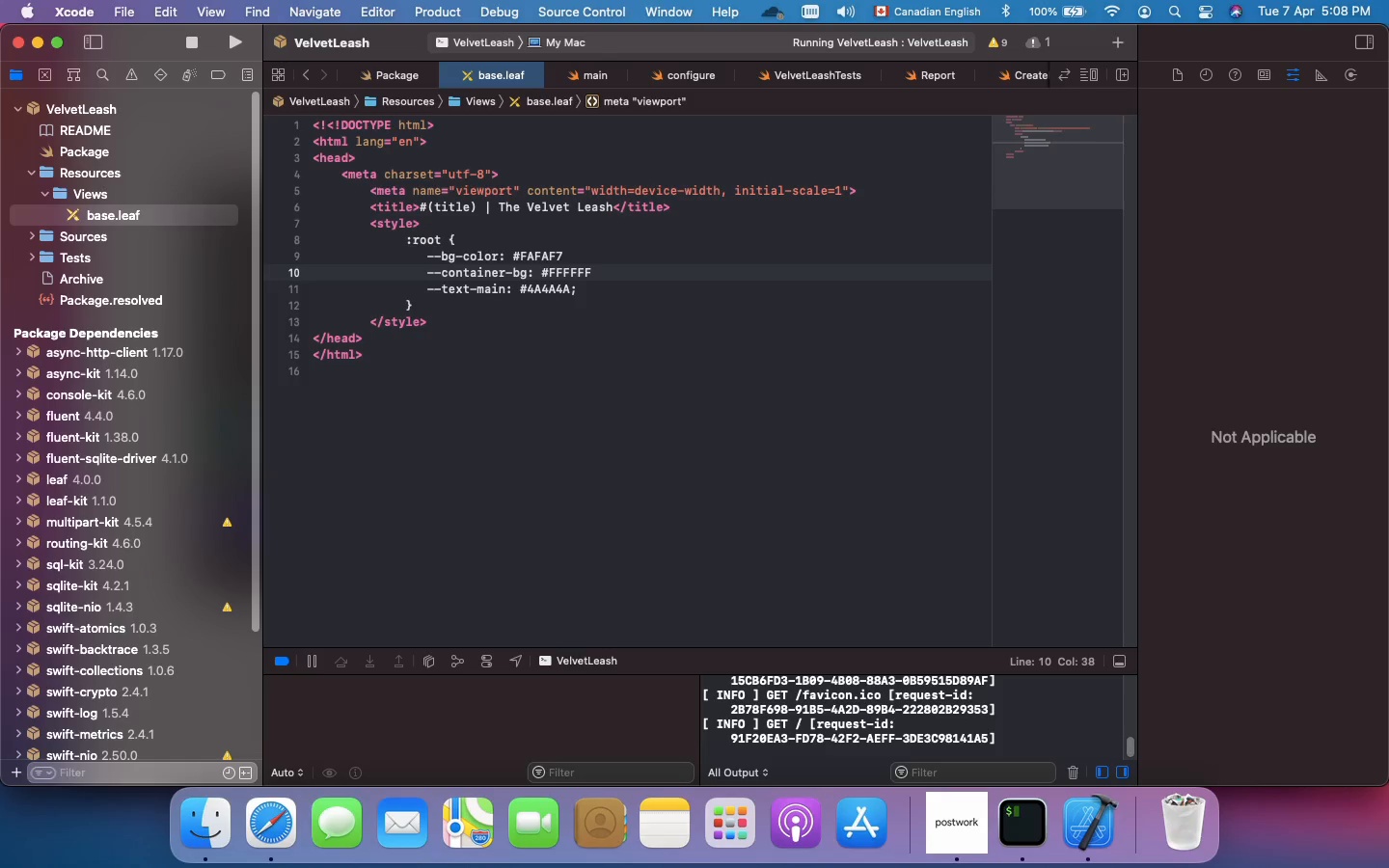 
key(ArrowRight)
 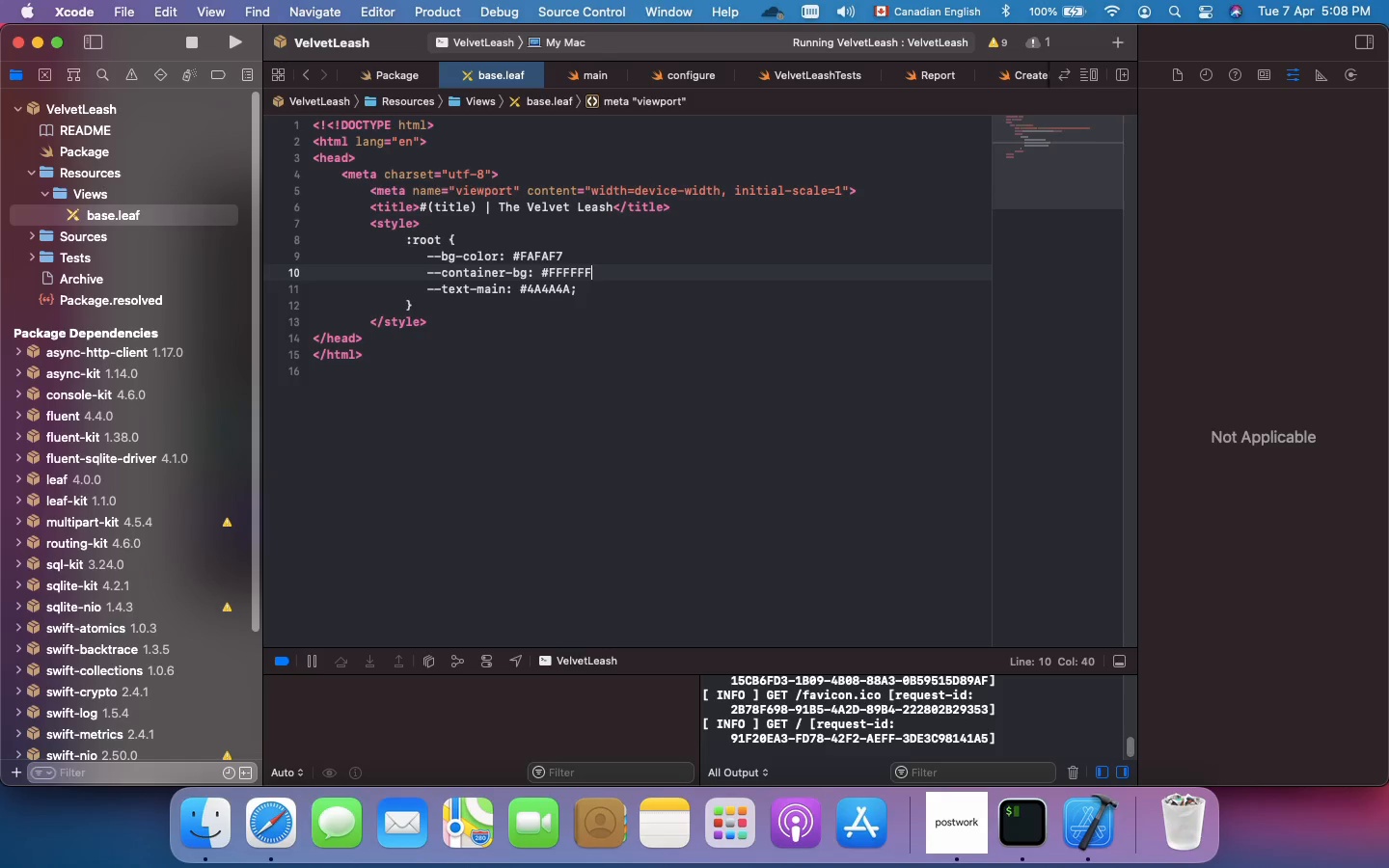 
key(ArrowRight)
 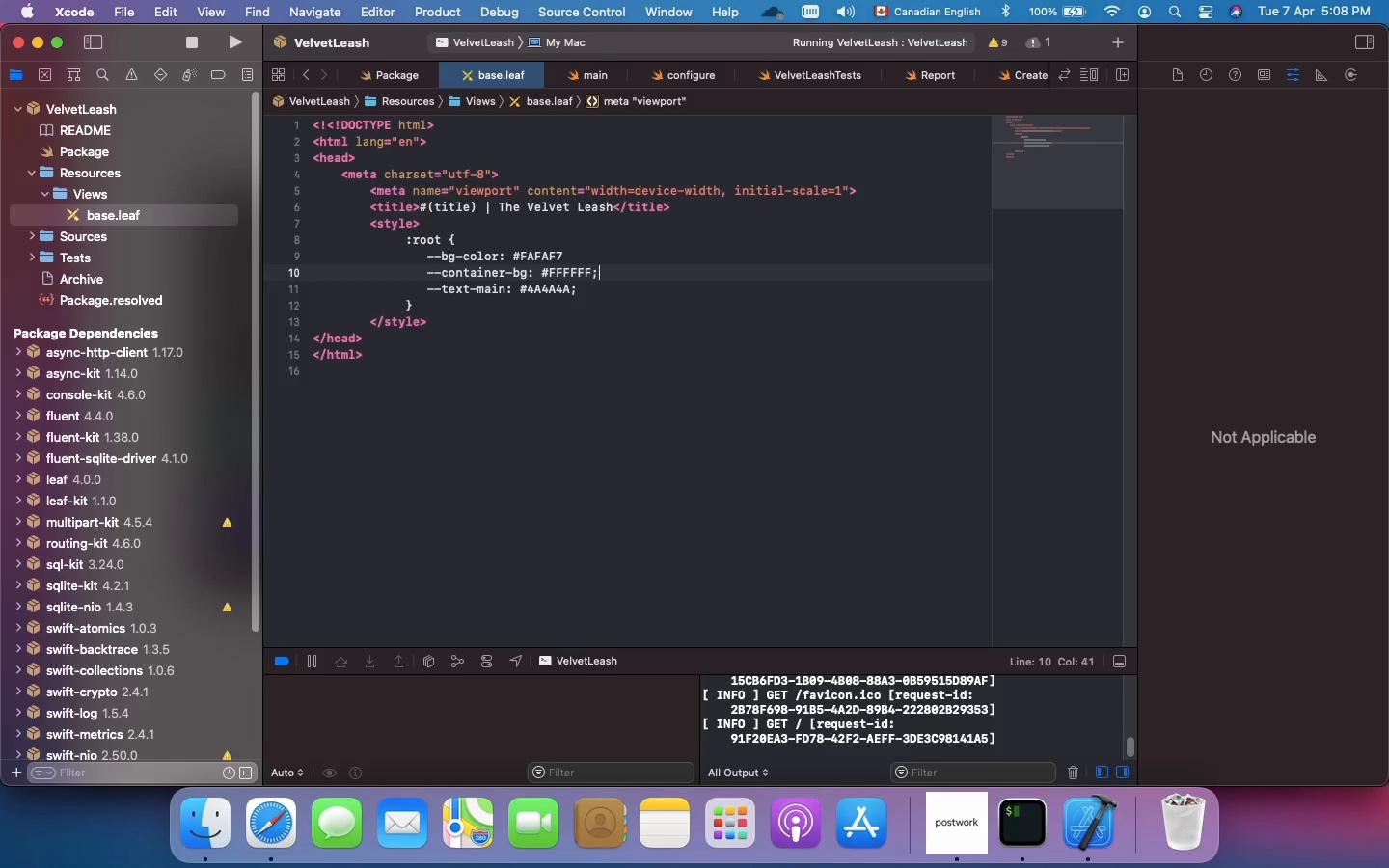 
key(Semicolon)
 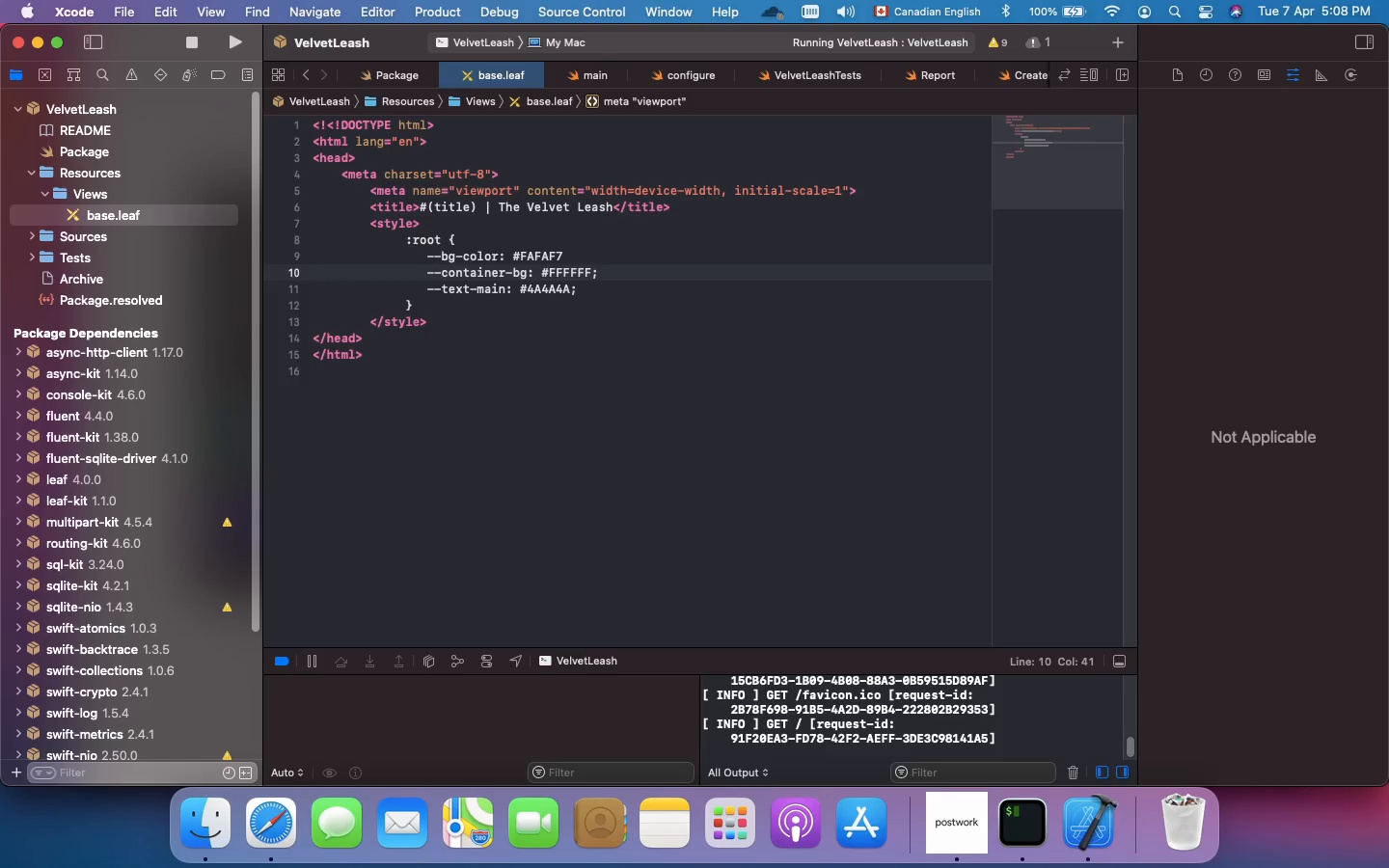 
key(ArrowUp)
 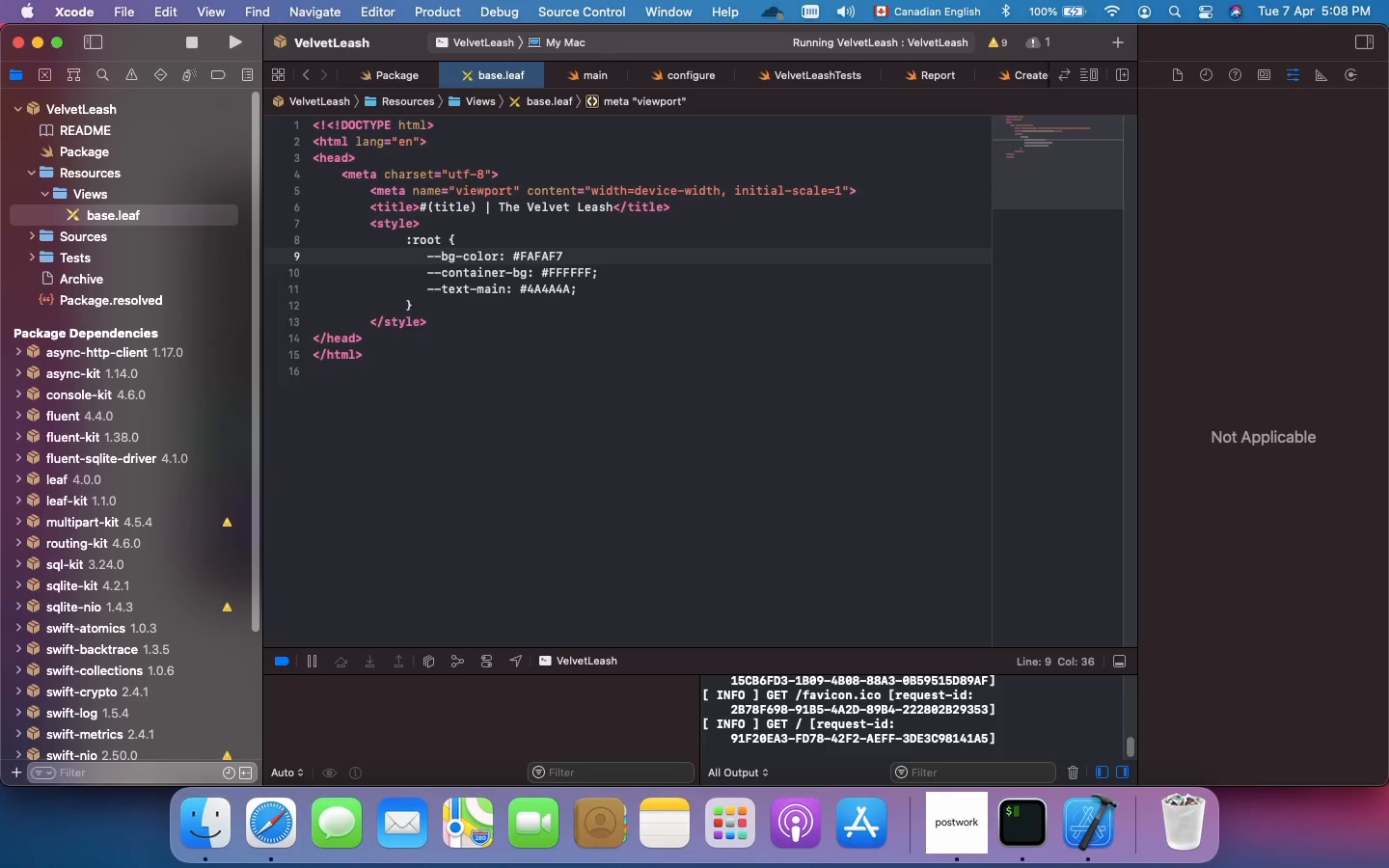 
key(Semicolon)
 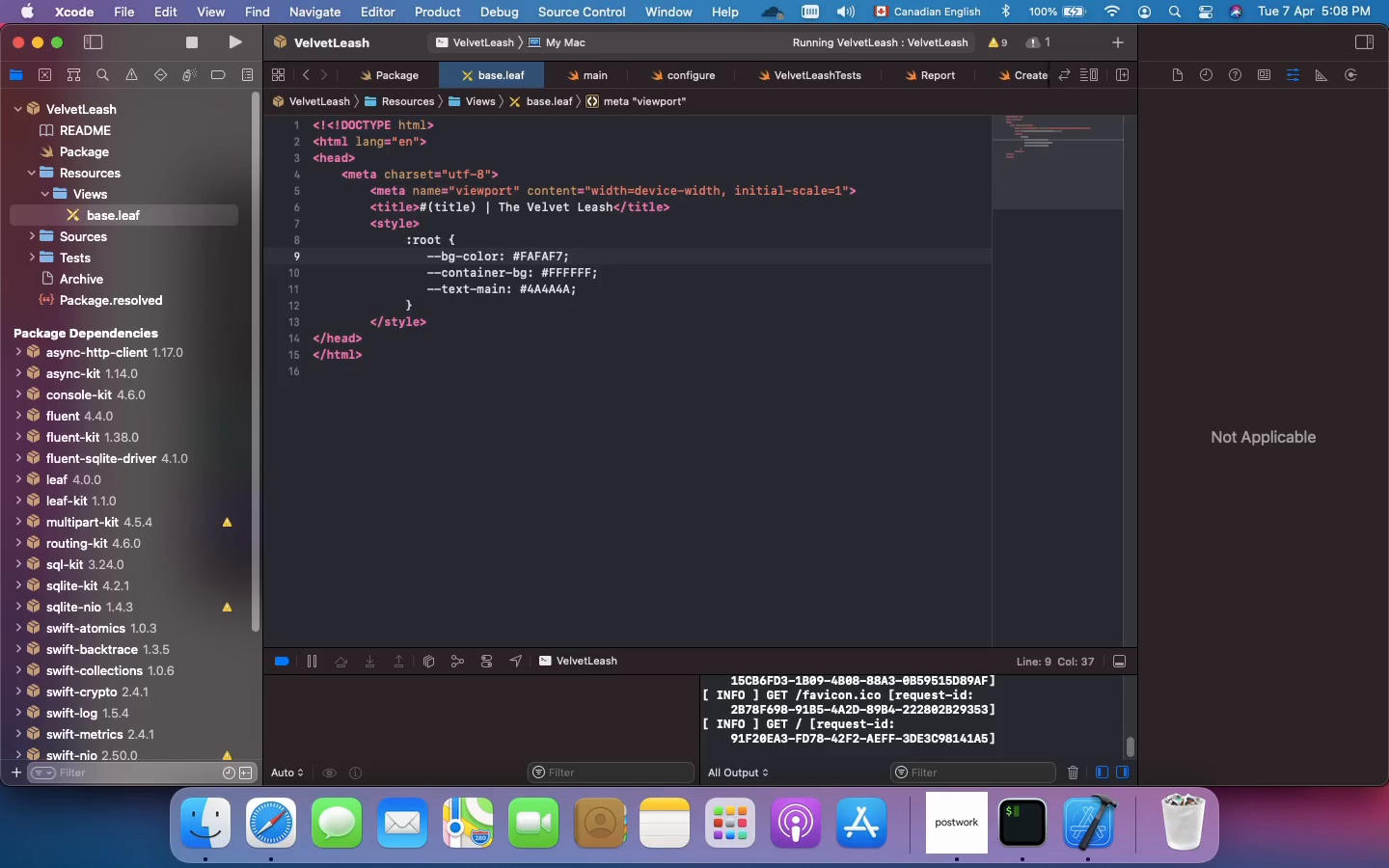 
key(ArrowDown)
 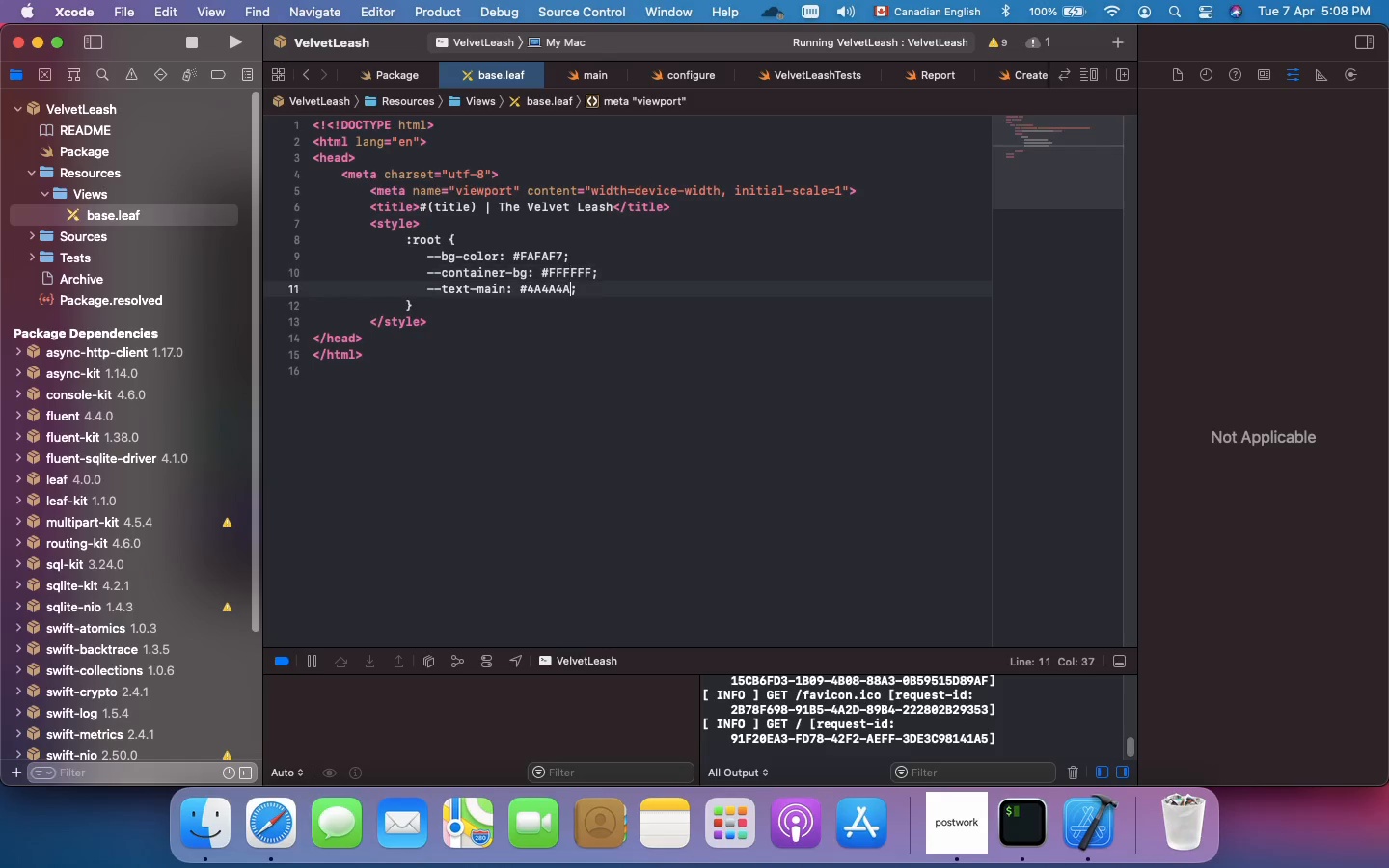 
key(ArrowDown)
 